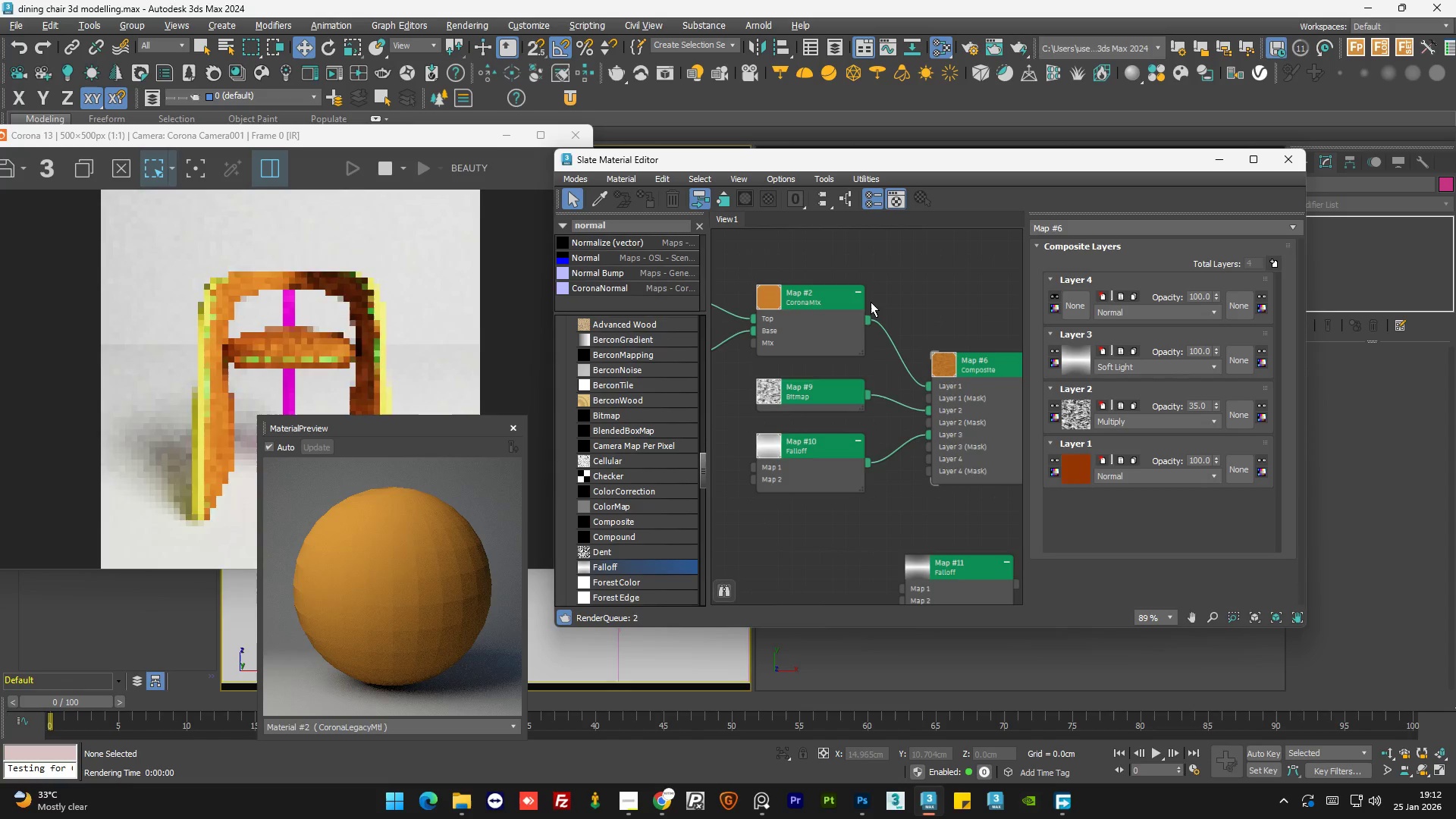 
scroll: coordinate [871, 302], scroll_direction: down, amount: 1.0
 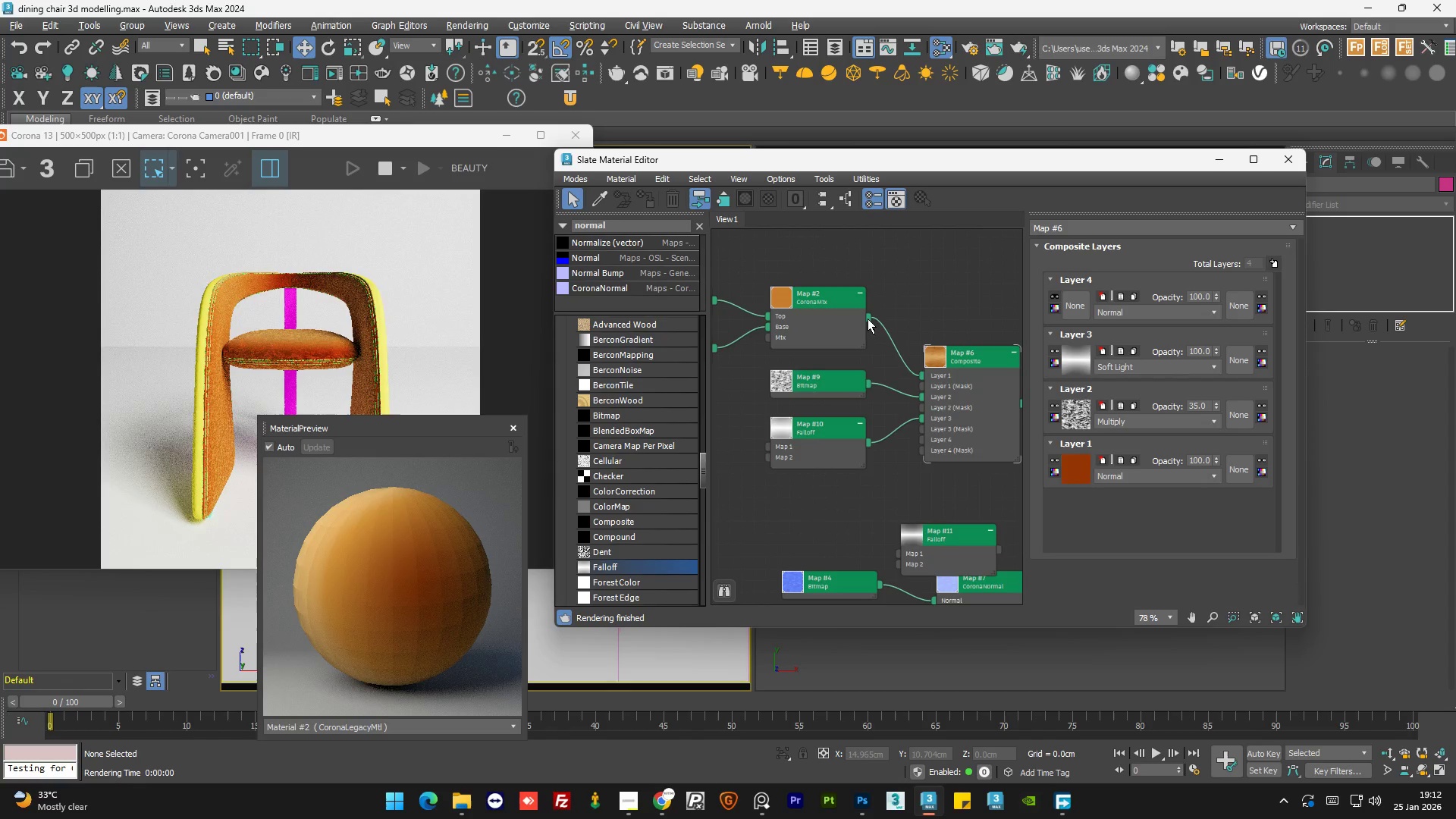 
left_click([963, 401])
 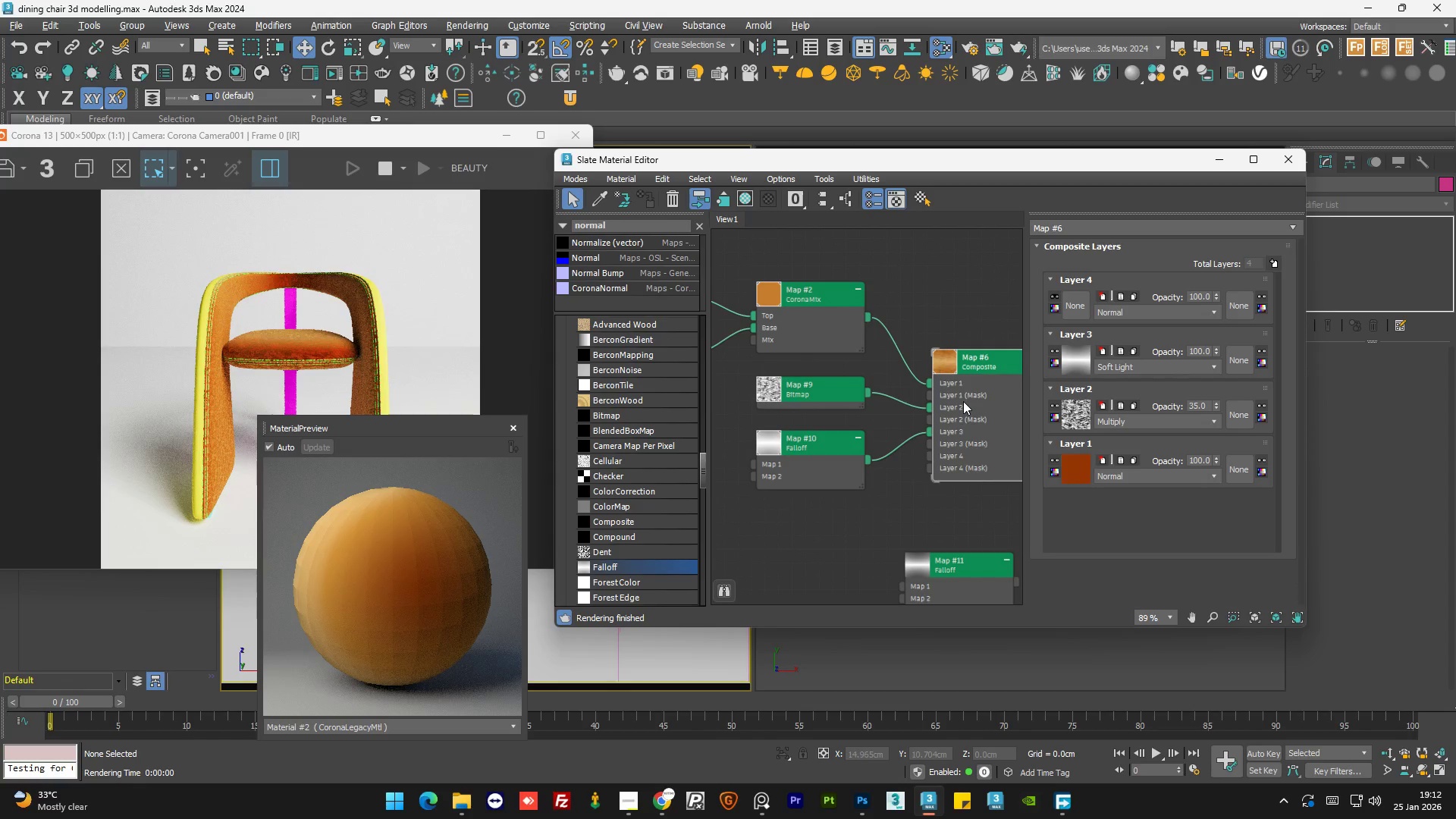 
scroll: coordinate [868, 319], scroll_direction: up, amount: 1.0
 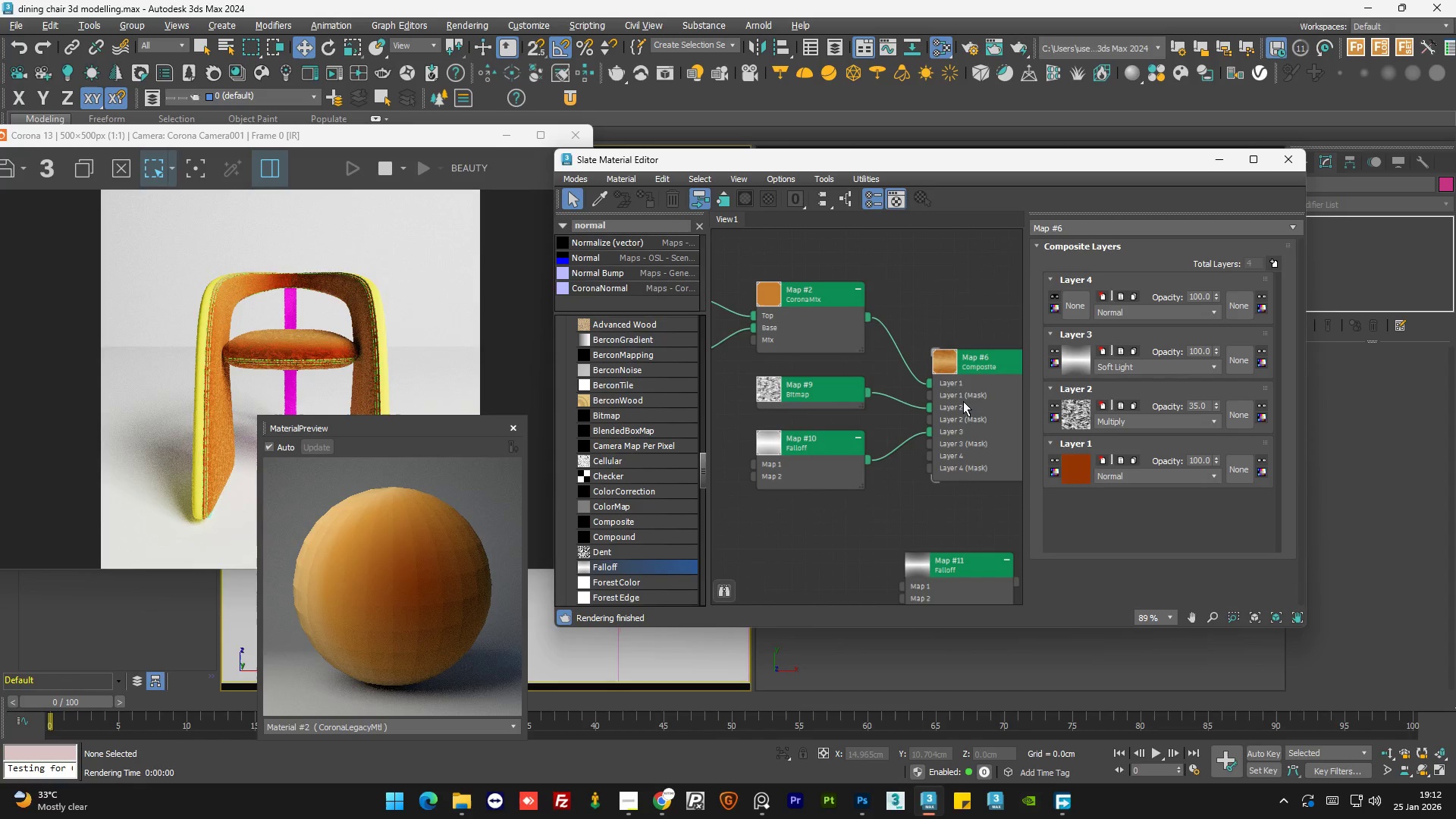 
double_click([963, 401])
 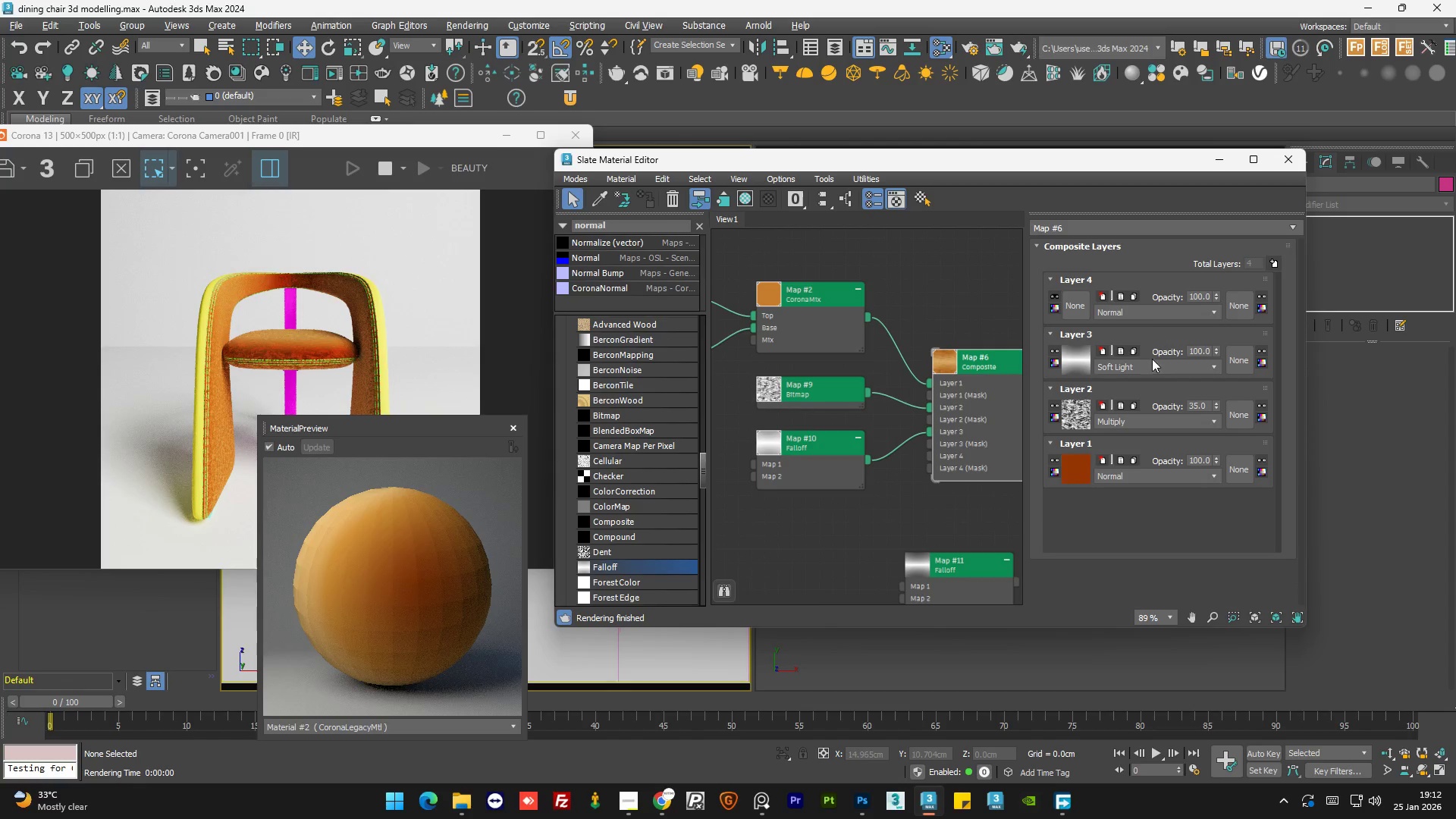 
left_click([1150, 367])
 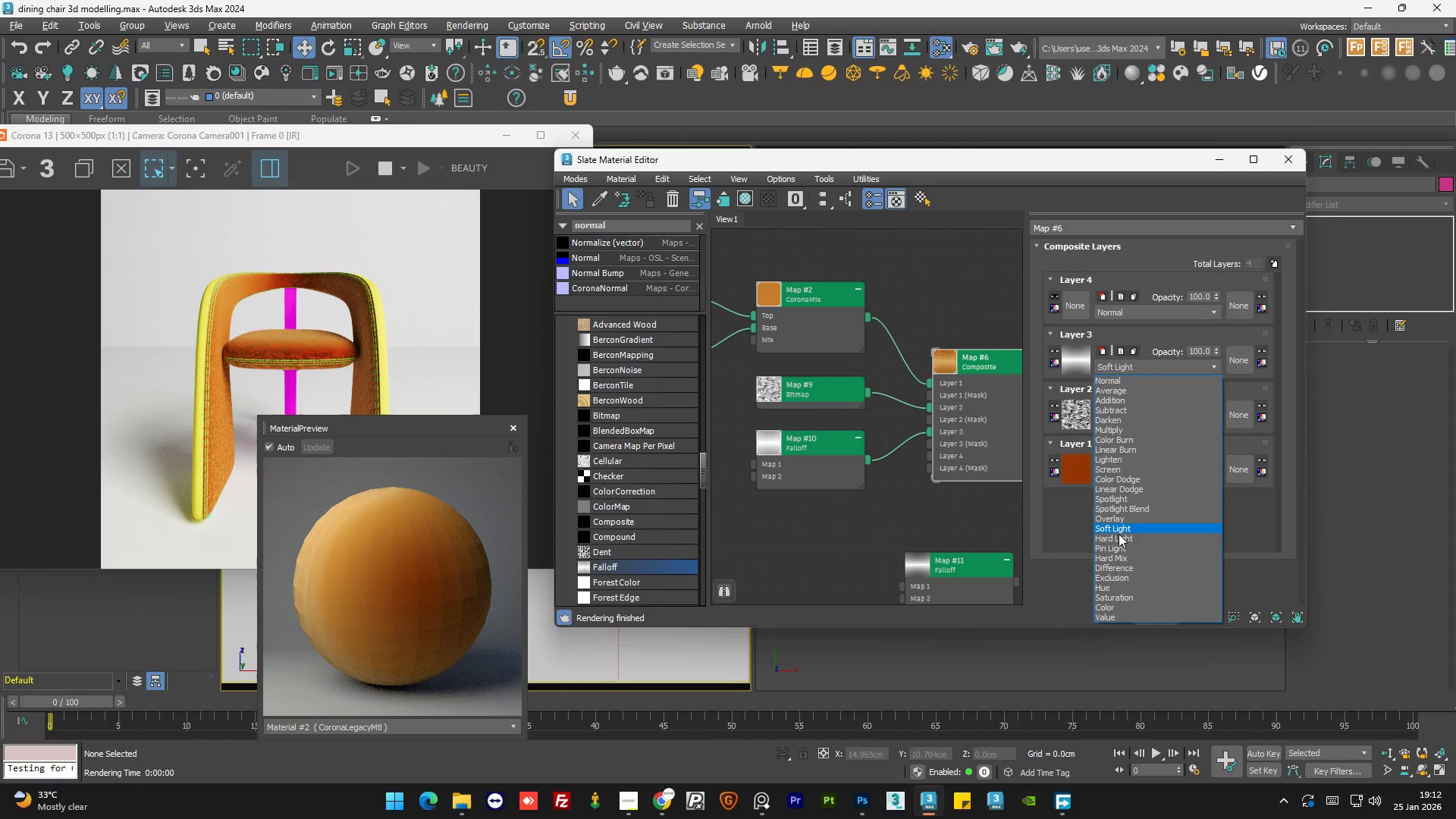 
left_click([1120, 538])
 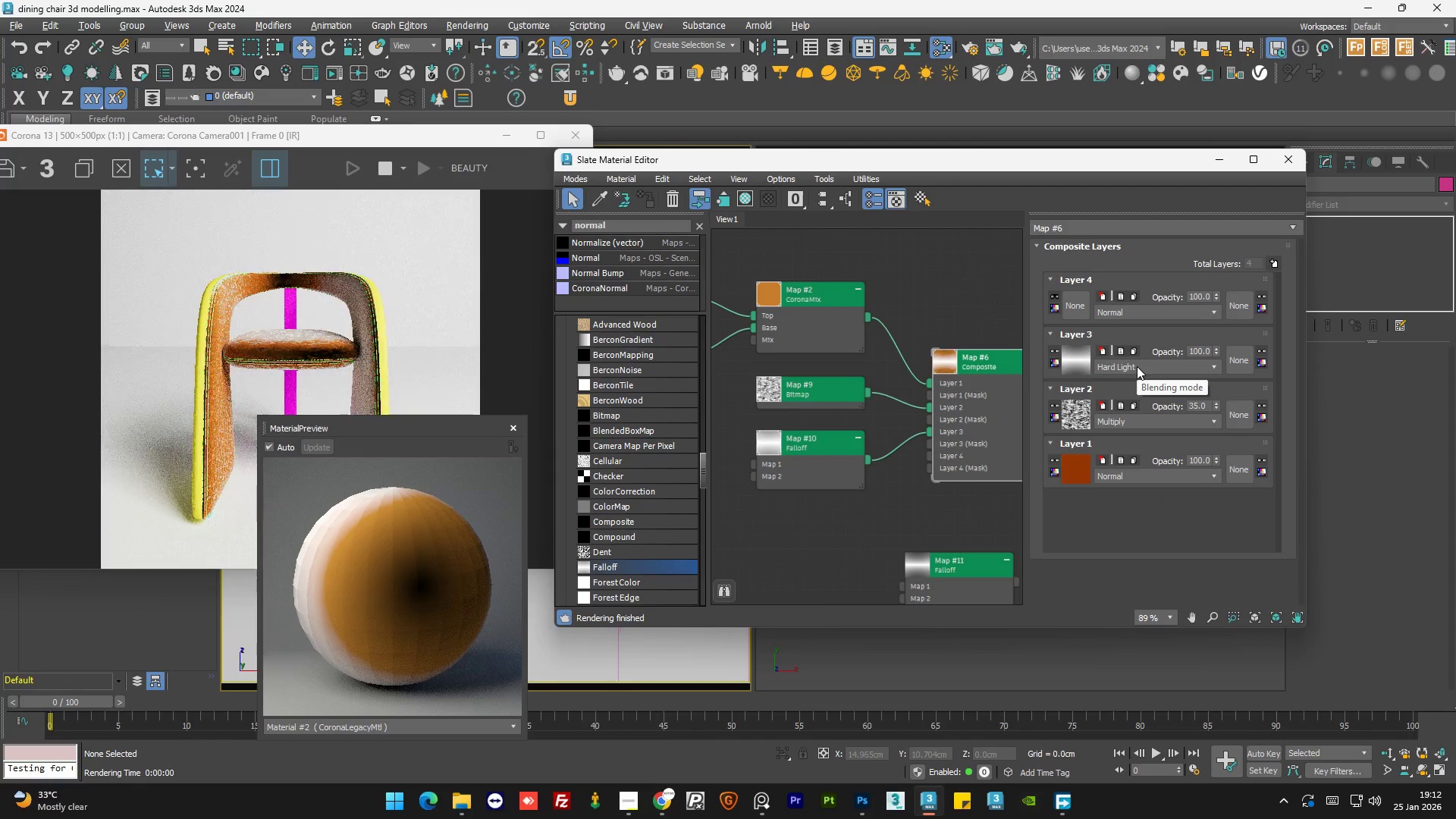 
scroll: coordinate [1137, 366], scroll_direction: down, amount: 3.0
 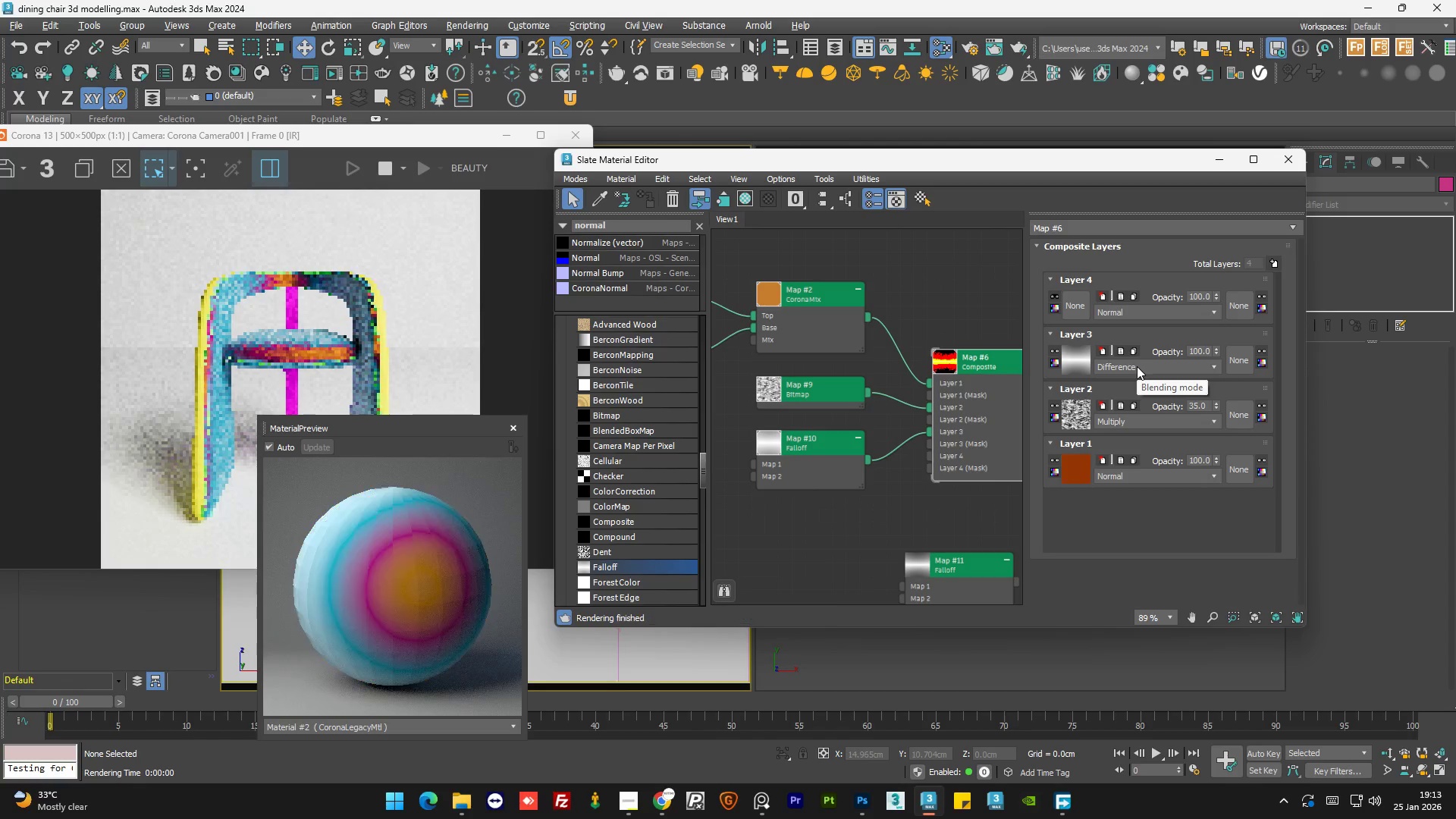 
left_click([1137, 366])
 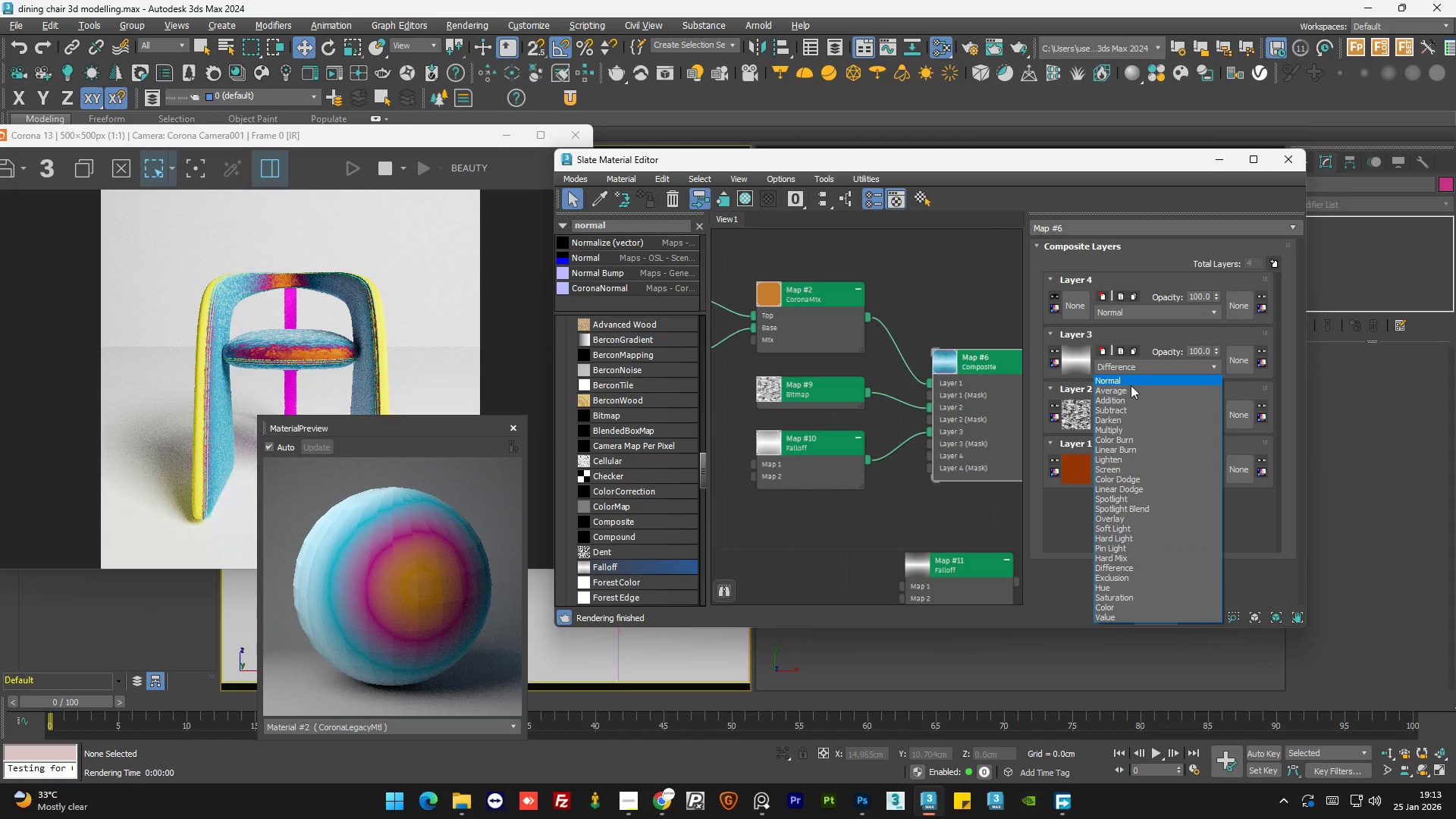 
left_click([1129, 395])
 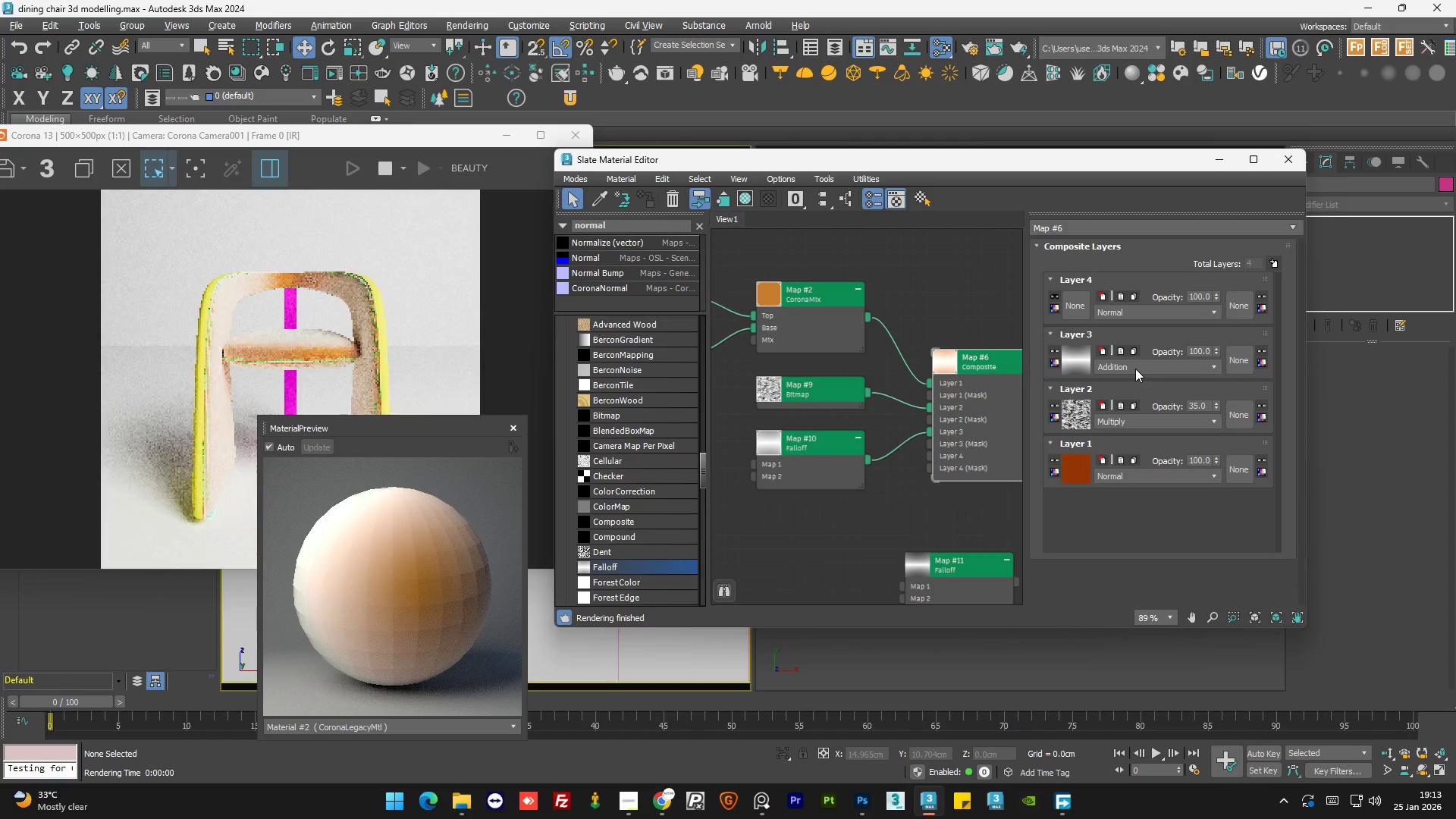 
scroll: coordinate [1135, 369], scroll_direction: up, amount: 1.0
 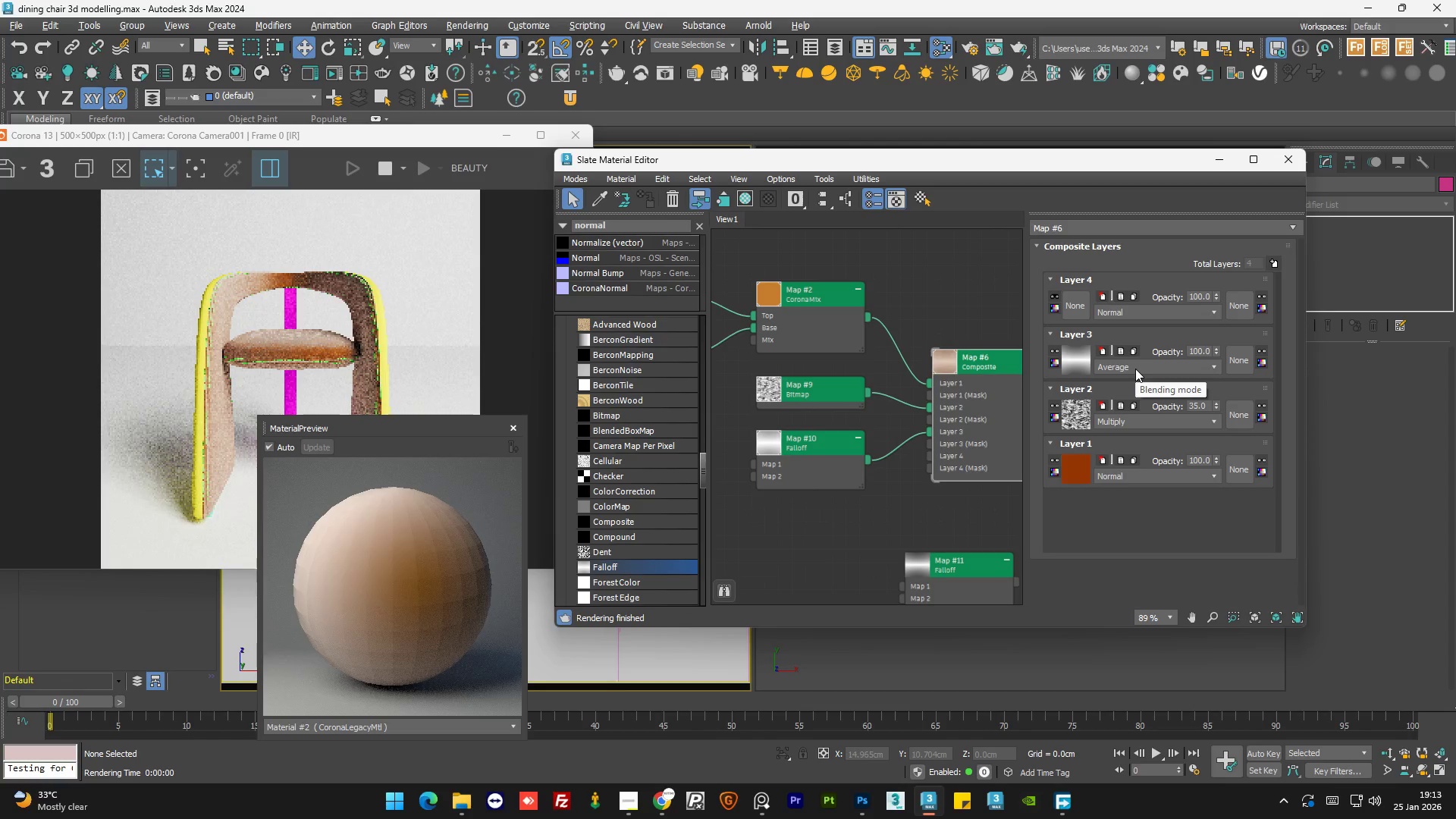 
scroll: coordinate [1135, 369], scroll_direction: down, amount: 5.0
 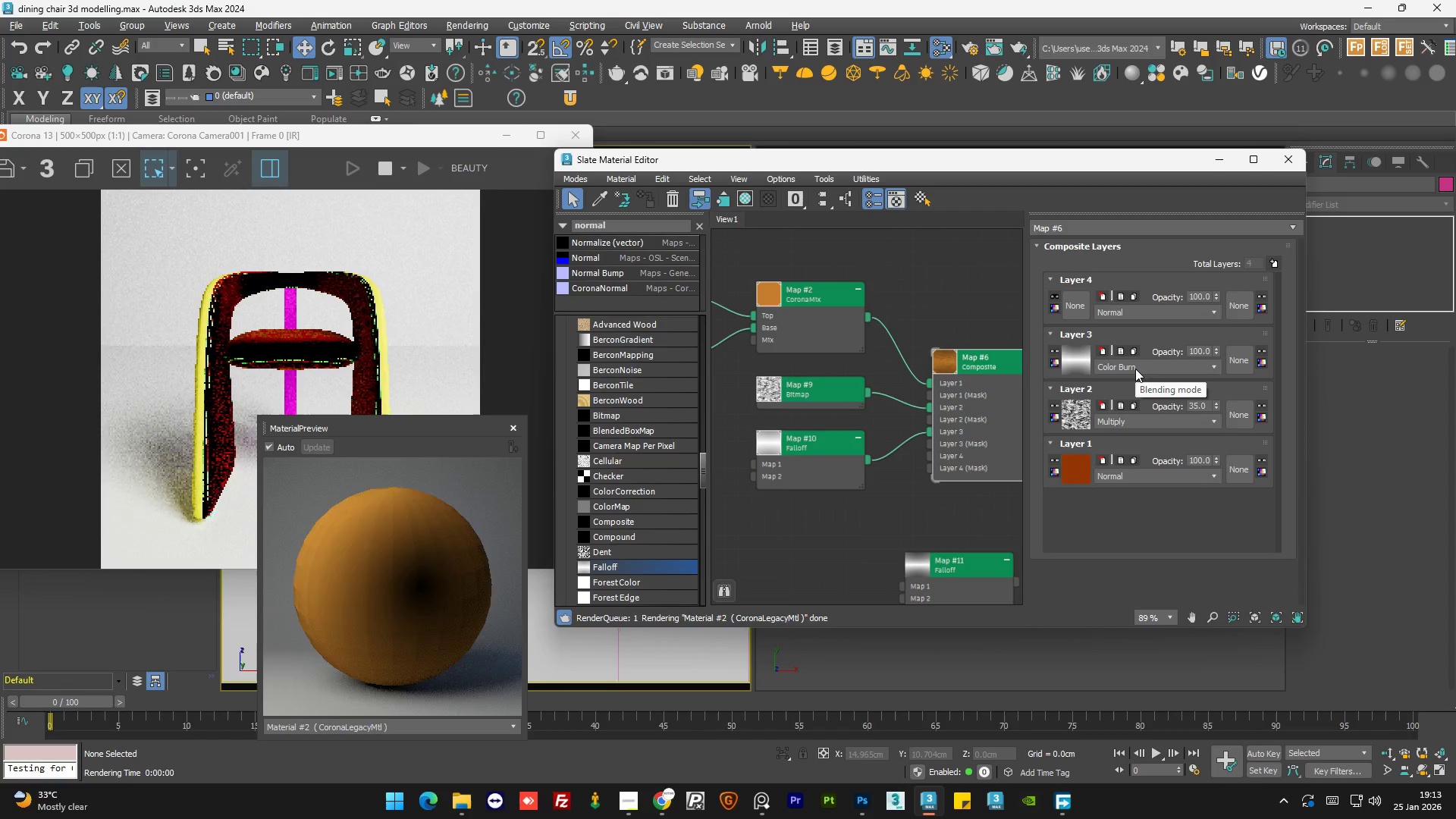 
scroll: coordinate [1135, 369], scroll_direction: down, amount: 5.0
 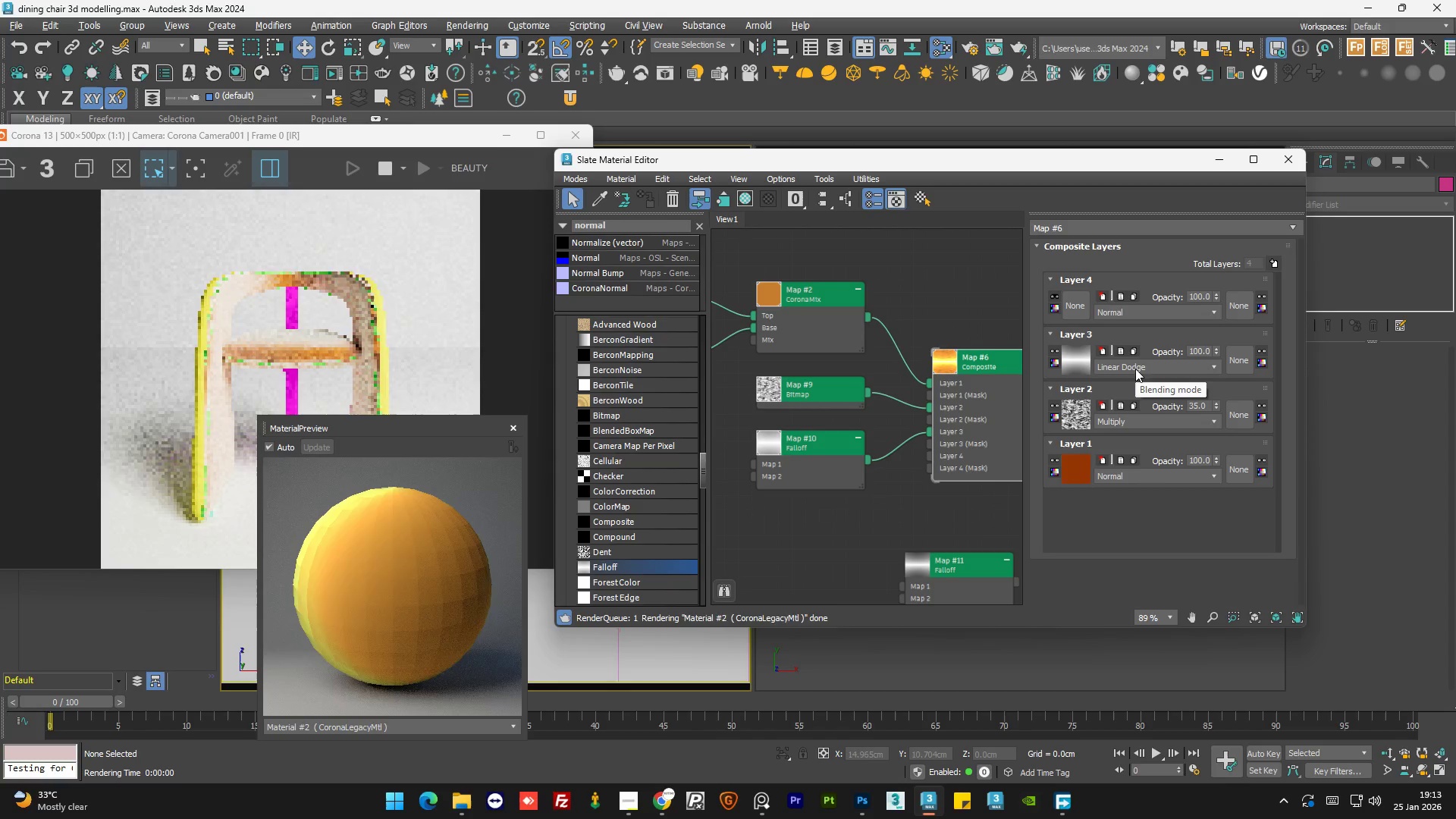 
scroll: coordinate [1135, 369], scroll_direction: down, amount: 2.0
 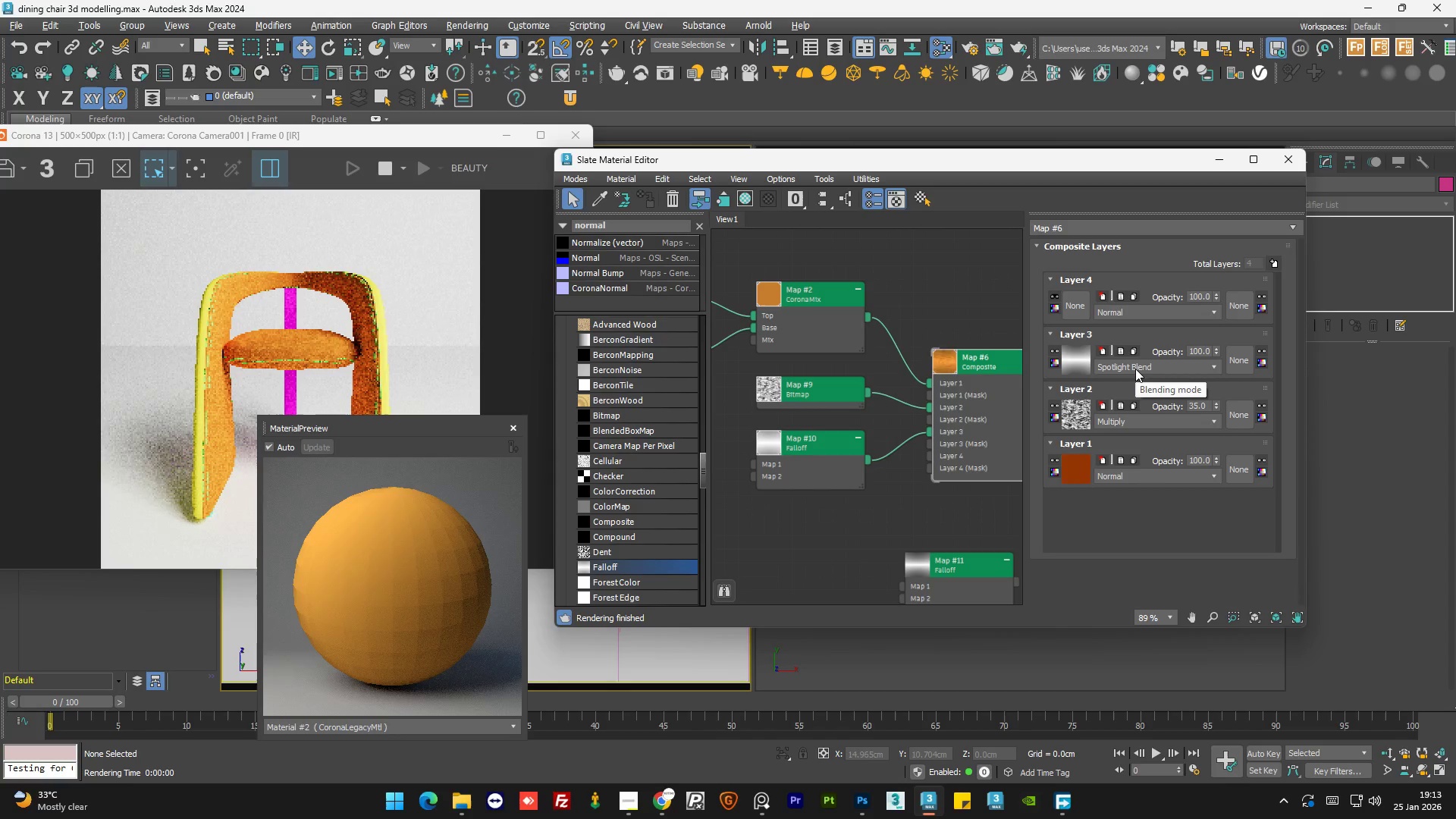 
scroll: coordinate [1135, 369], scroll_direction: up, amount: 1.0
 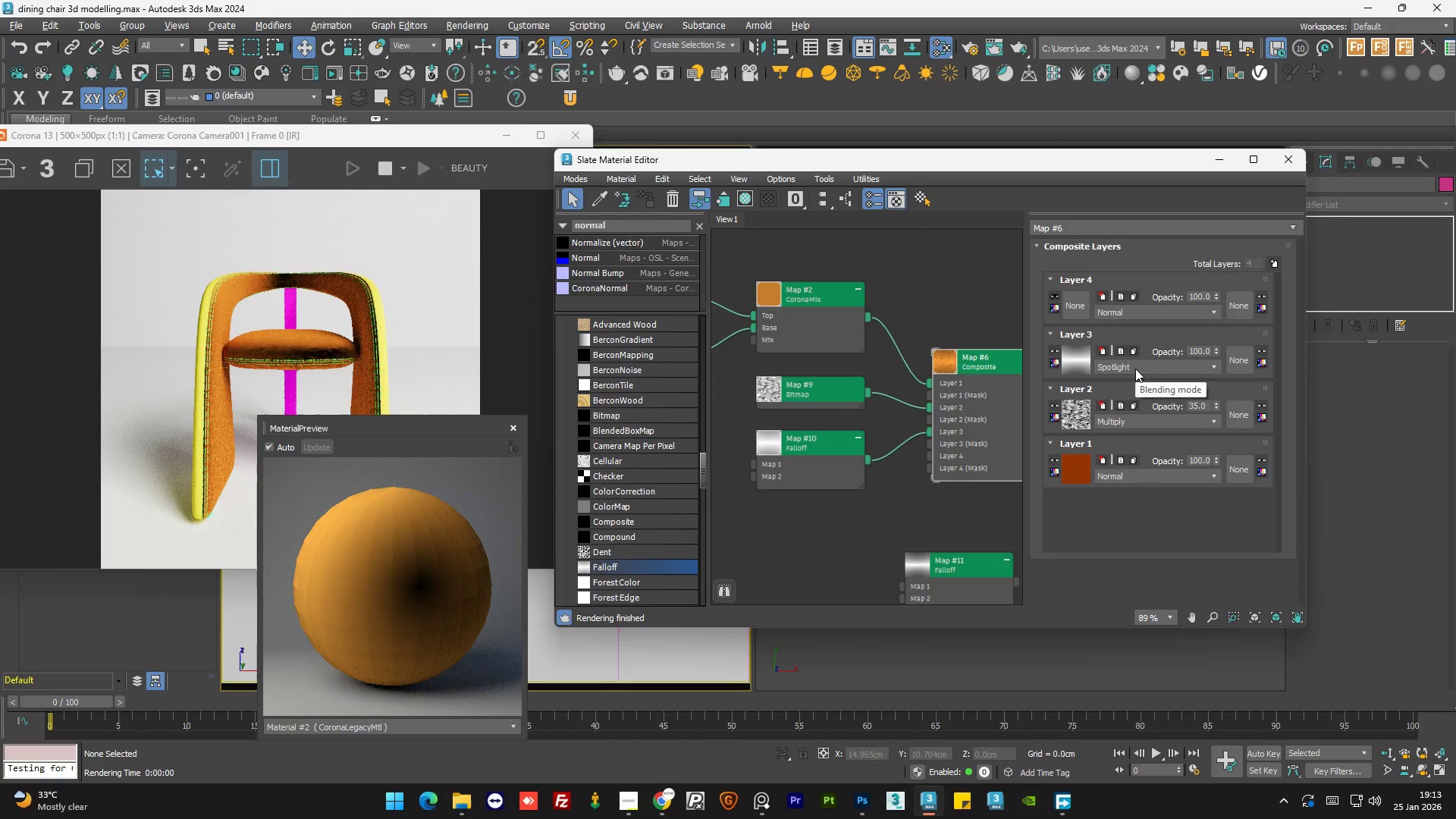 
scroll: coordinate [864, 355], scroll_direction: down, amount: 2.0
 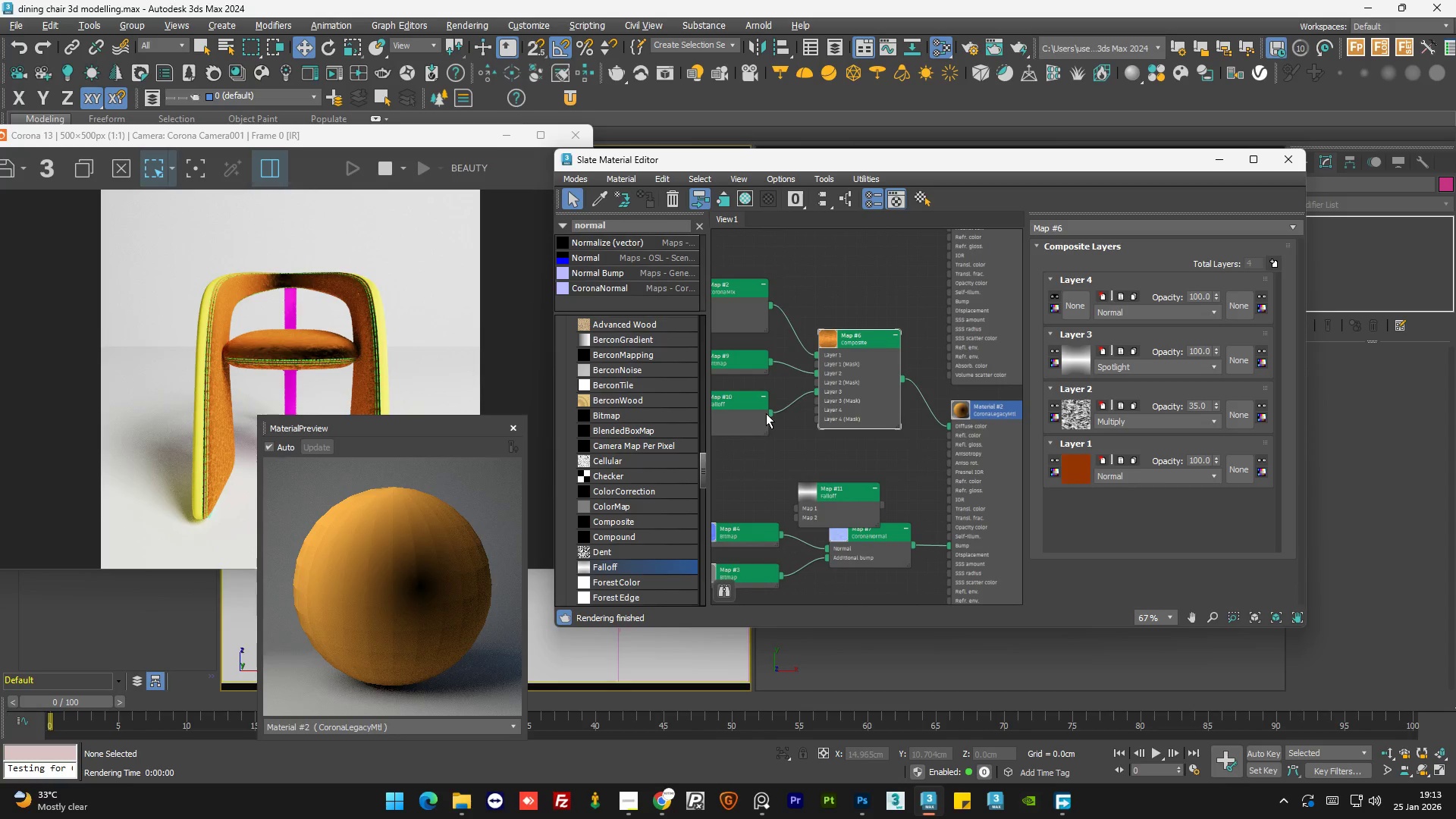 
left_click_drag(start_coordinate=[769, 412], to_coordinate=[950, 428])
 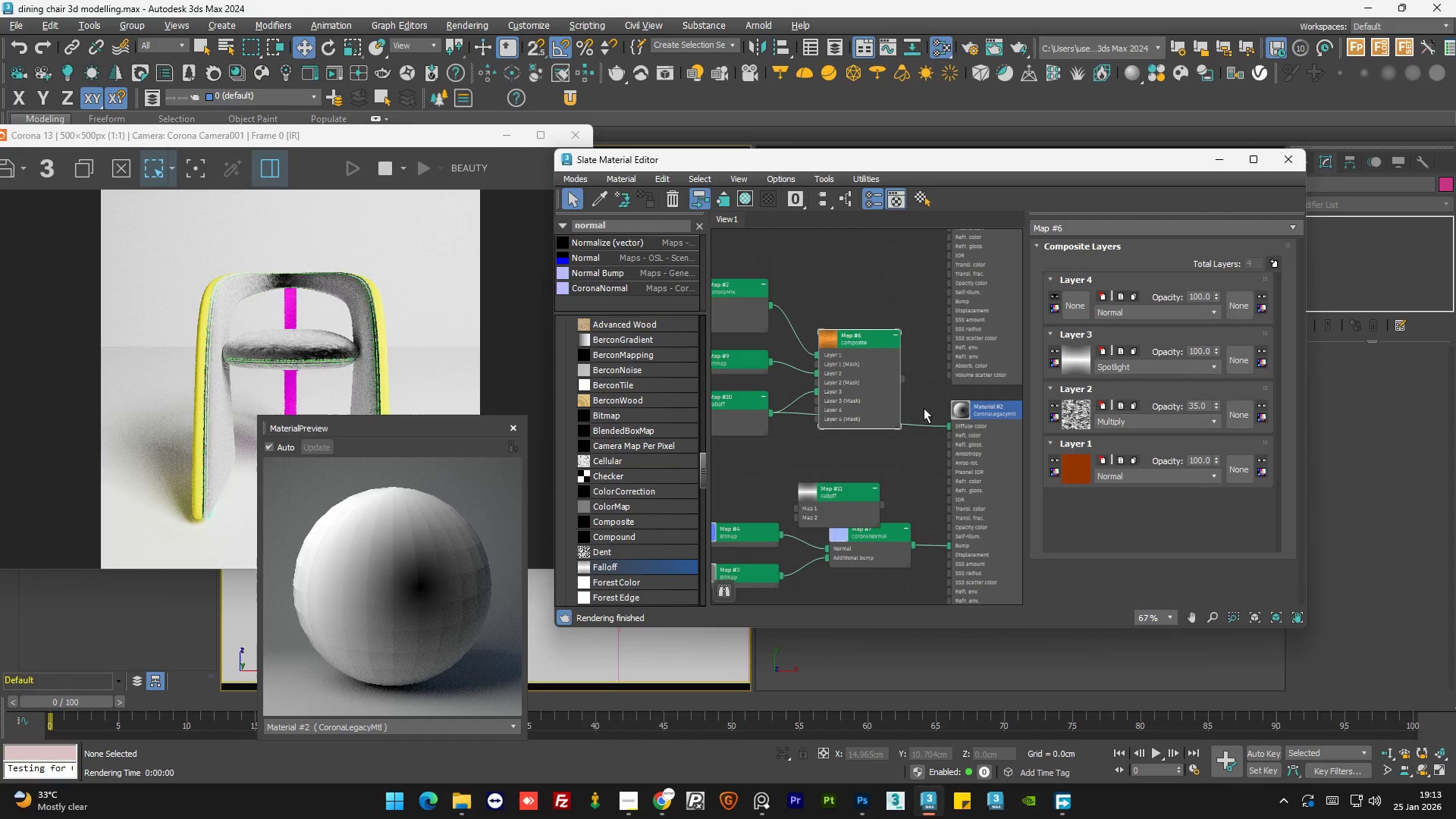 
left_click_drag(start_coordinate=[902, 378], to_coordinate=[948, 425])
 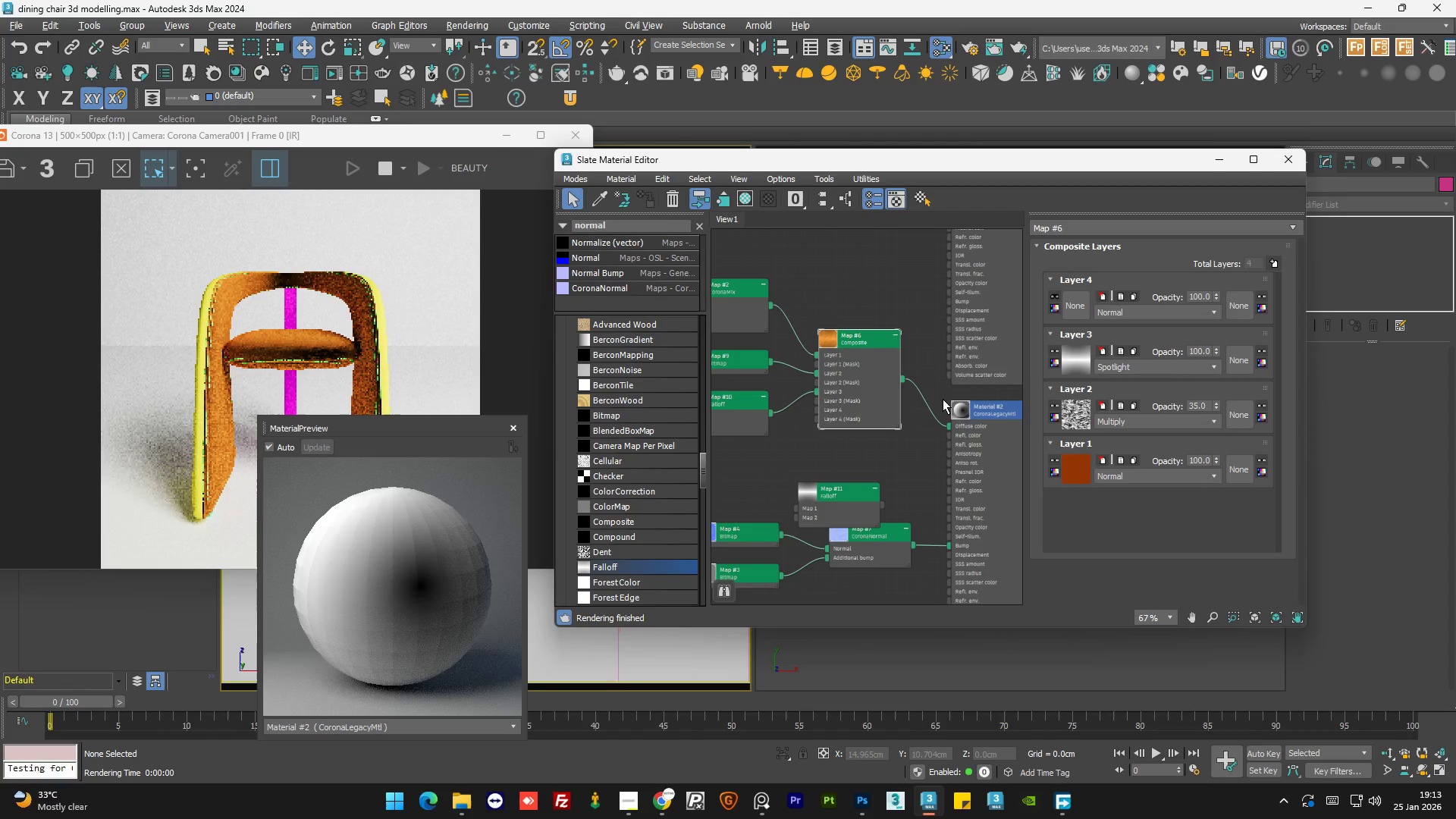 
scroll: coordinate [820, 380], scroll_direction: up, amount: 2.0
 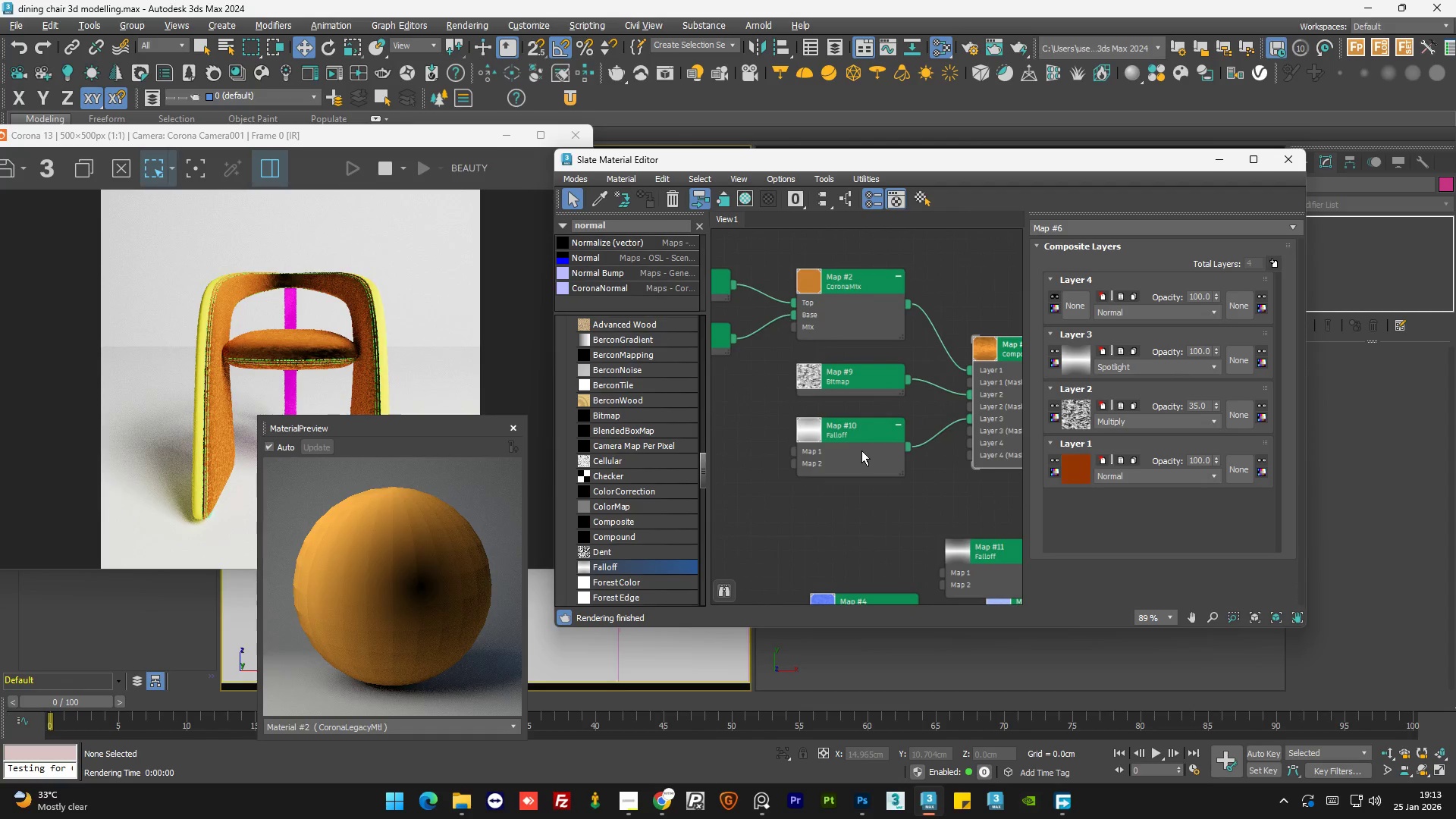 
left_click([861, 450])
 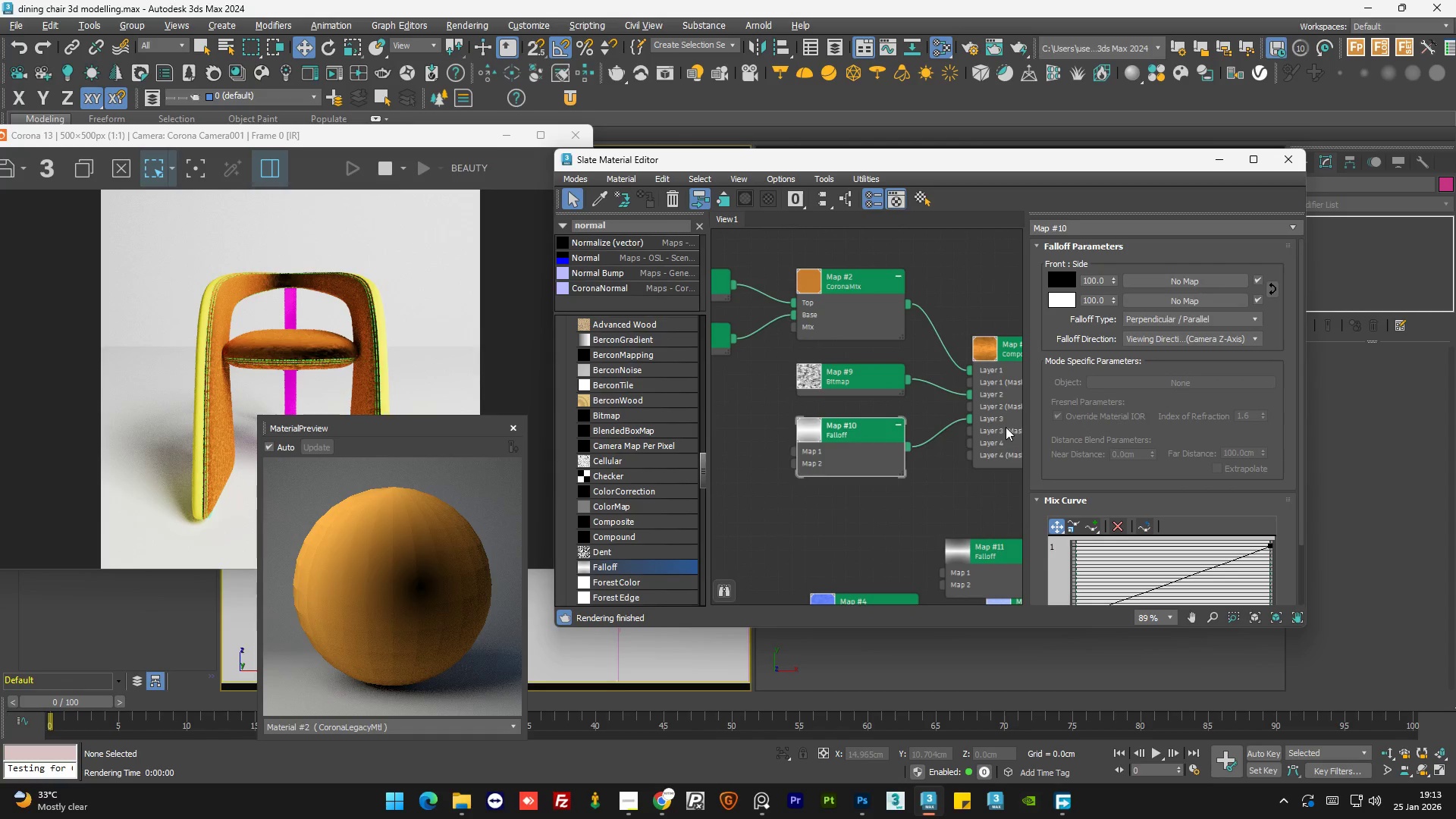 
double_click([1006, 427])
 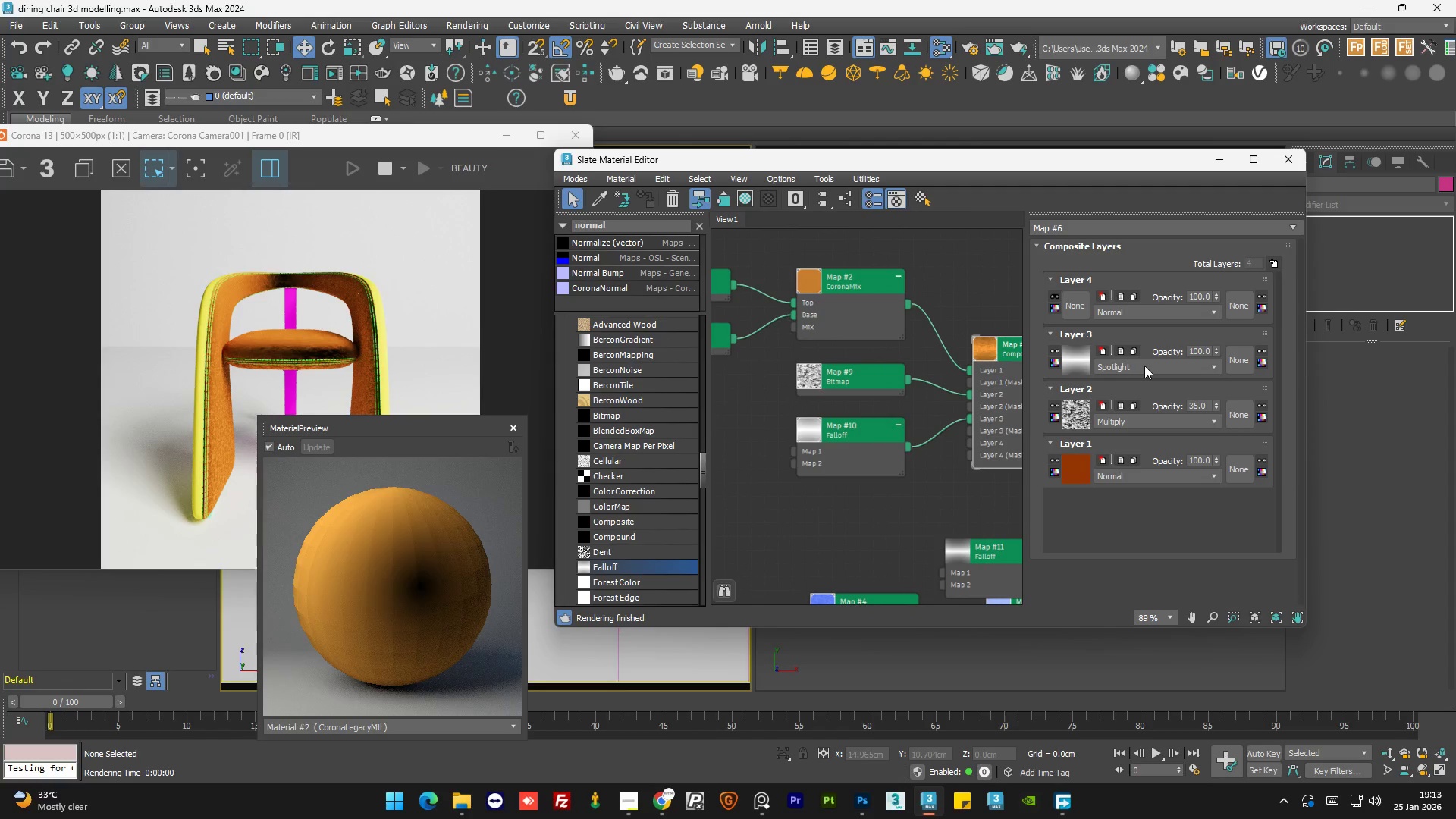 
left_click([1144, 366])
 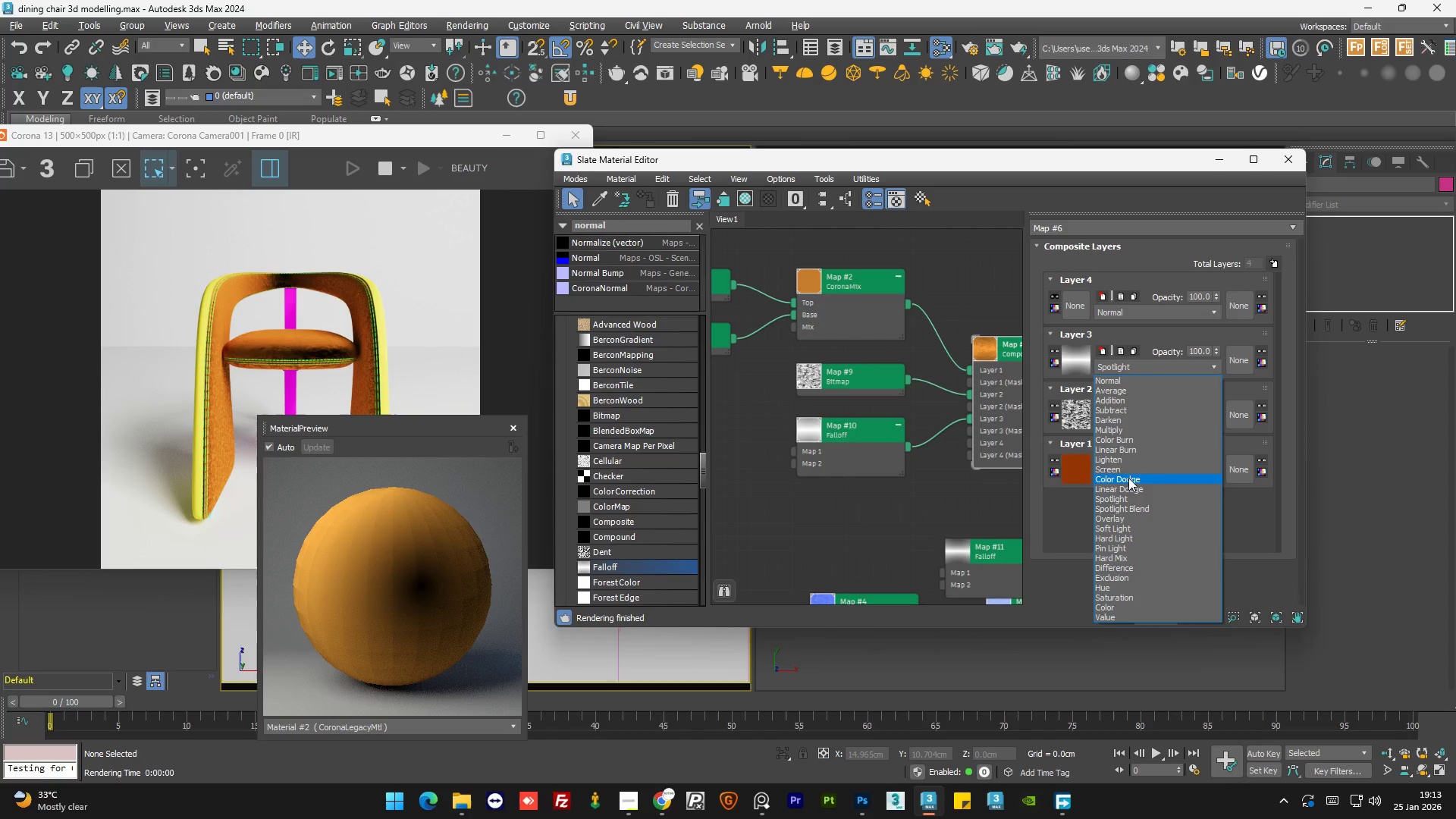 
left_click([1128, 491])
 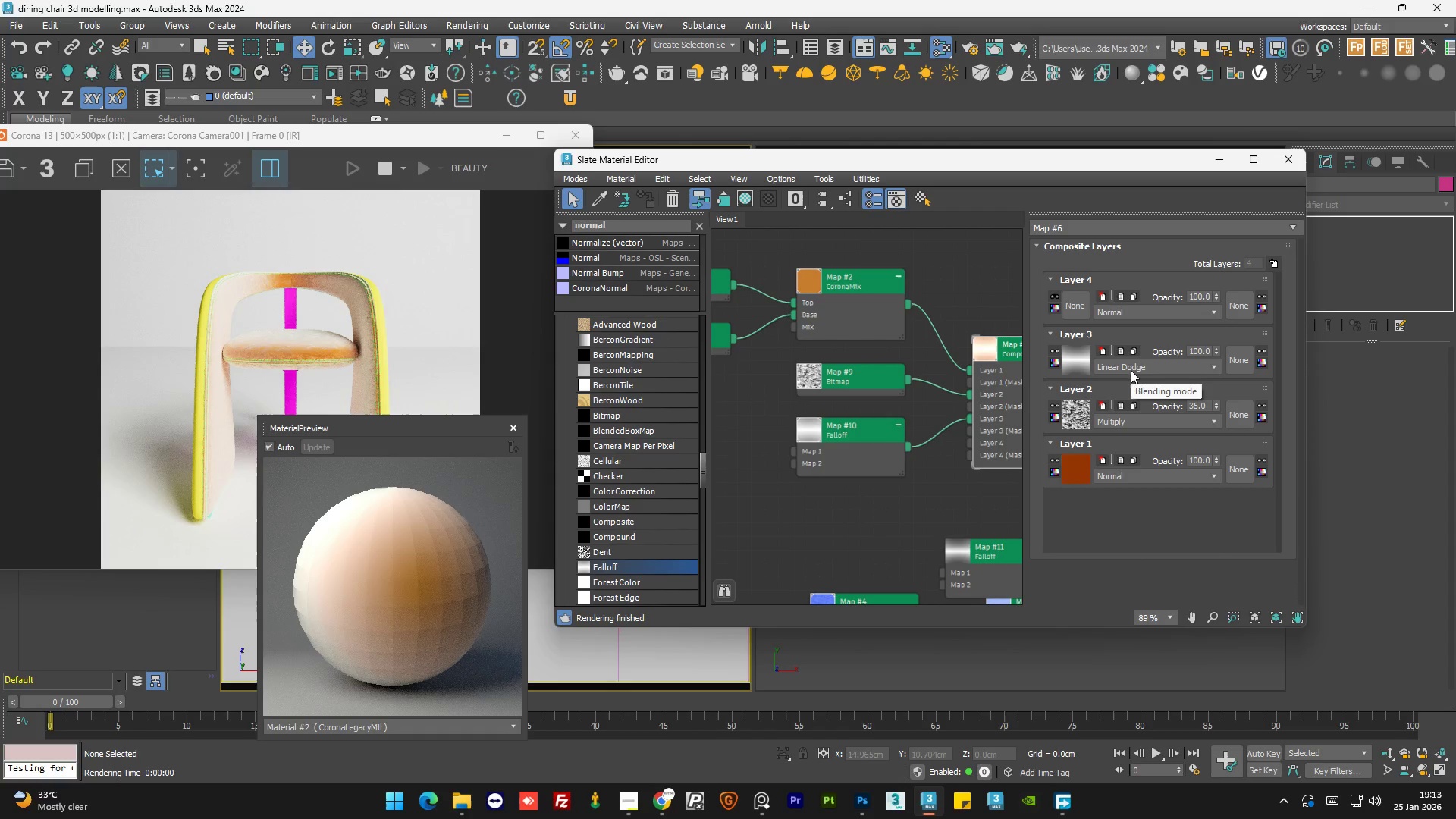 
wait(5.27)
 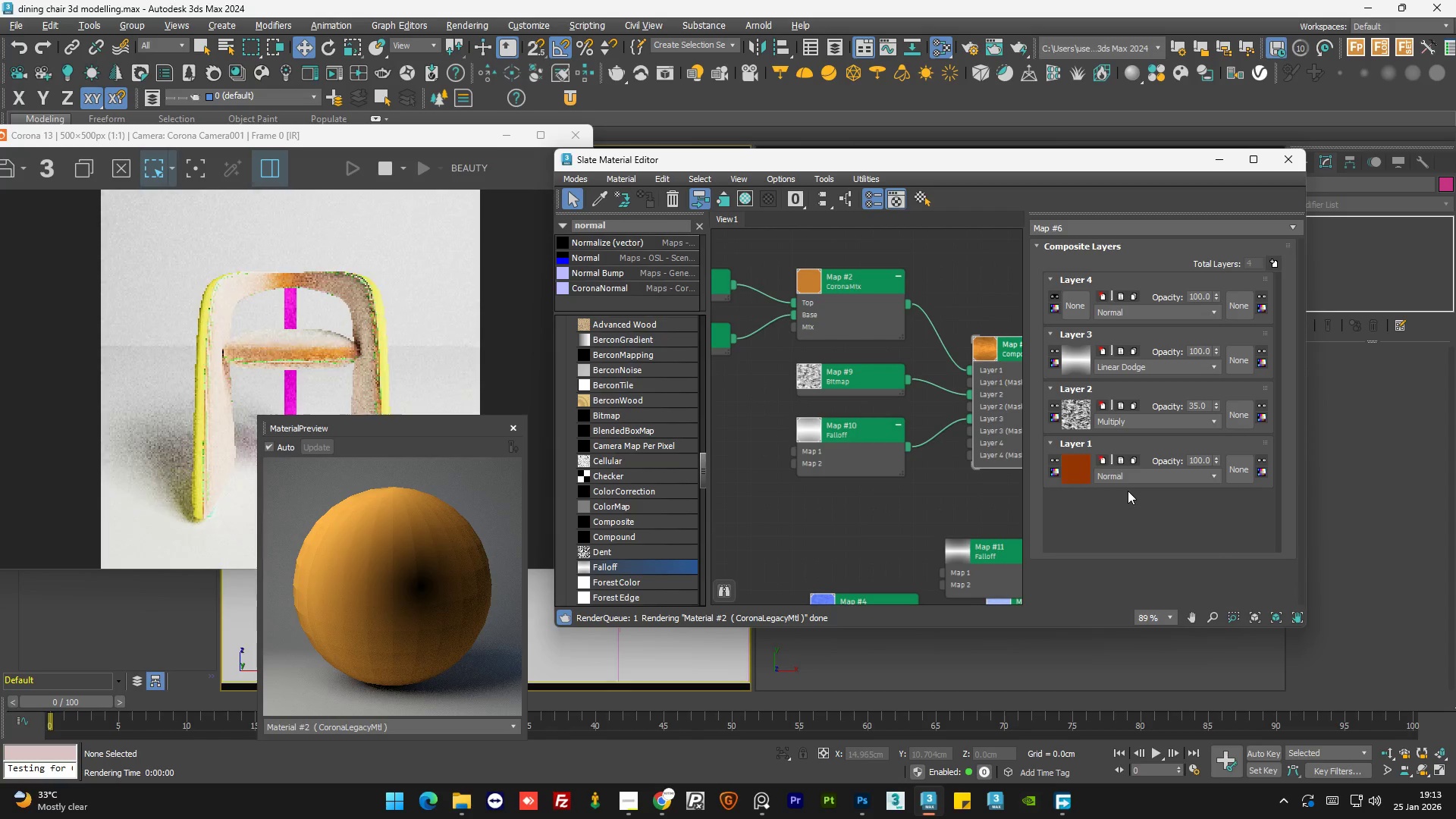 
scroll: coordinate [1134, 365], scroll_direction: down, amount: 1.0
 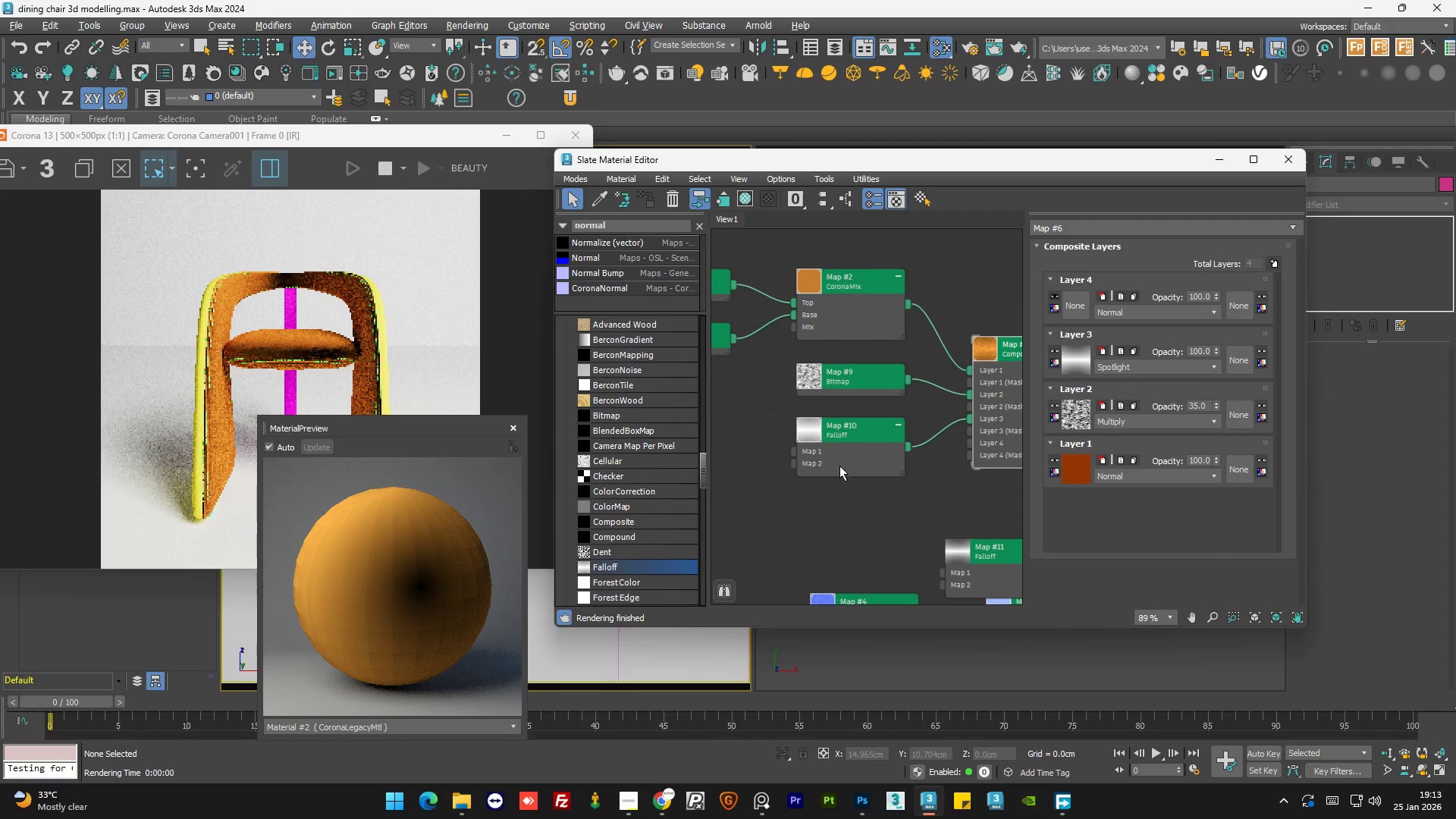 
double_click([805, 512])
 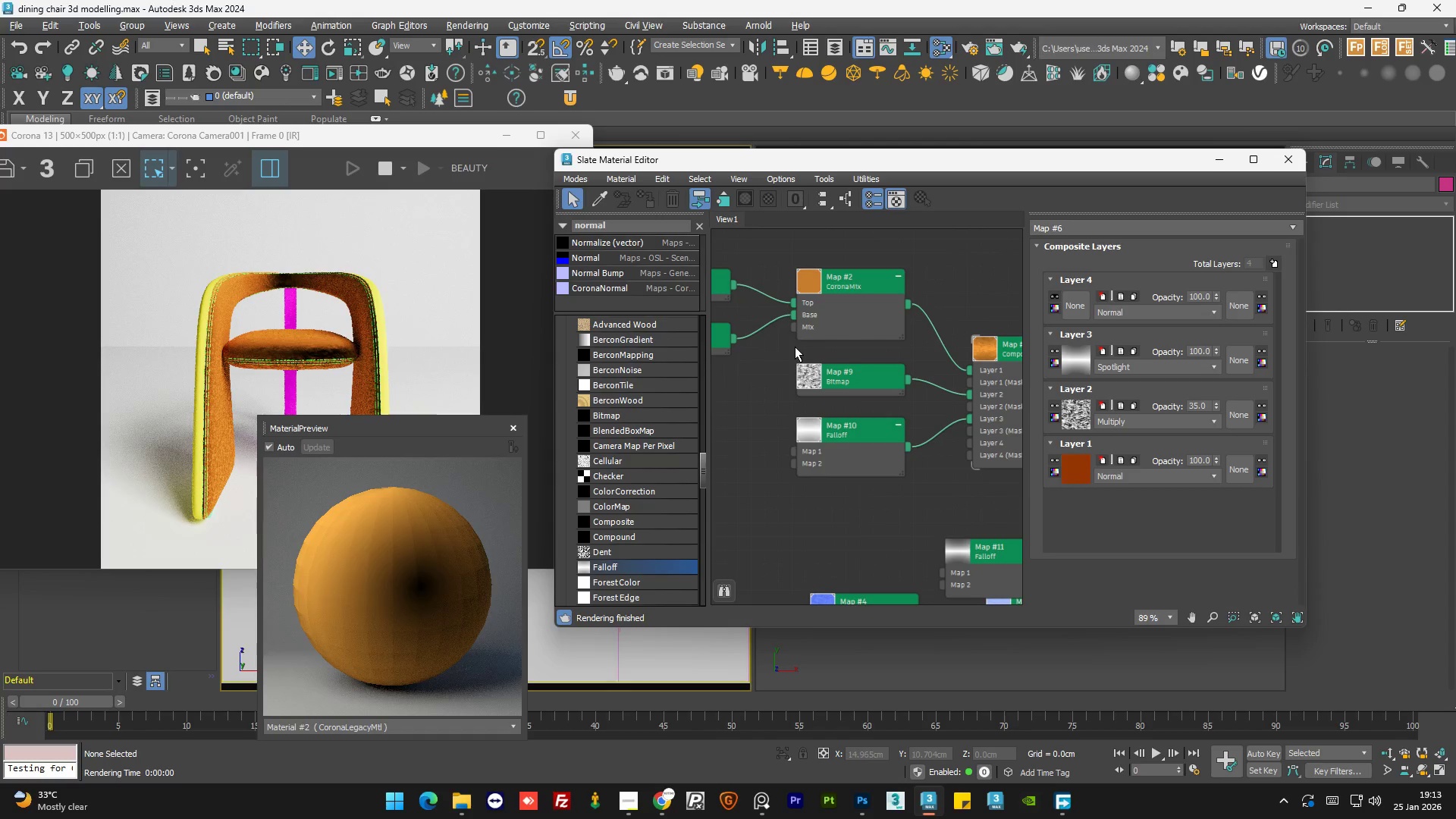 
scroll: coordinate [896, 347], scroll_direction: none, amount: 0.0
 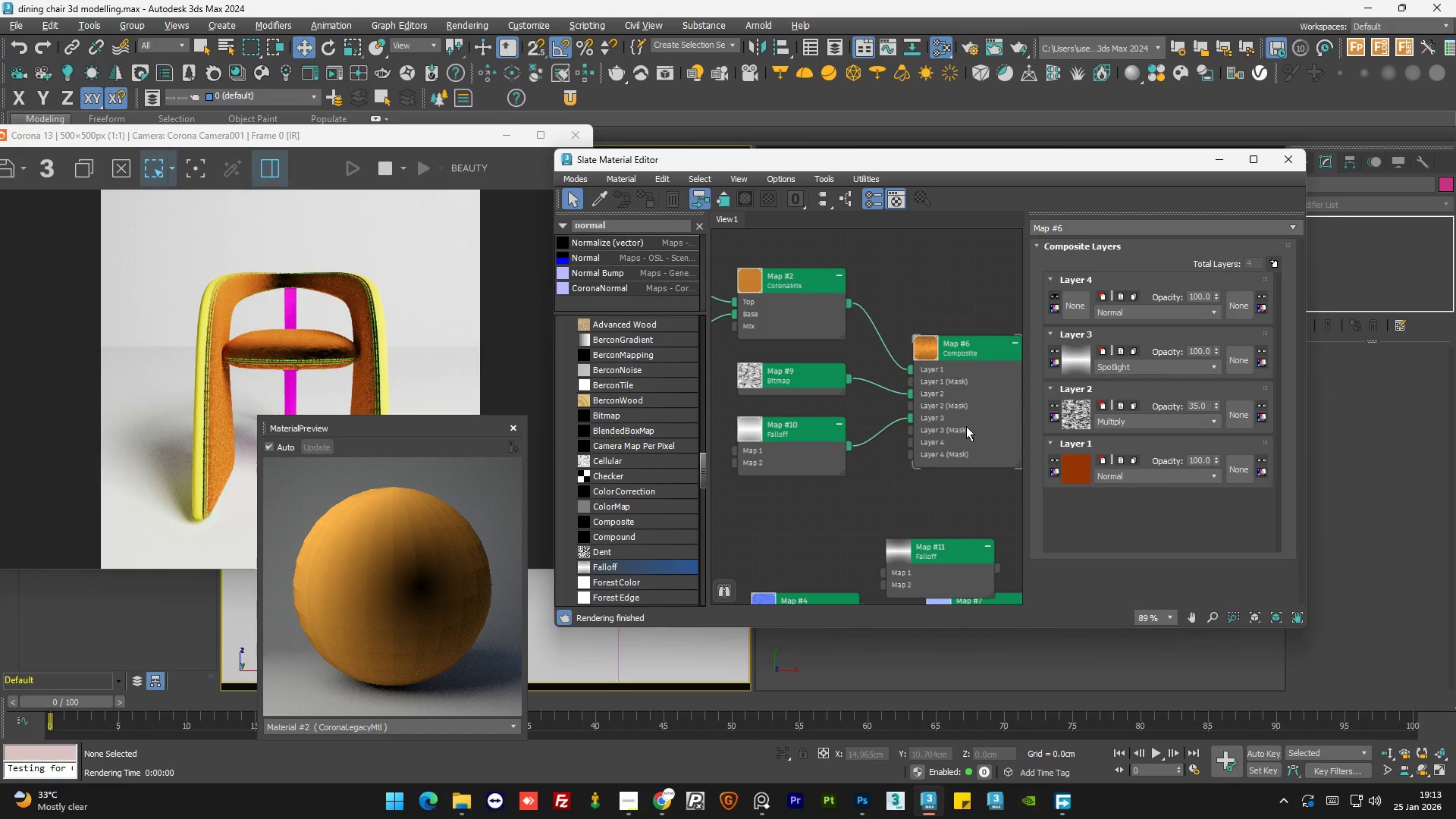 
double_click([966, 426])
 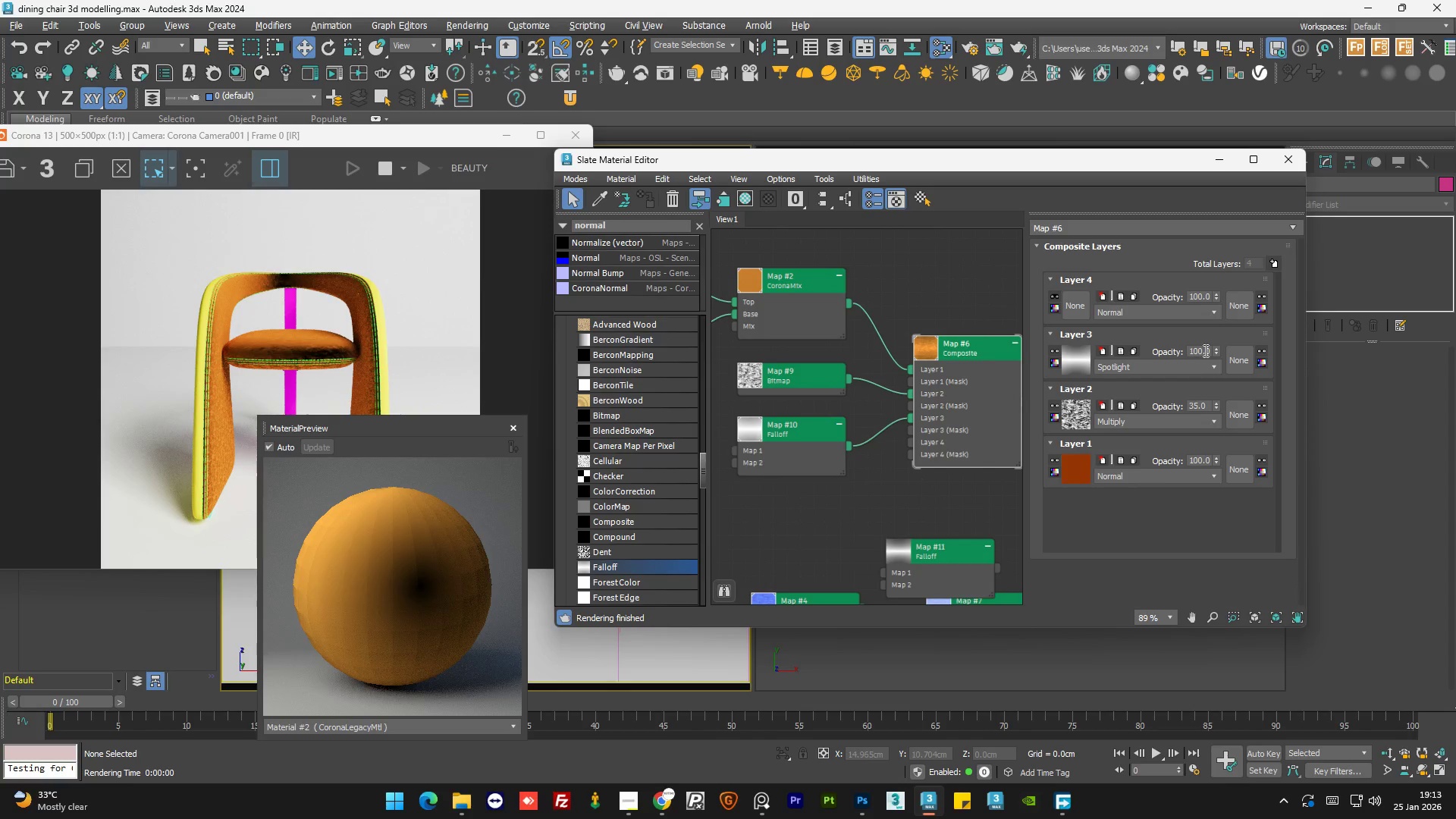 
double_click([1205, 350])
 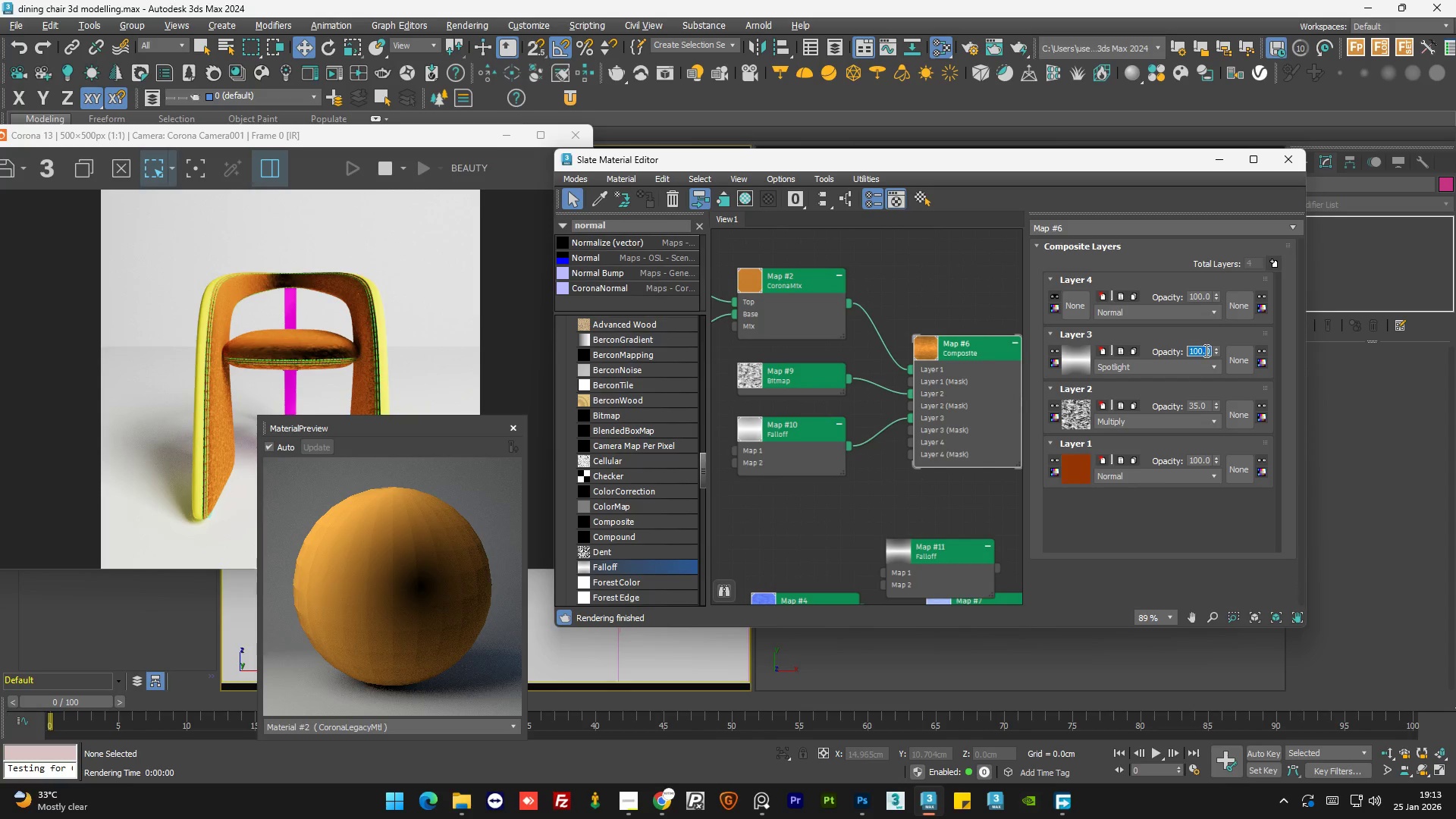 
key(Numpad5)
 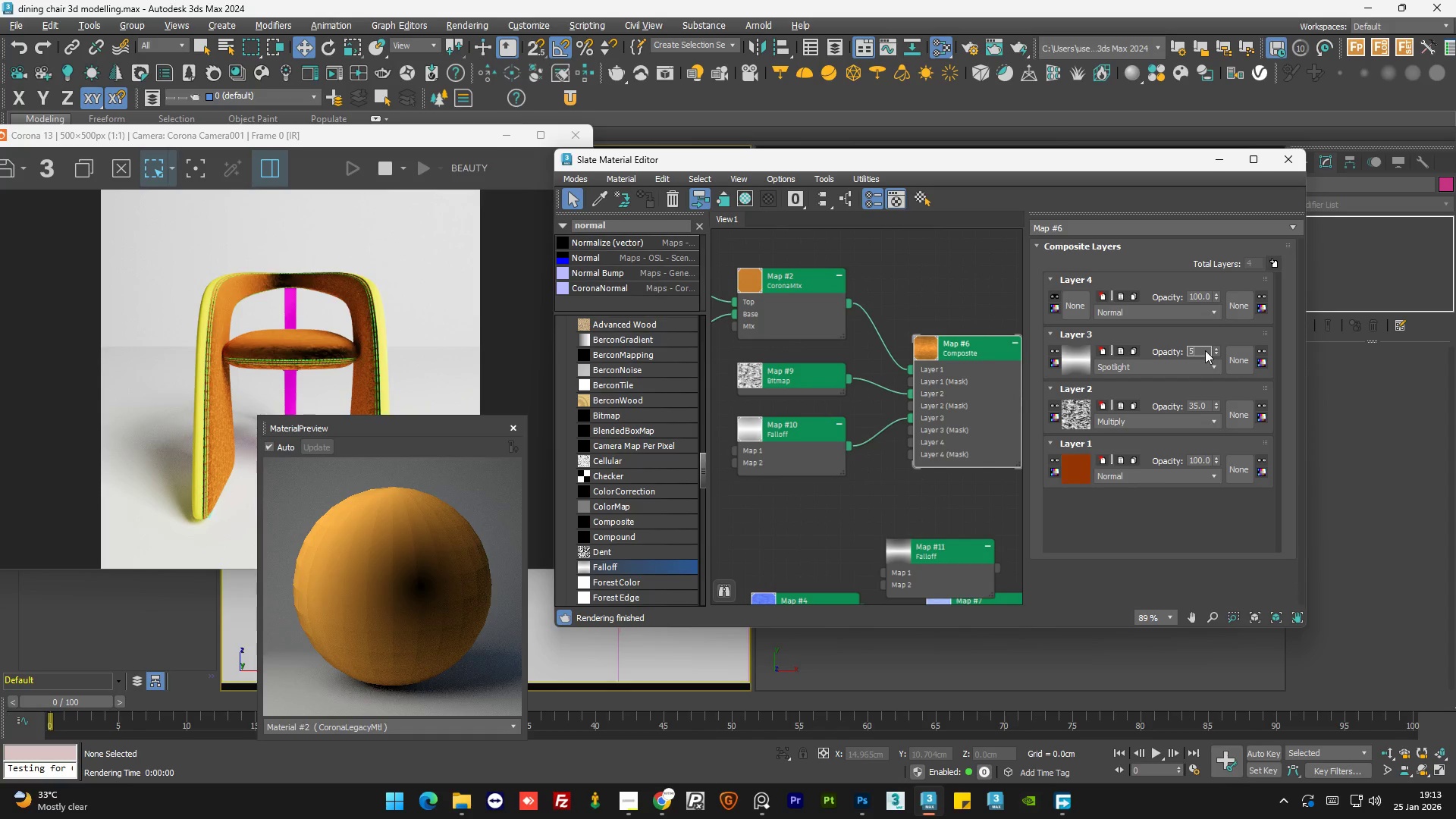 
key(Numpad0)
 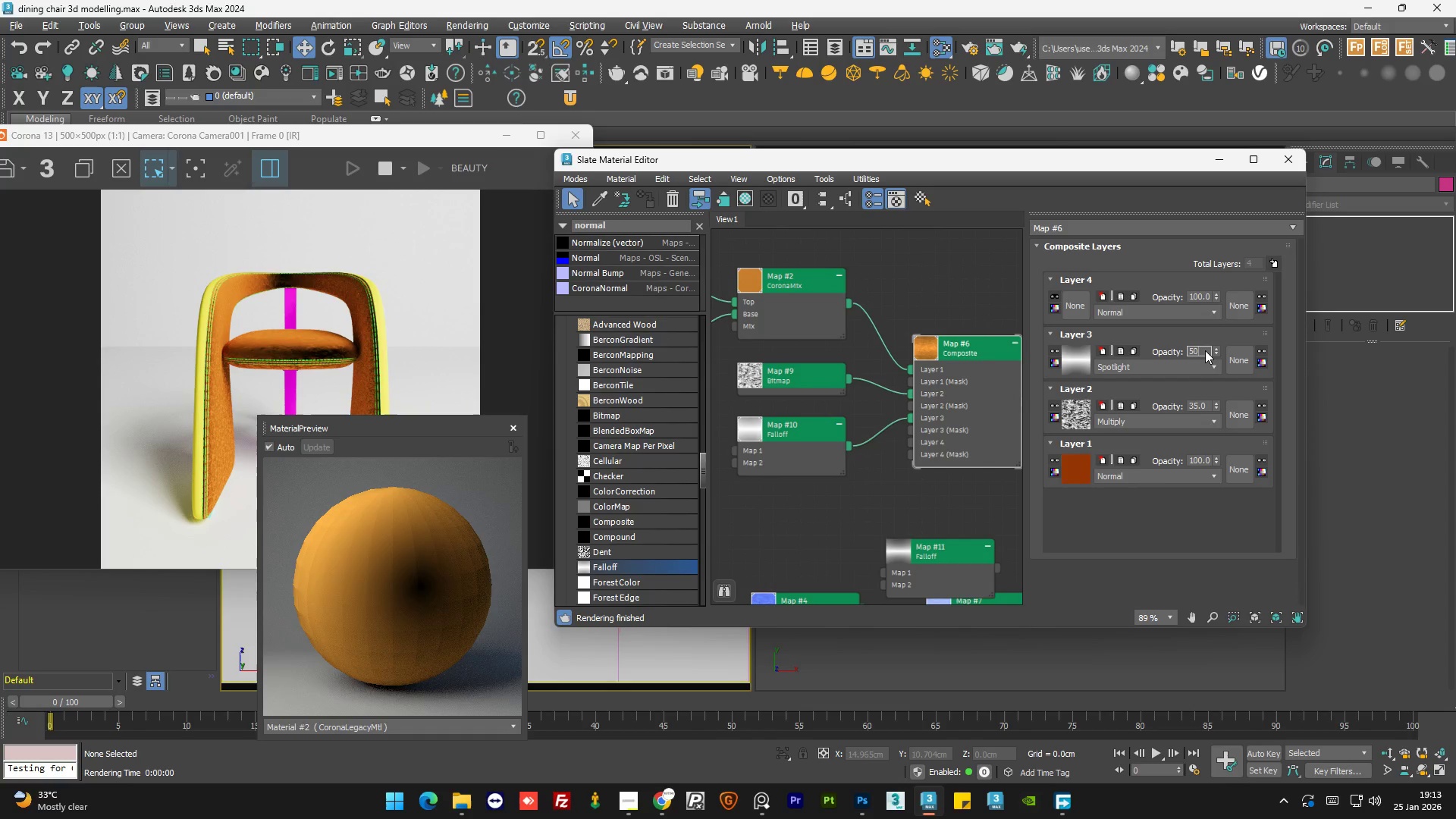 
key(NumpadEnter)
 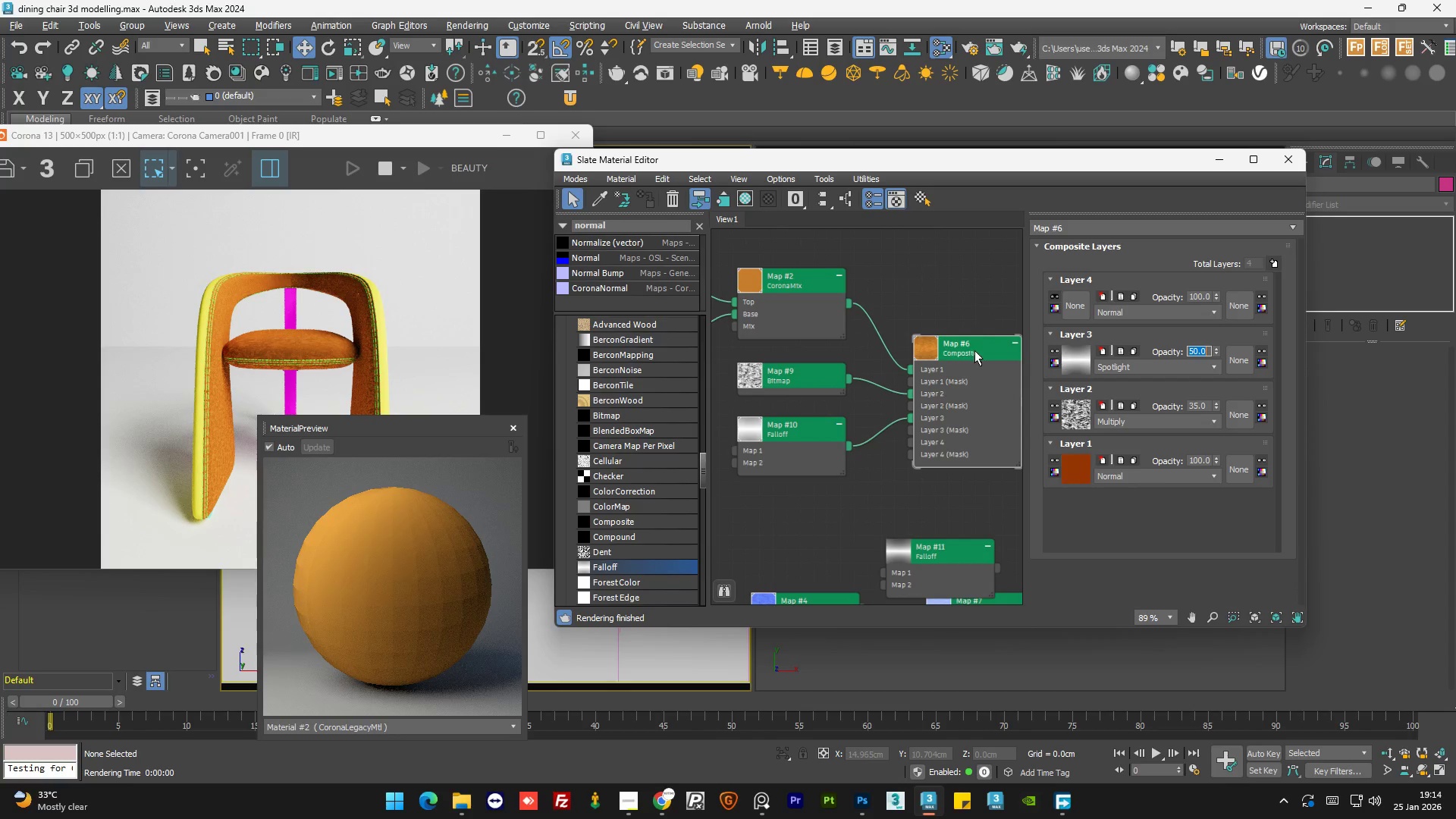 
wait(5.06)
 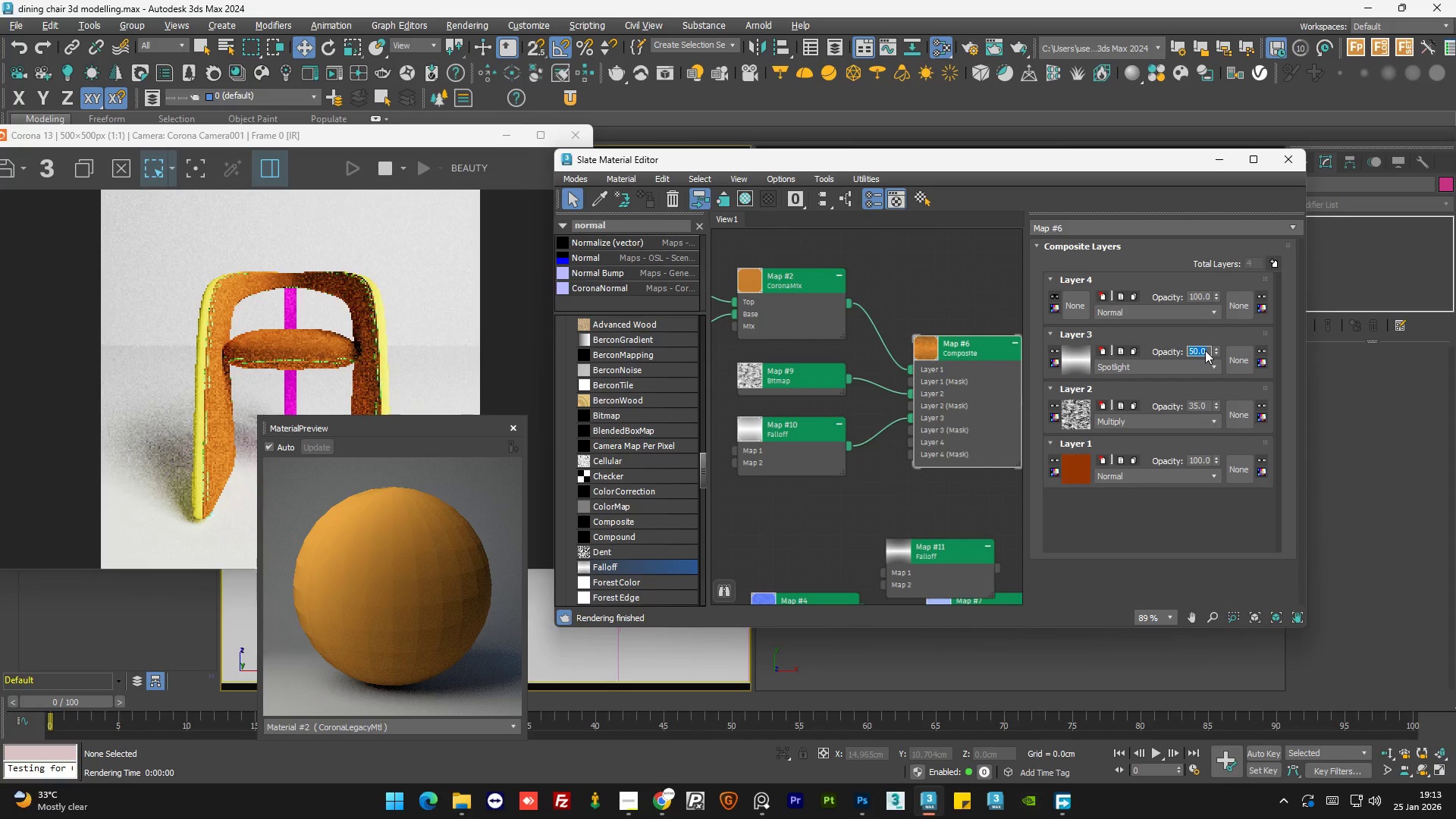 
left_click([1052, 350])
 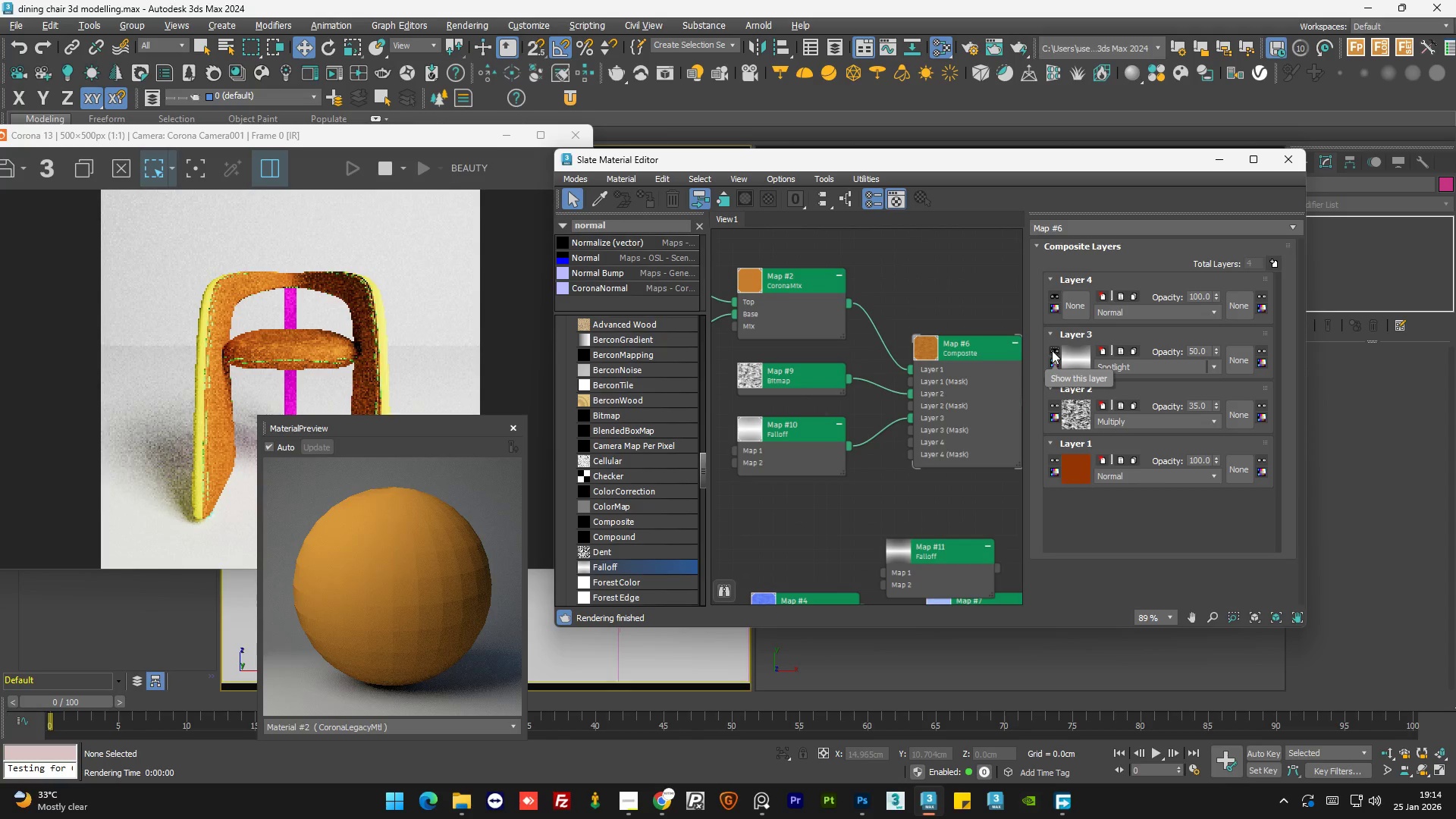 
left_click([1052, 350])
 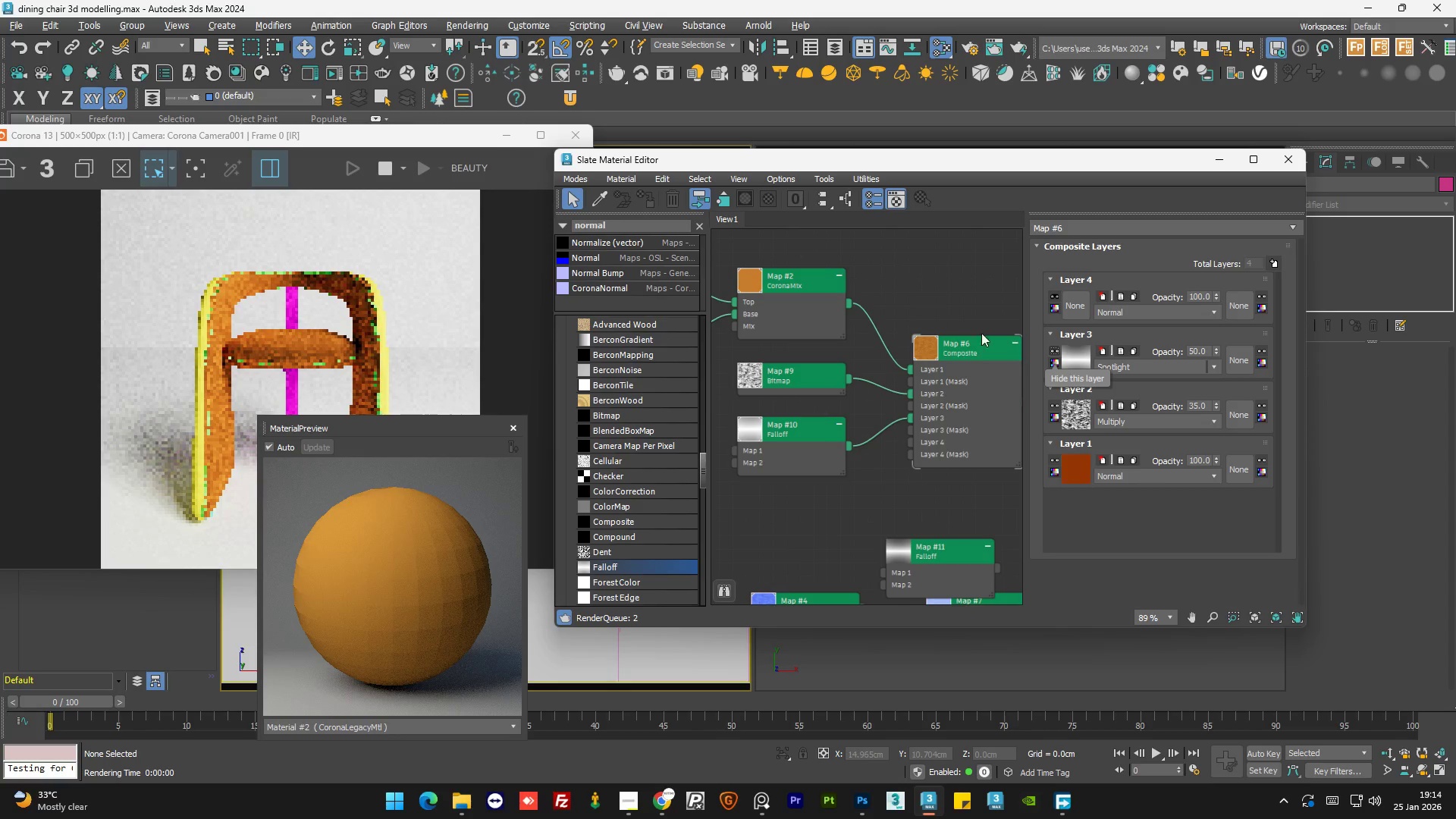 
scroll: coordinate [868, 371], scroll_direction: down, amount: 3.0
 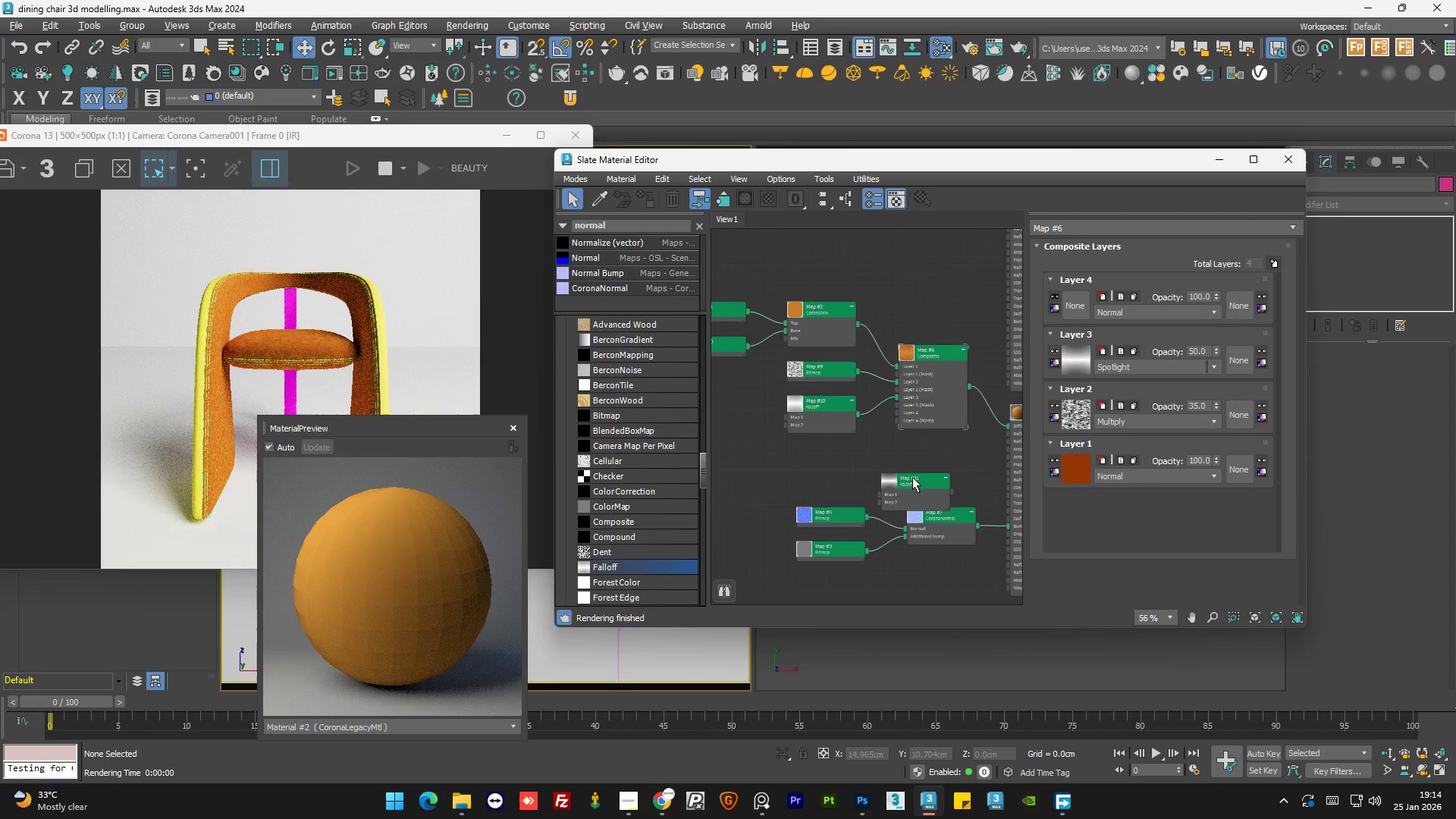 
left_click_drag(start_coordinate=[915, 489], to_coordinate=[814, 461])
 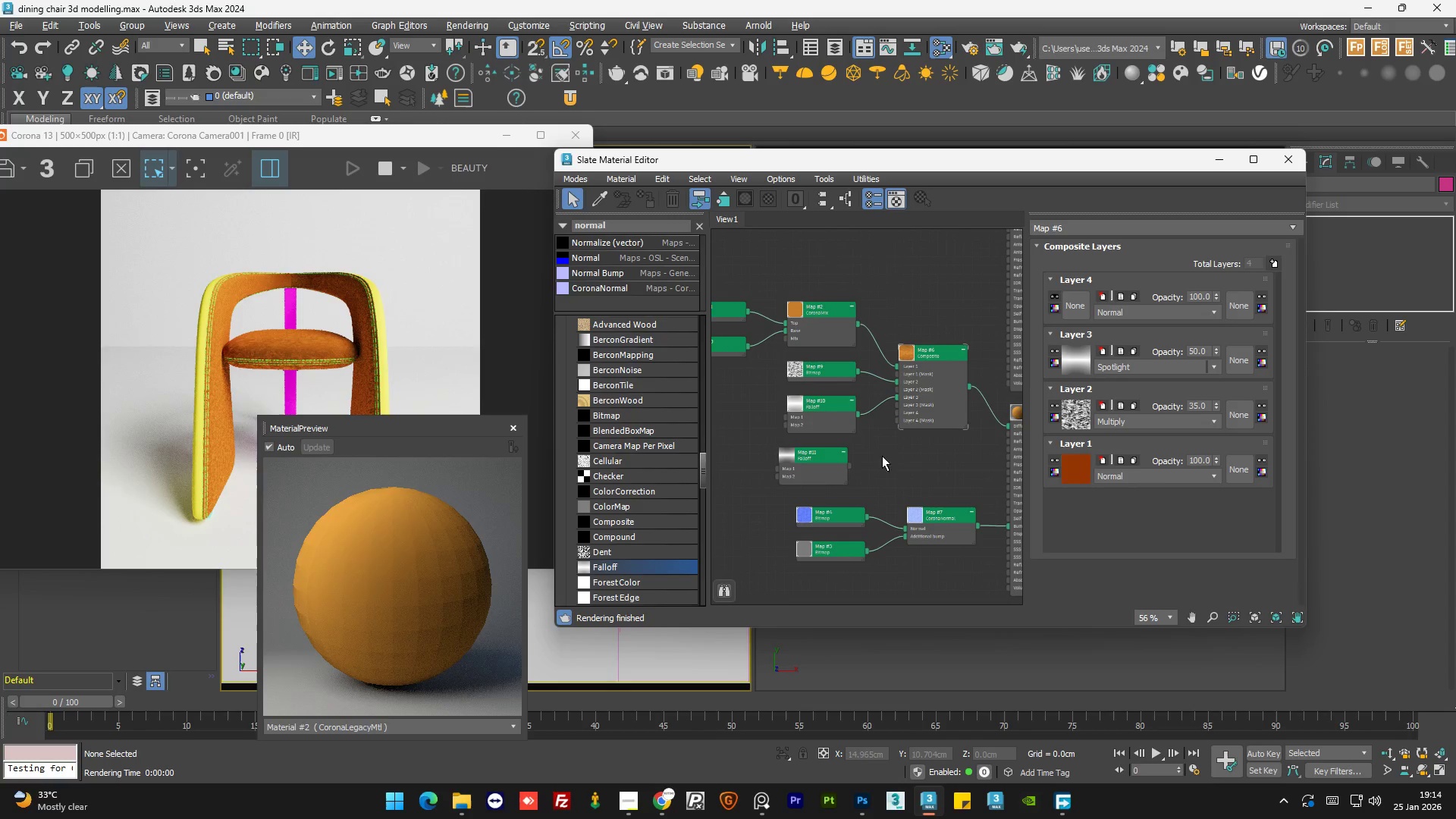 
scroll: coordinate [883, 446], scroll_direction: up, amount: 3.0
 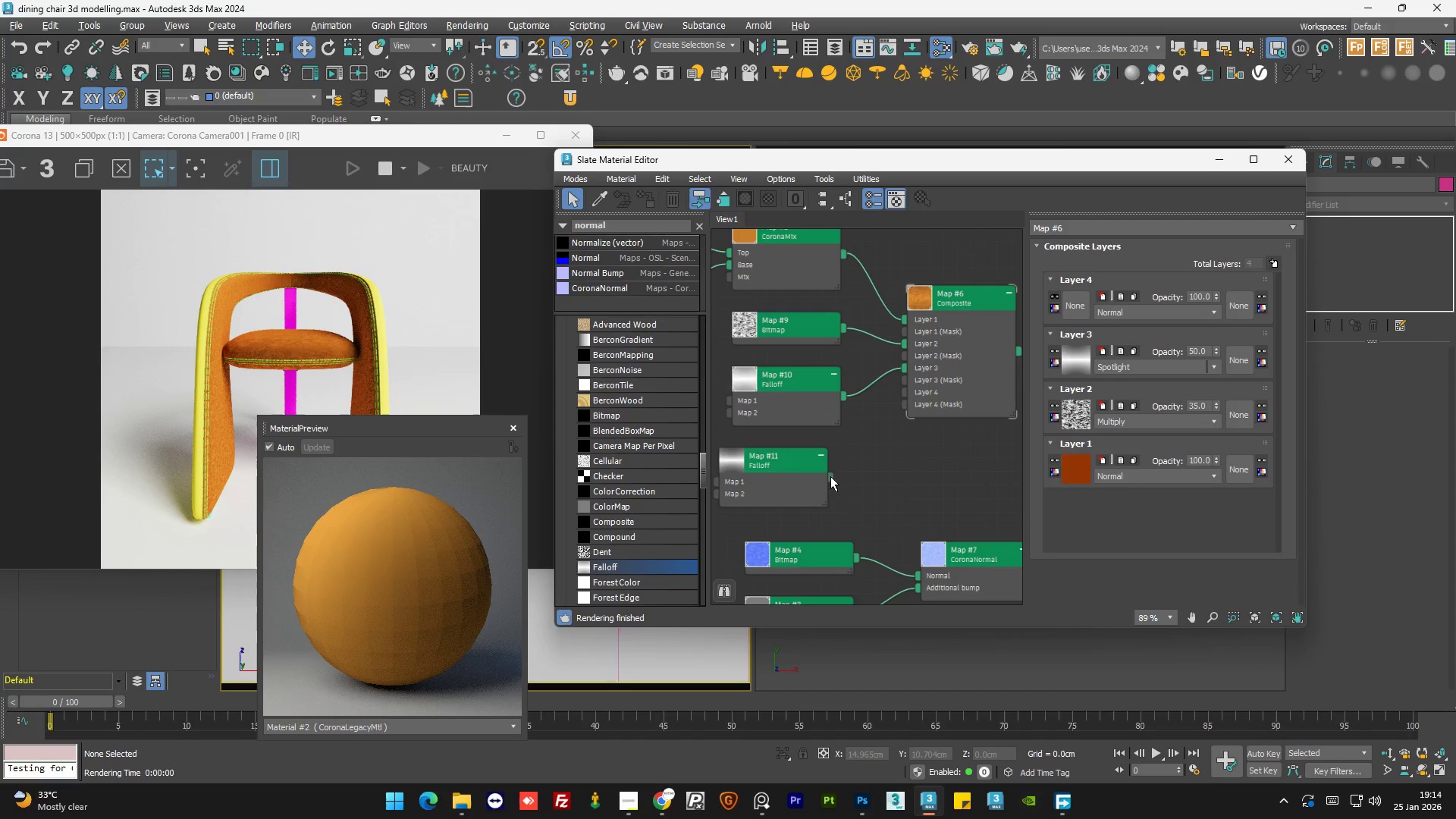 
left_click_drag(start_coordinate=[830, 476], to_coordinate=[900, 394])
 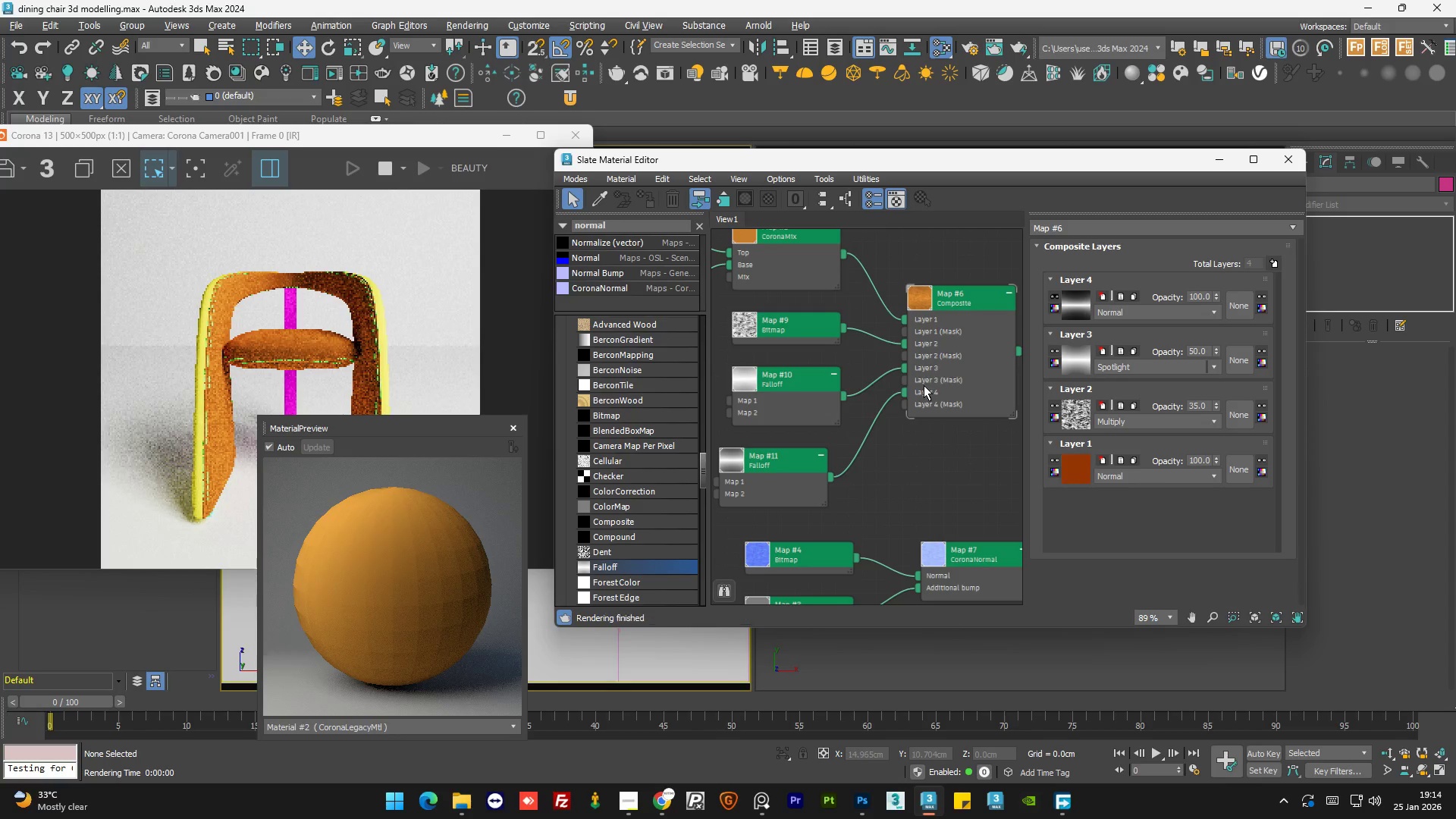 
scroll: coordinate [949, 436], scroll_direction: down, amount: 2.0
 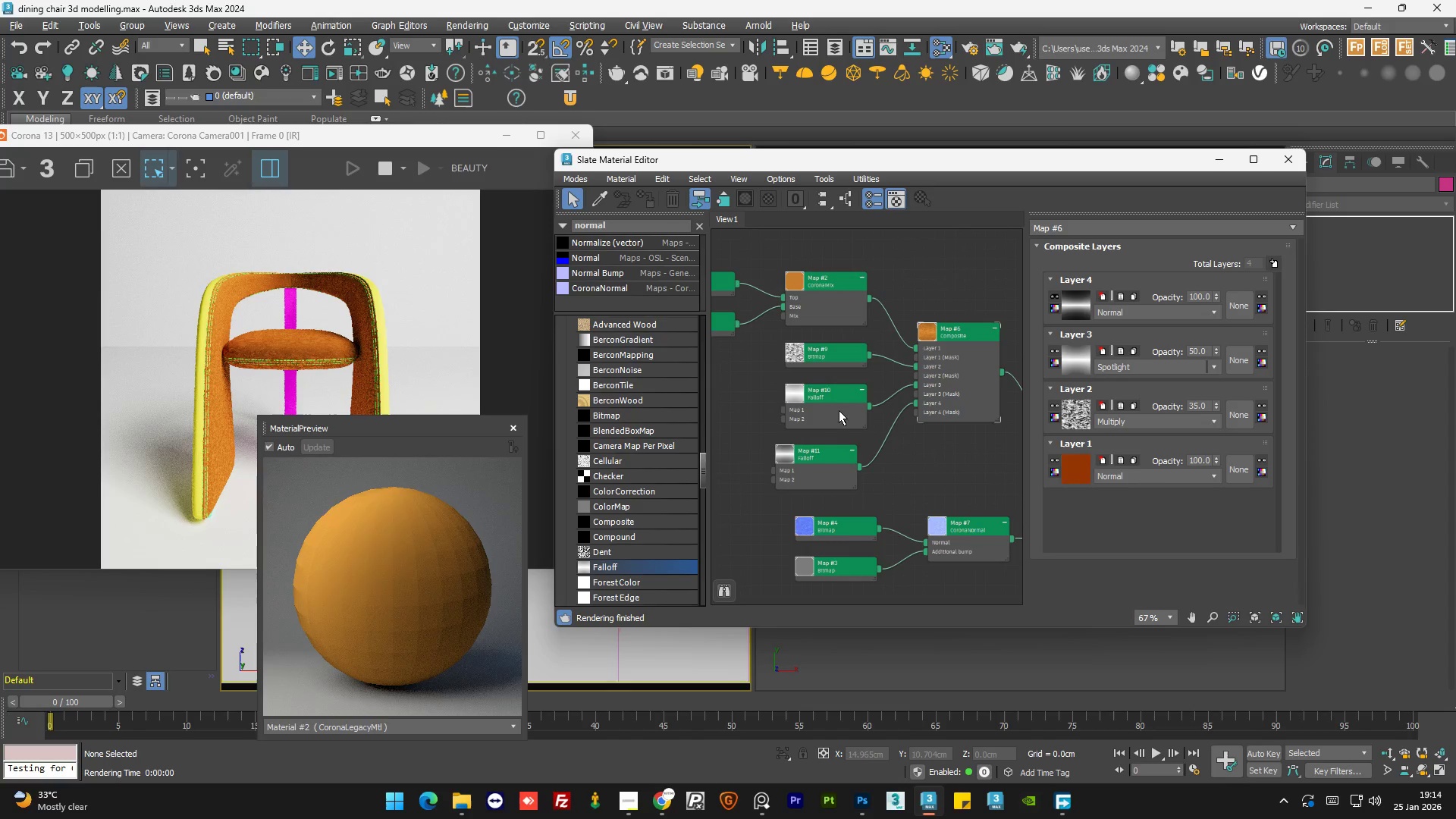 
left_click_drag(start_coordinate=[837, 410], to_coordinate=[832, 399])
 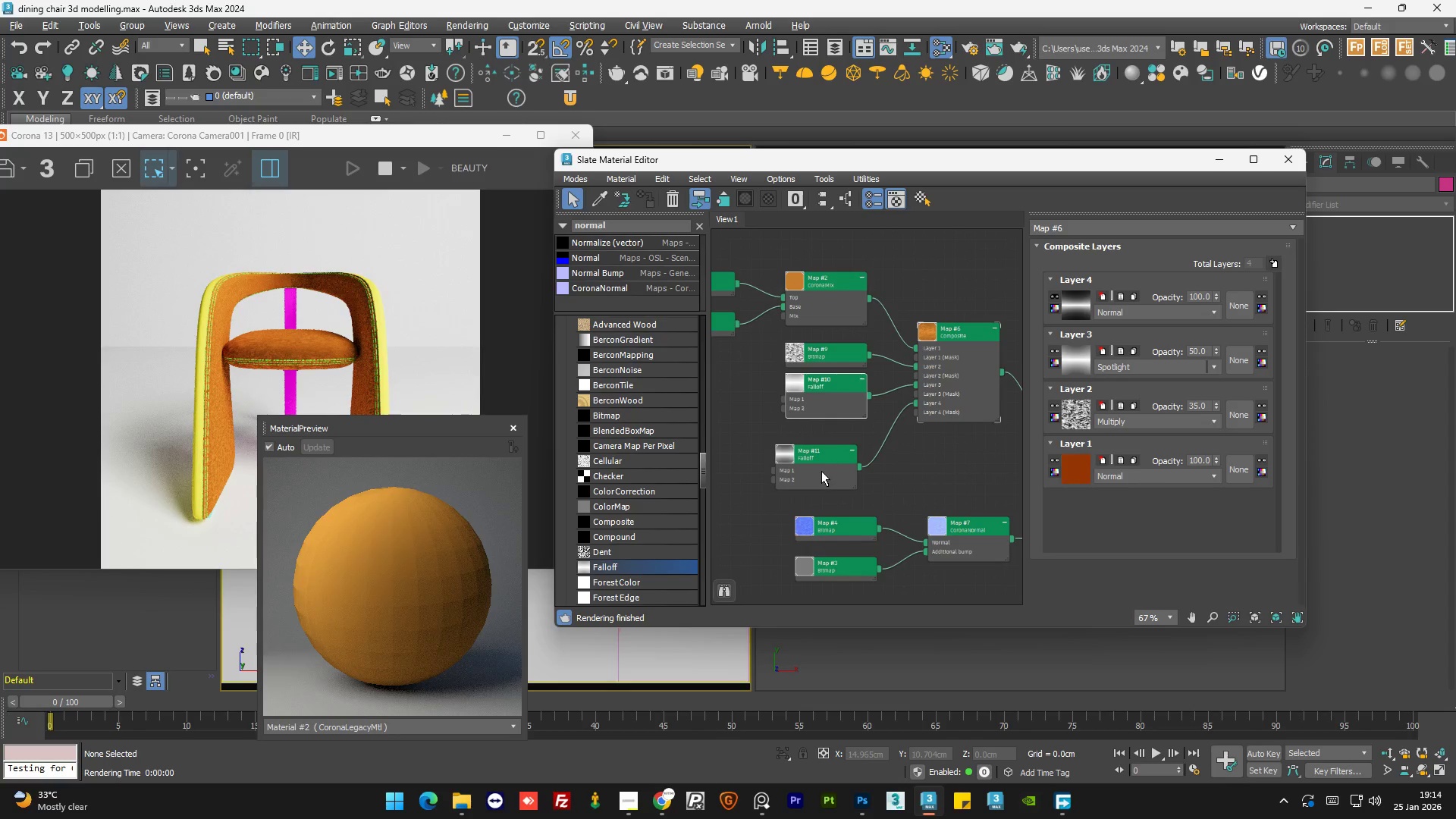 
left_click_drag(start_coordinate=[822, 471], to_coordinate=[834, 456])
 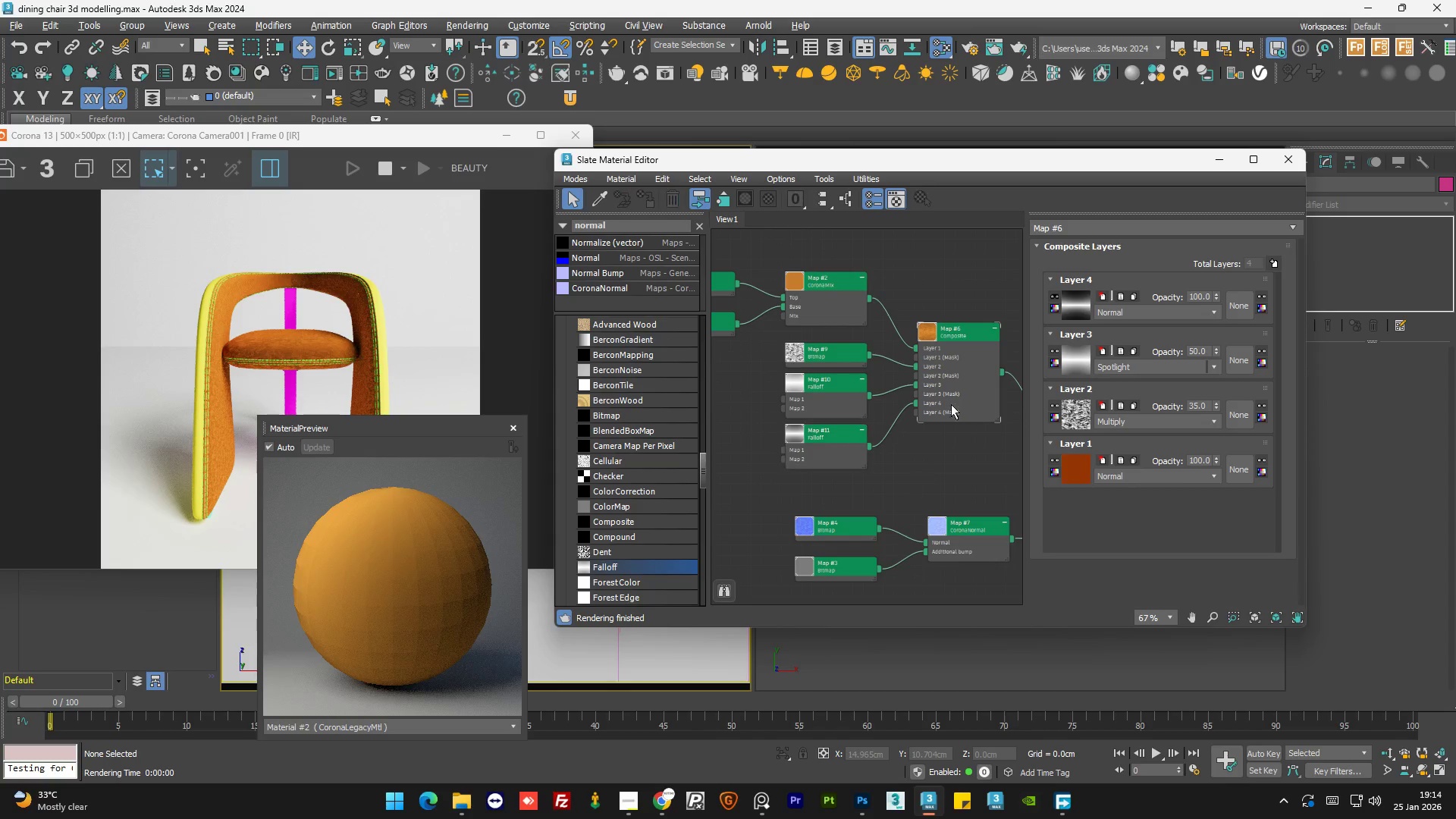 
double_click([955, 377])
 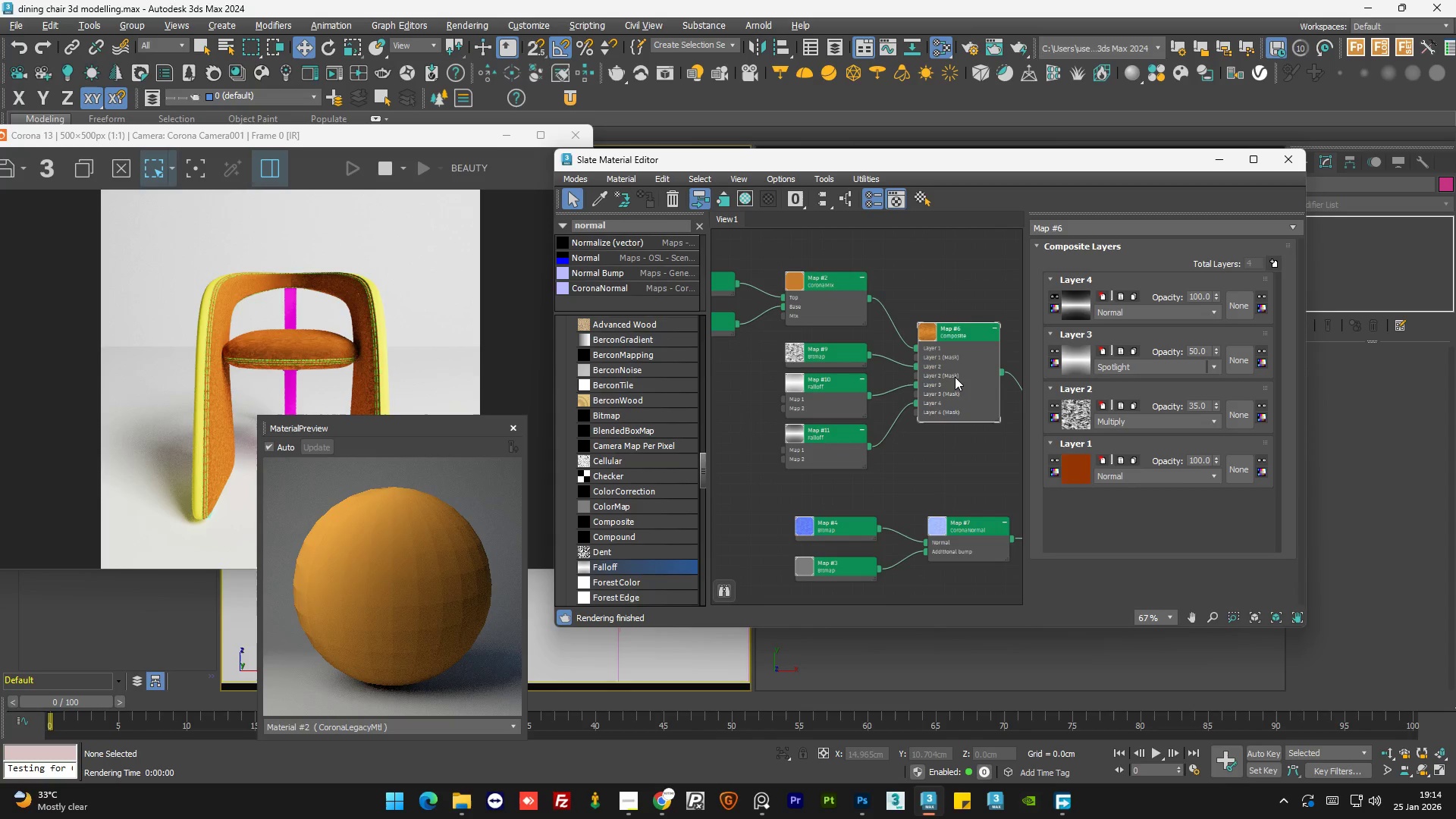 
triple_click([955, 377])
 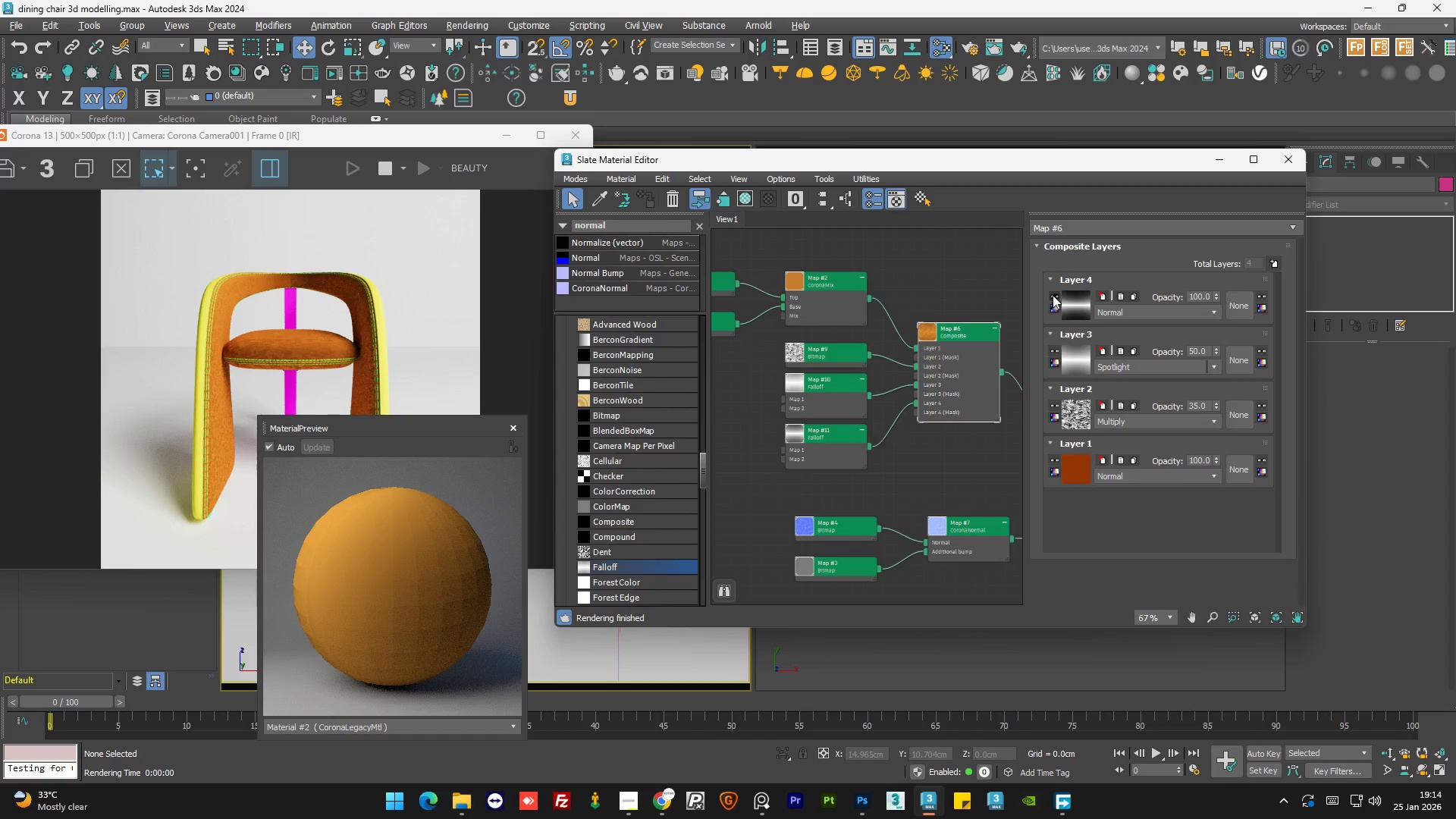 
left_click([1053, 294])
 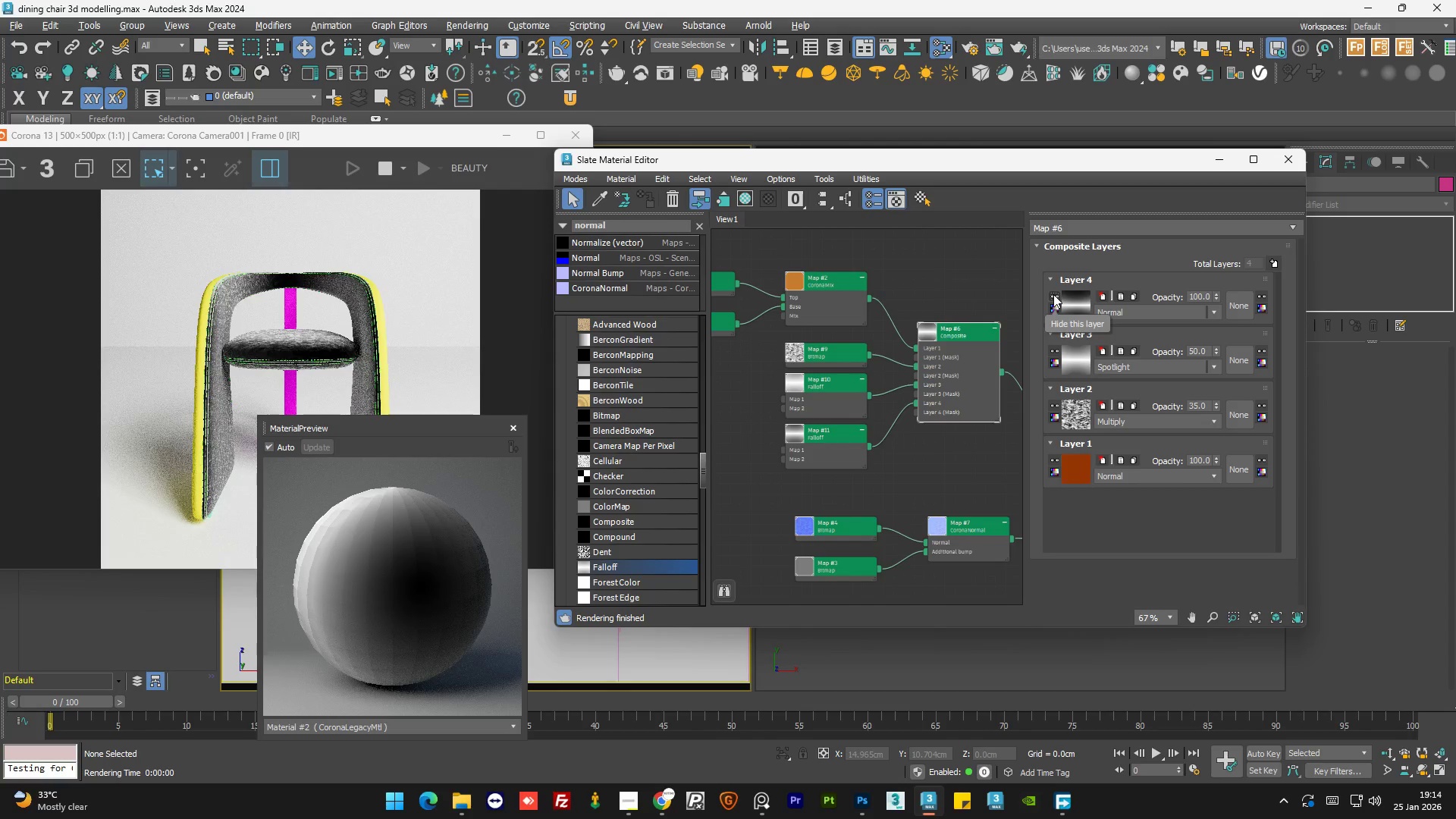 
left_click([1169, 315])
 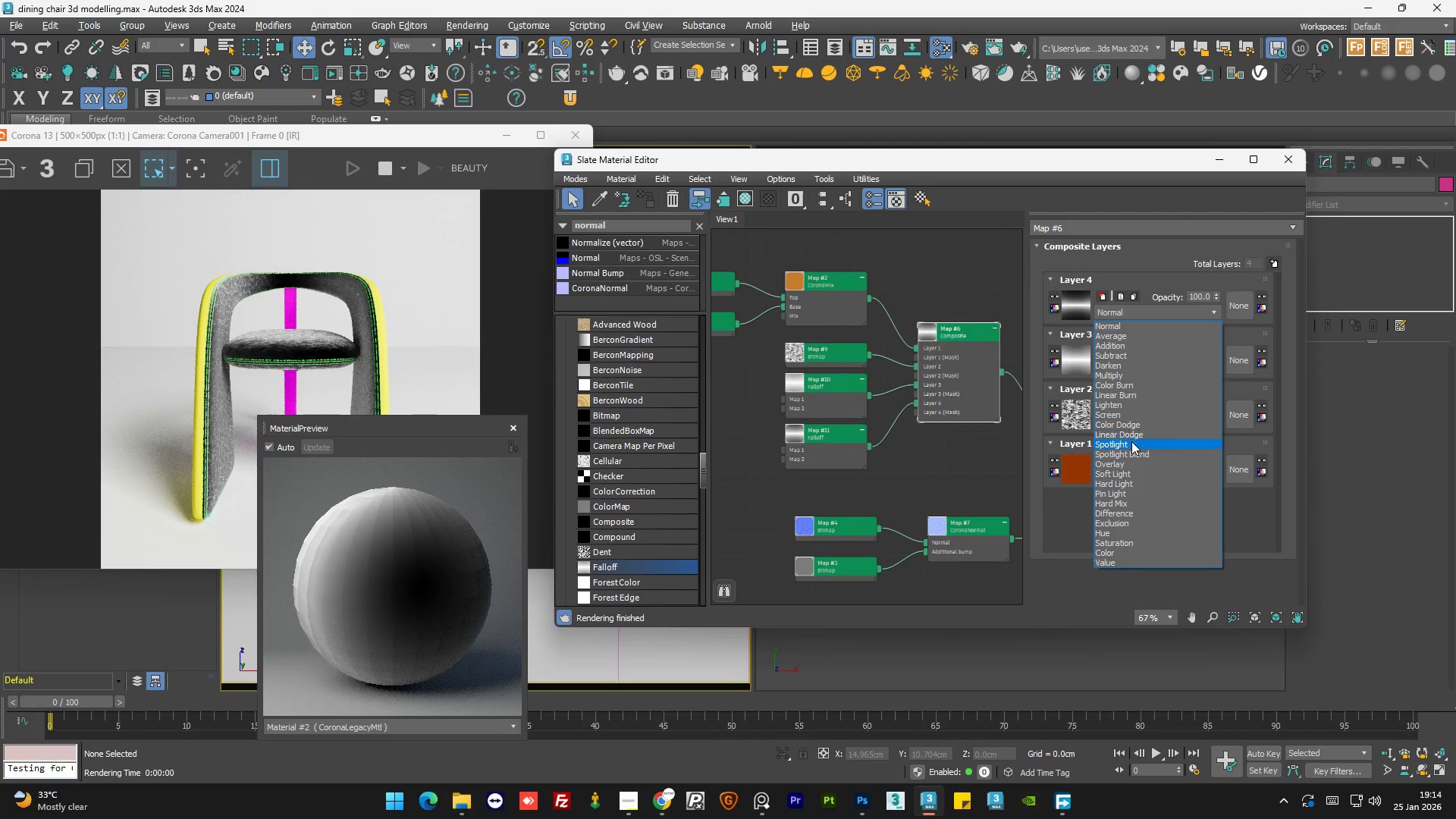 
left_click([1130, 442])
 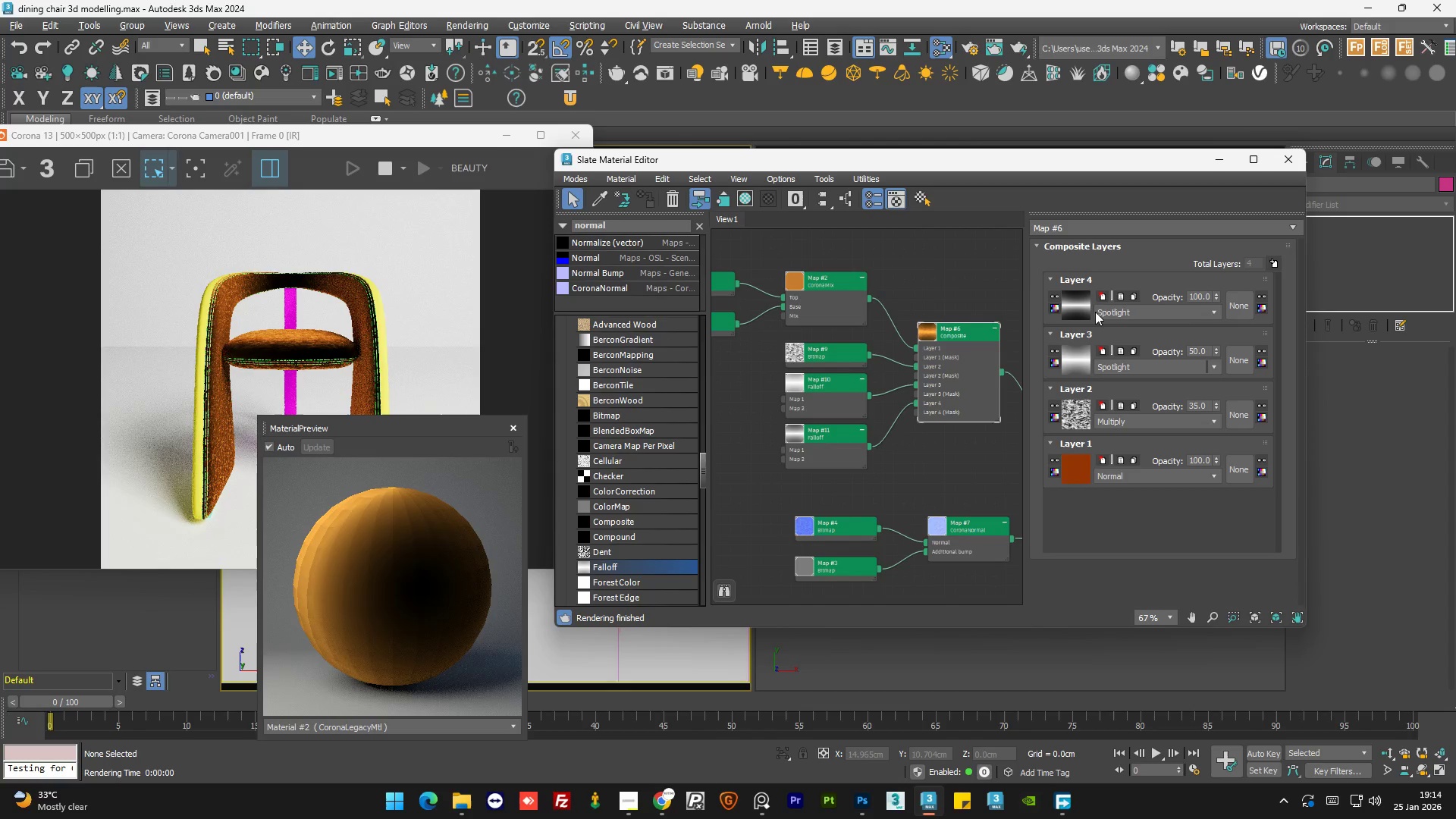 
double_click([1199, 294])
 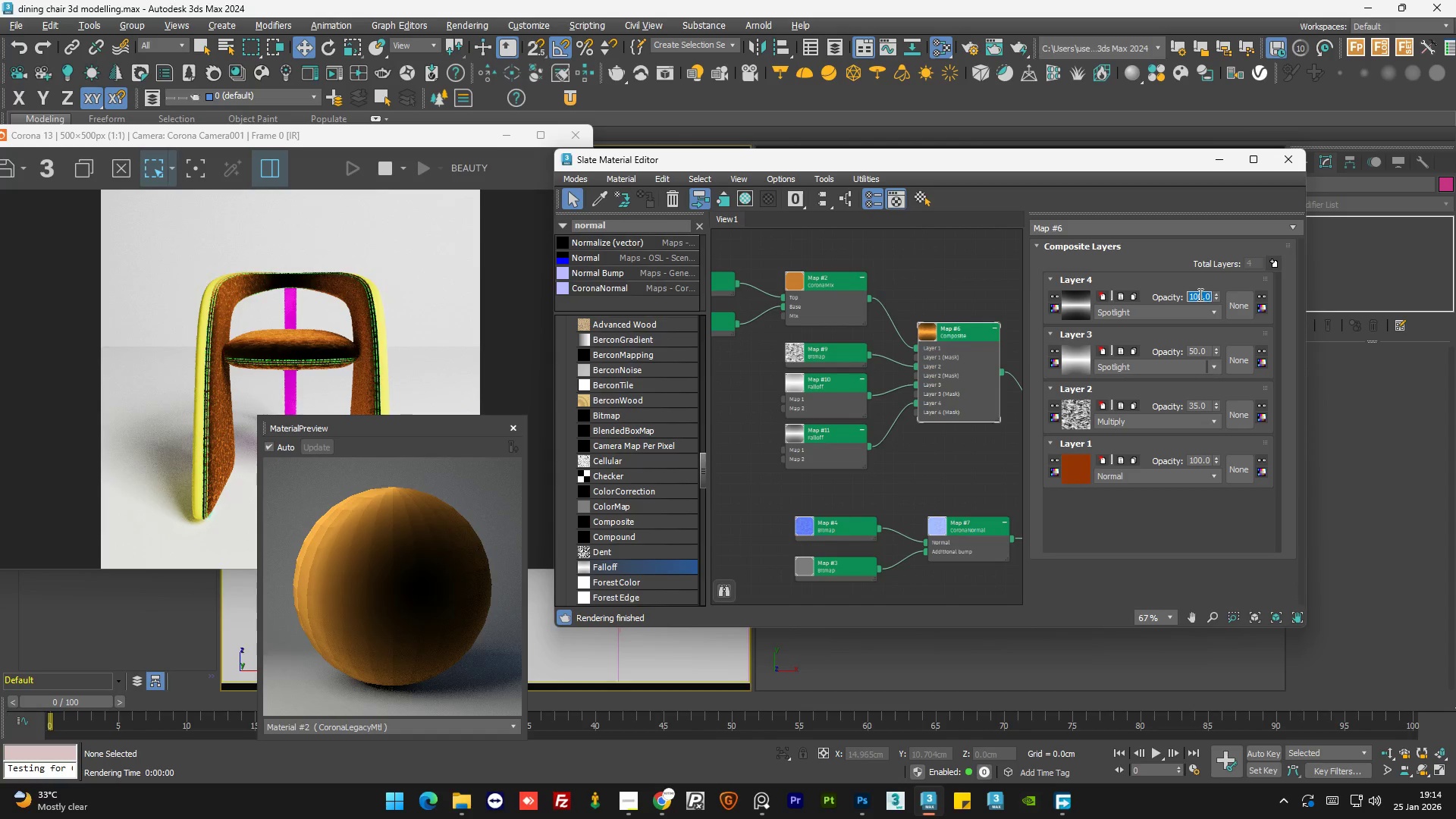 
key(Numpad4)
 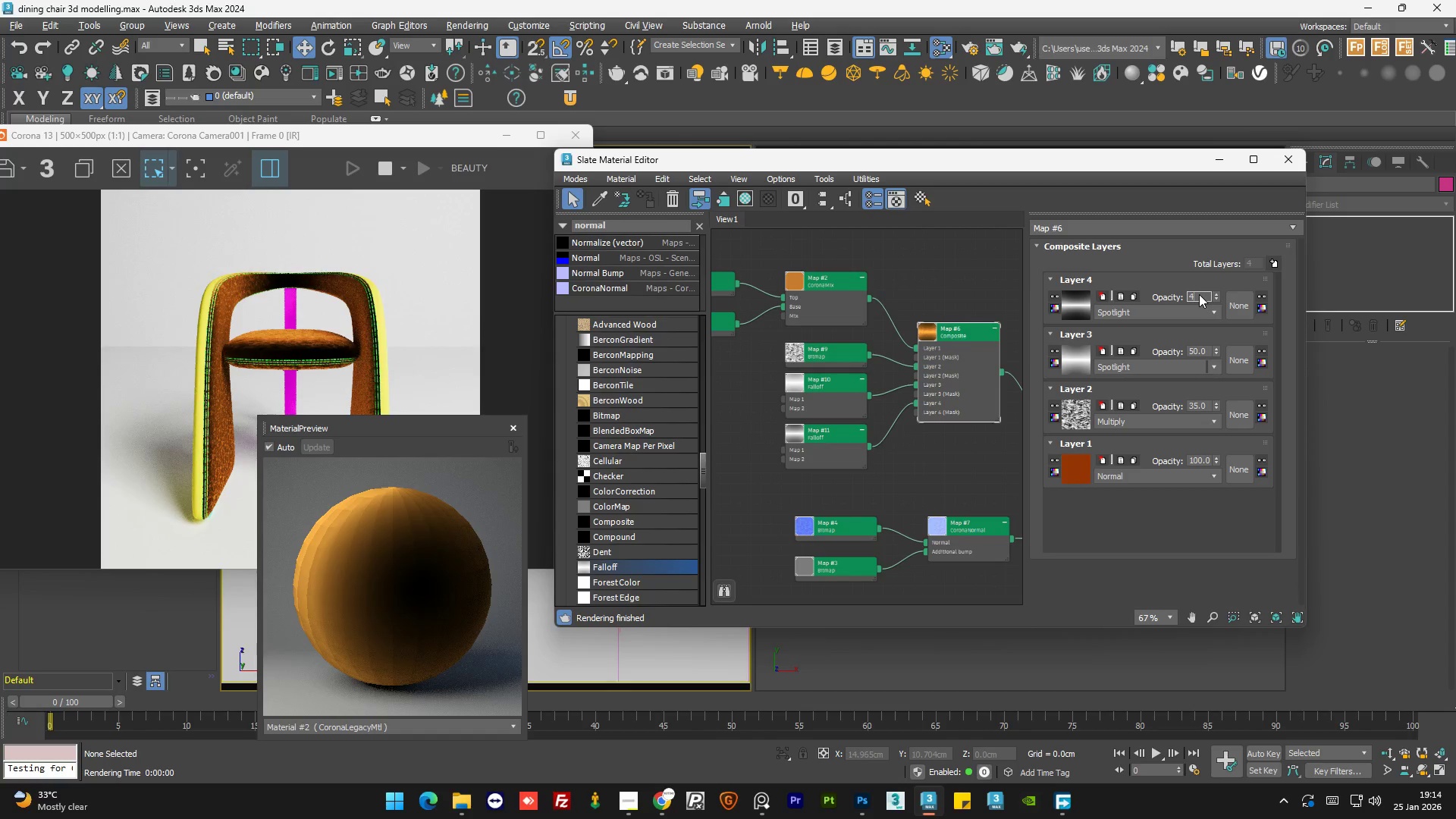 
key(Numpad0)
 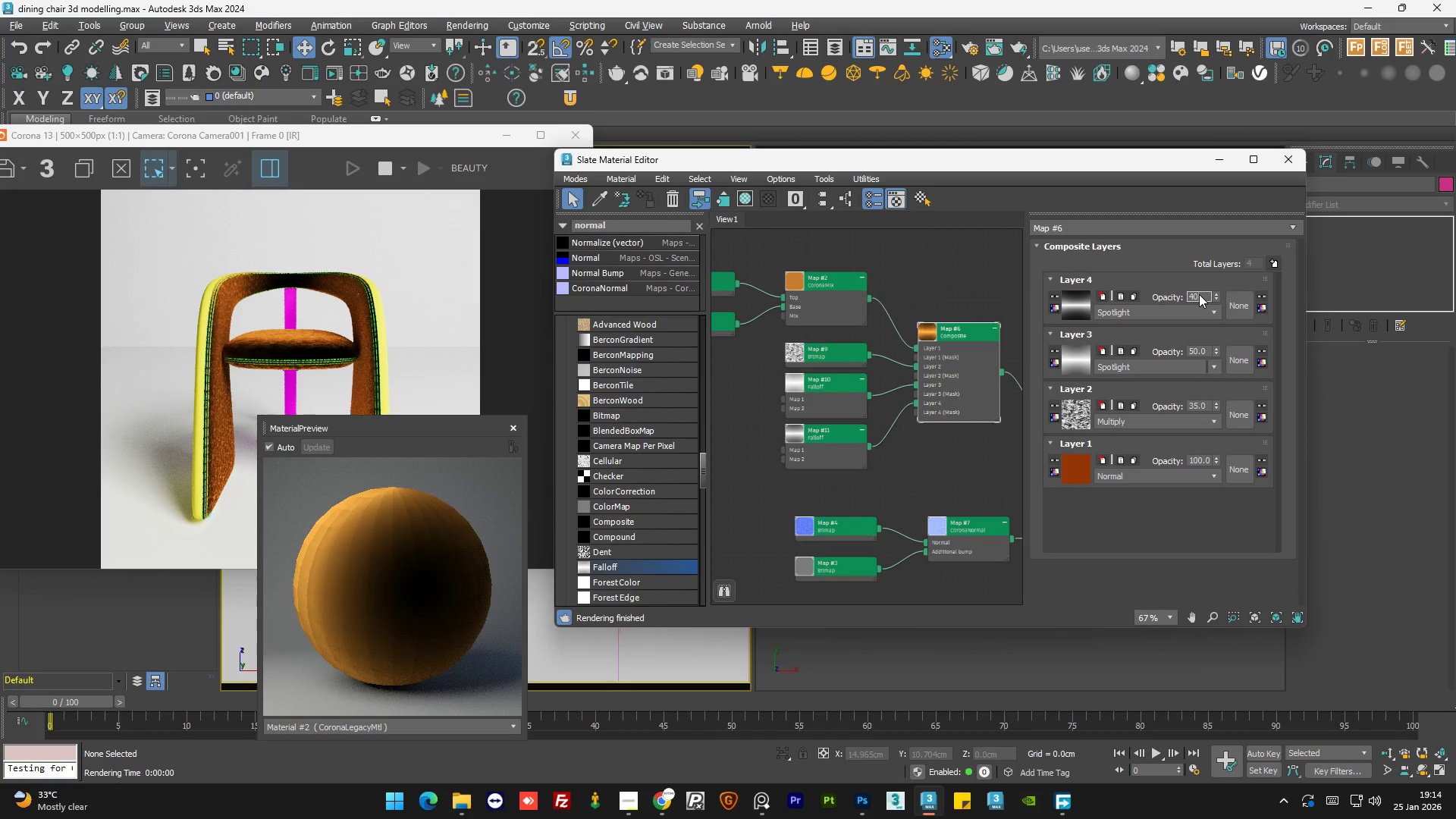 
key(NumpadEnter)
 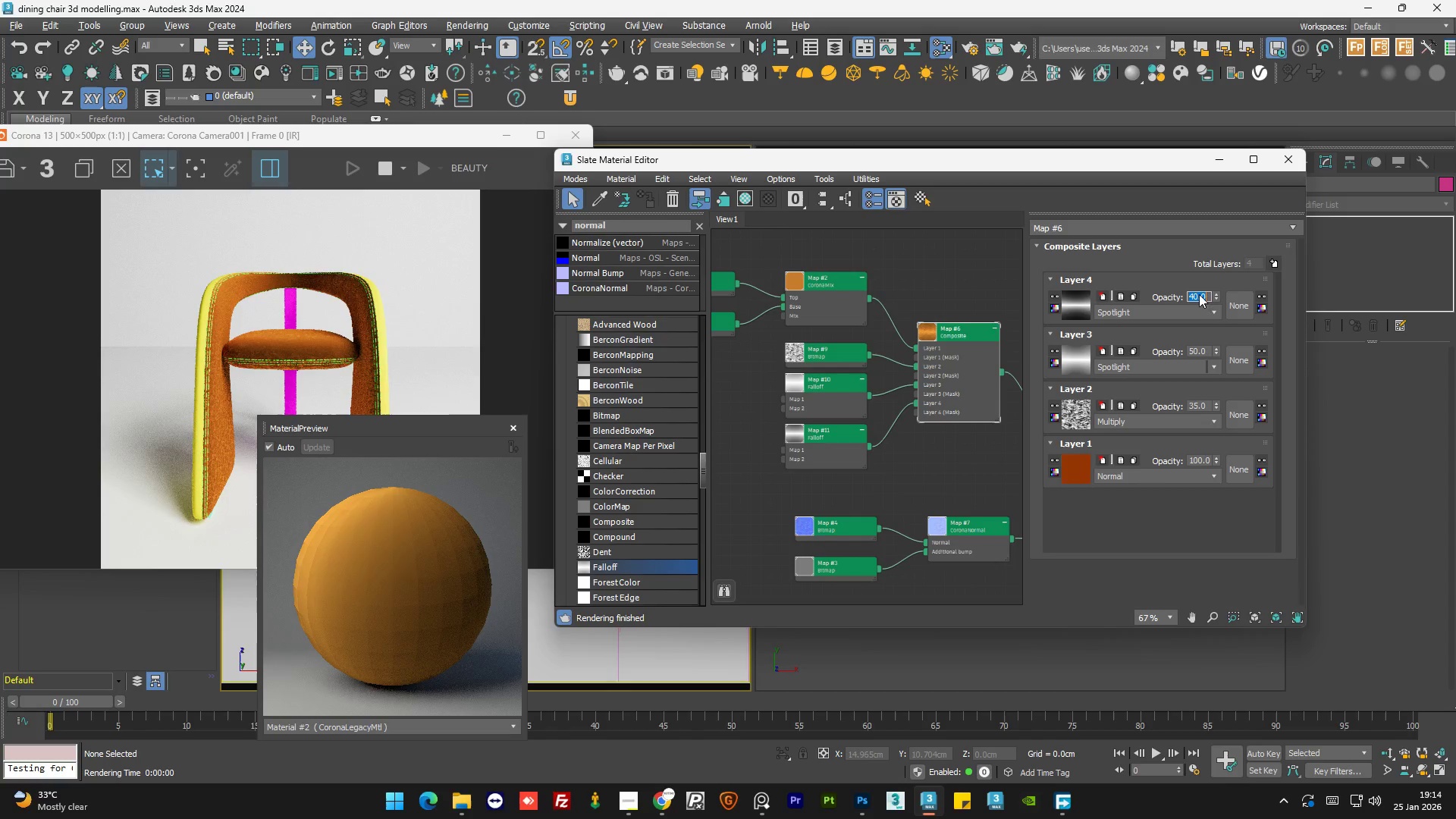 
left_click_drag(start_coordinate=[372, 427], to_coordinate=[398, 417])
 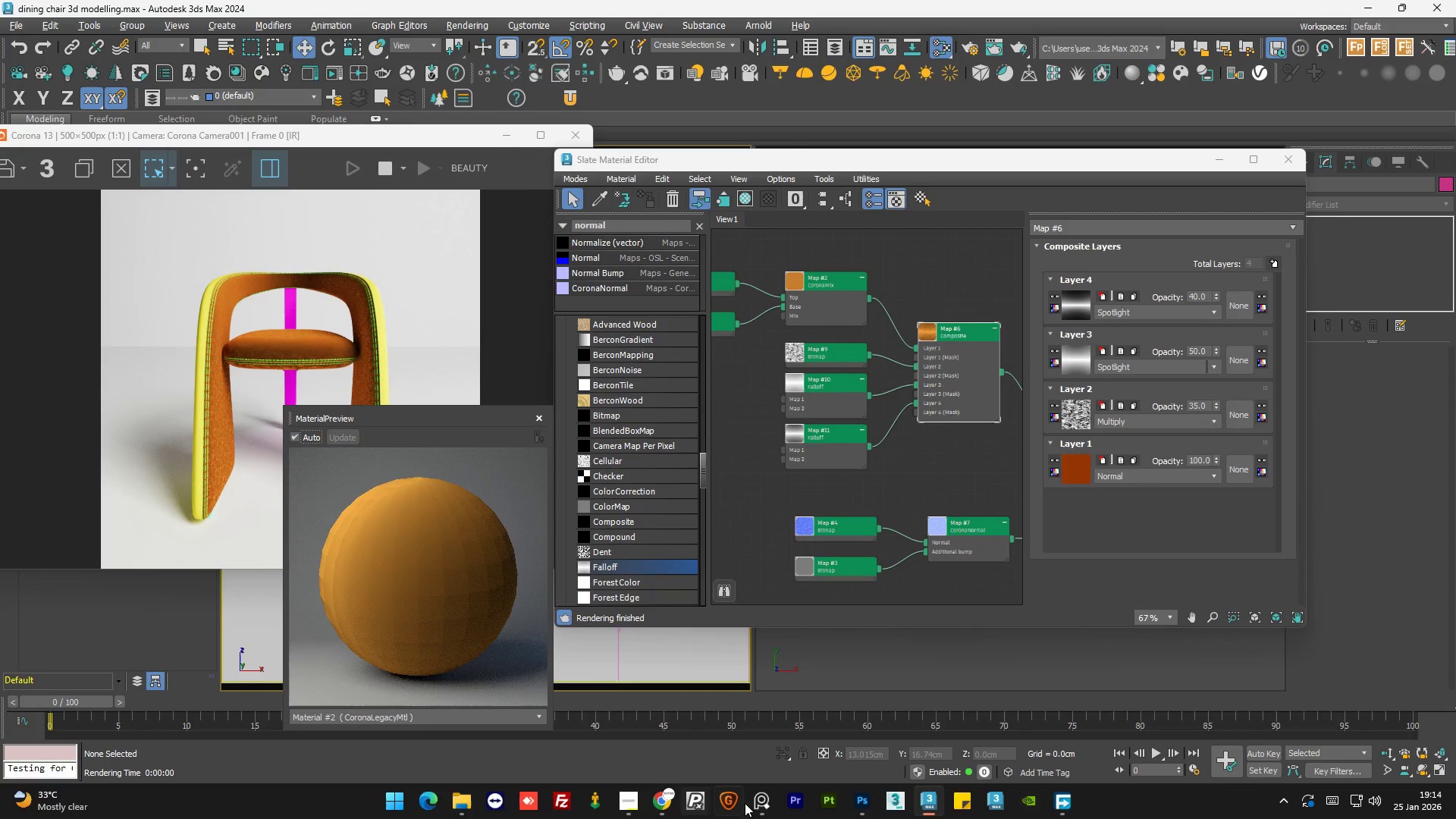 
left_click([758, 804])
 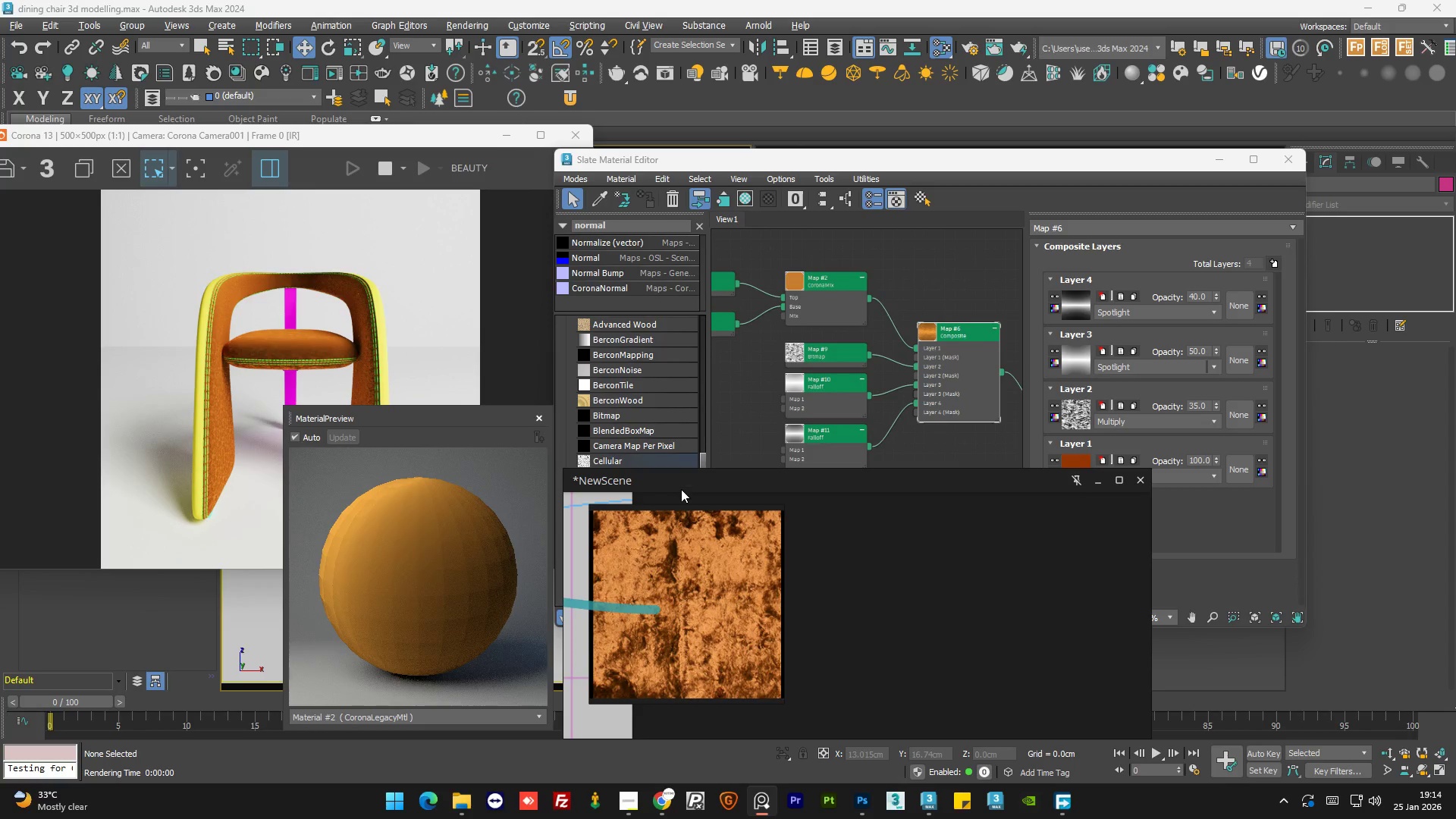 
left_click_drag(start_coordinate=[682, 484], to_coordinate=[599, 274])
 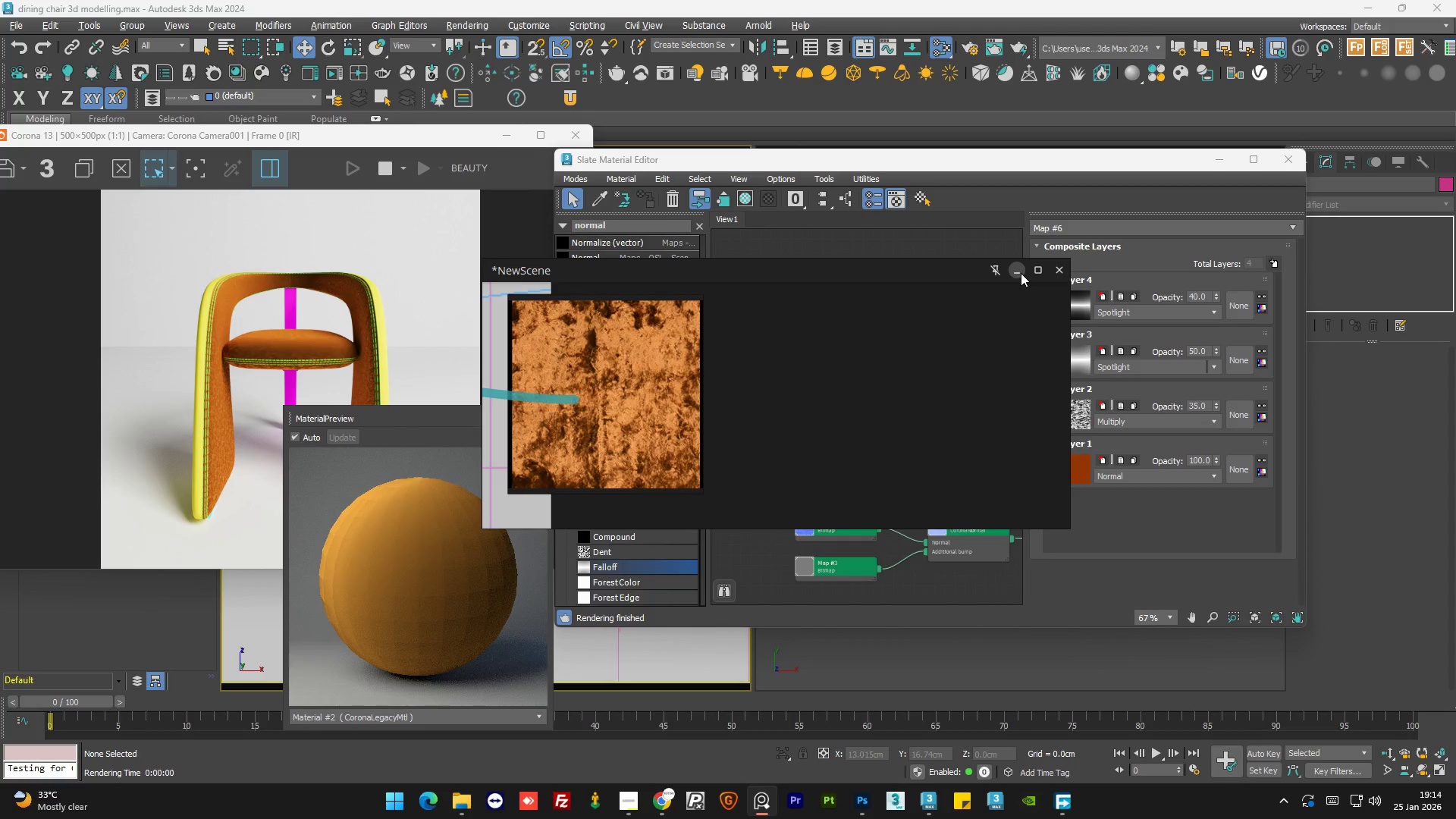 
left_click([1021, 273])
 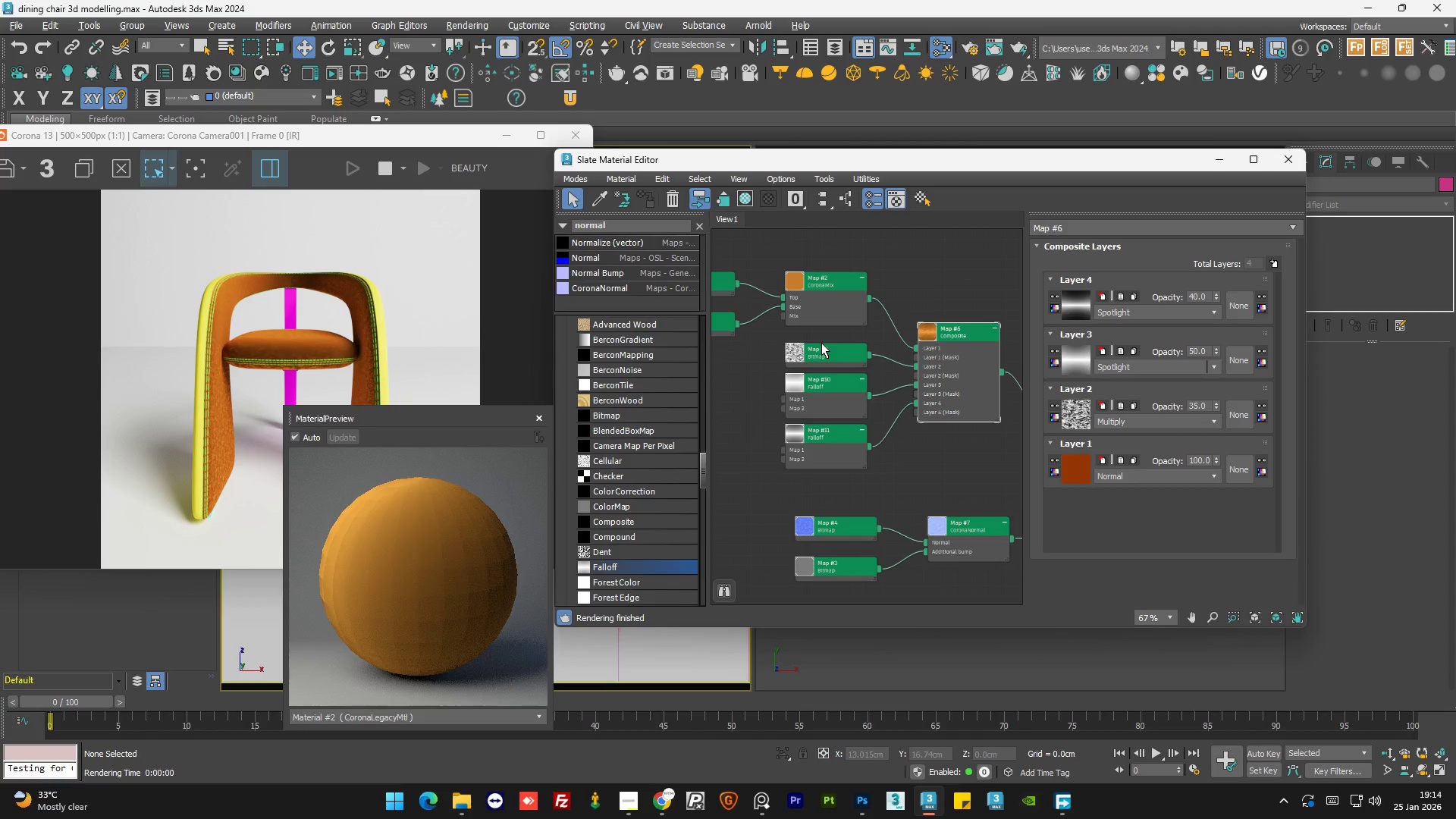 
scroll: coordinate [817, 353], scroll_direction: up, amount: 1.0
 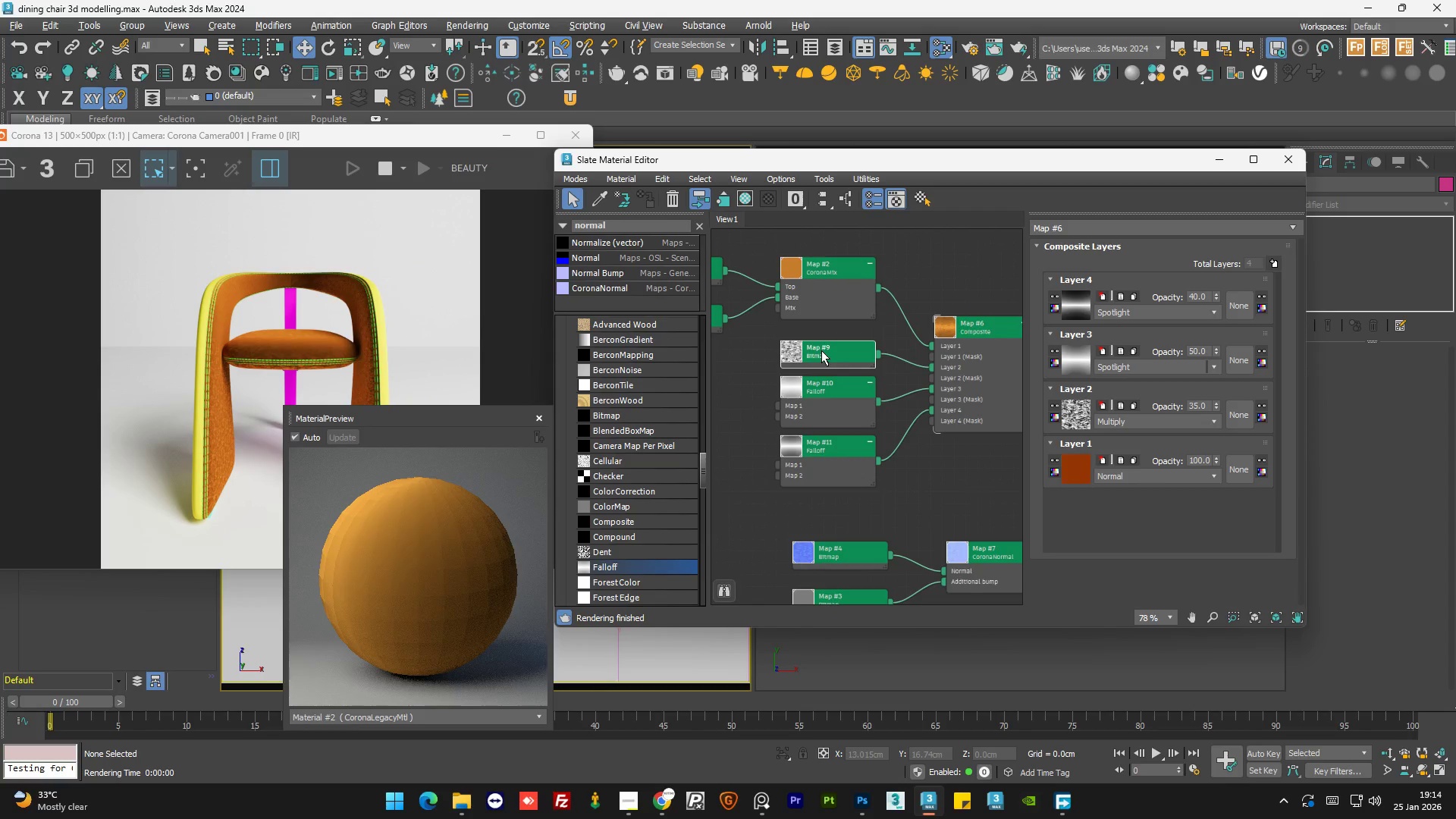 
left_click([822, 350])
 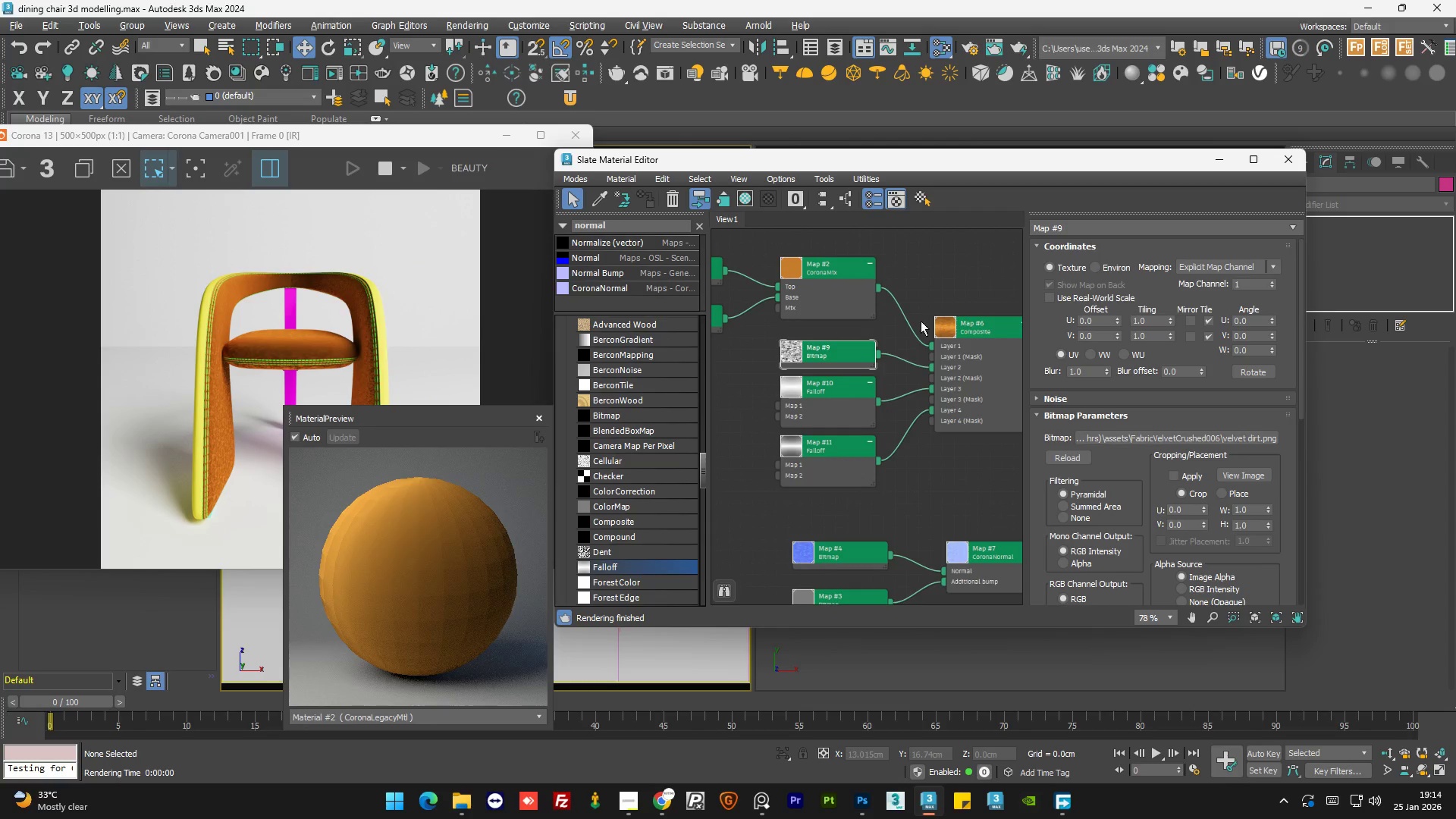 
double_click([982, 380])
 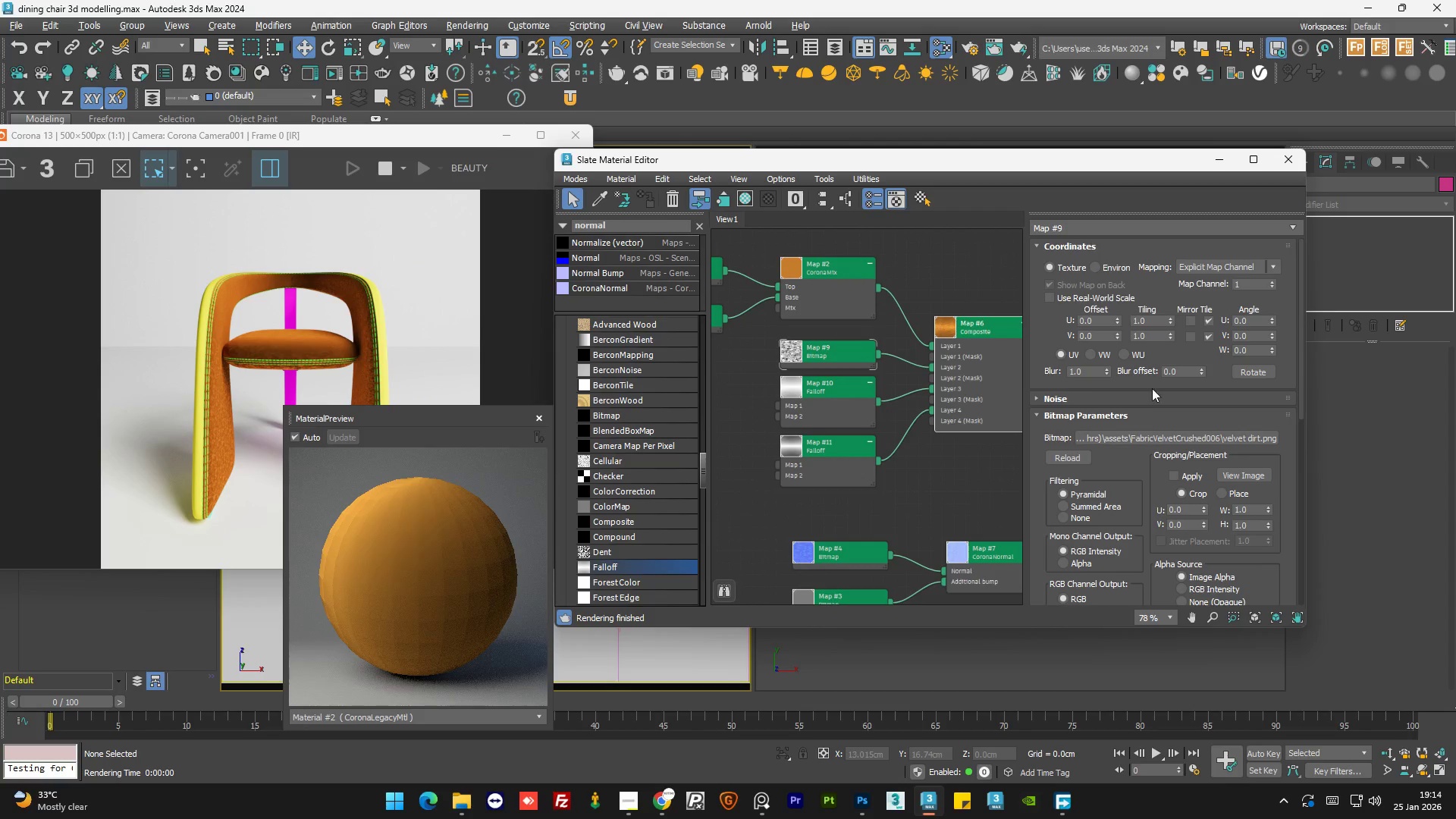 
mouse_move([1191, 374])
 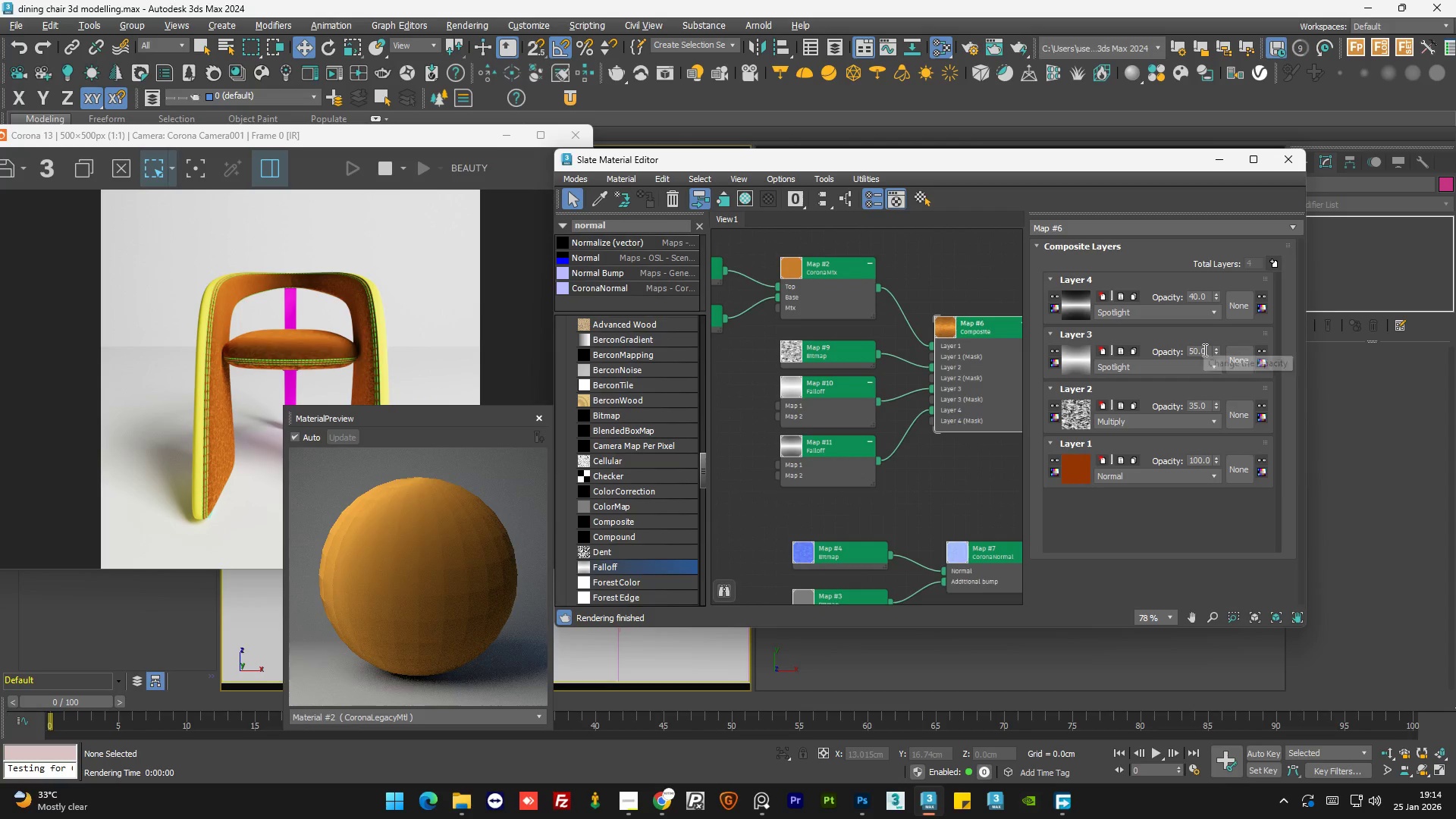 
double_click([1203, 350])
 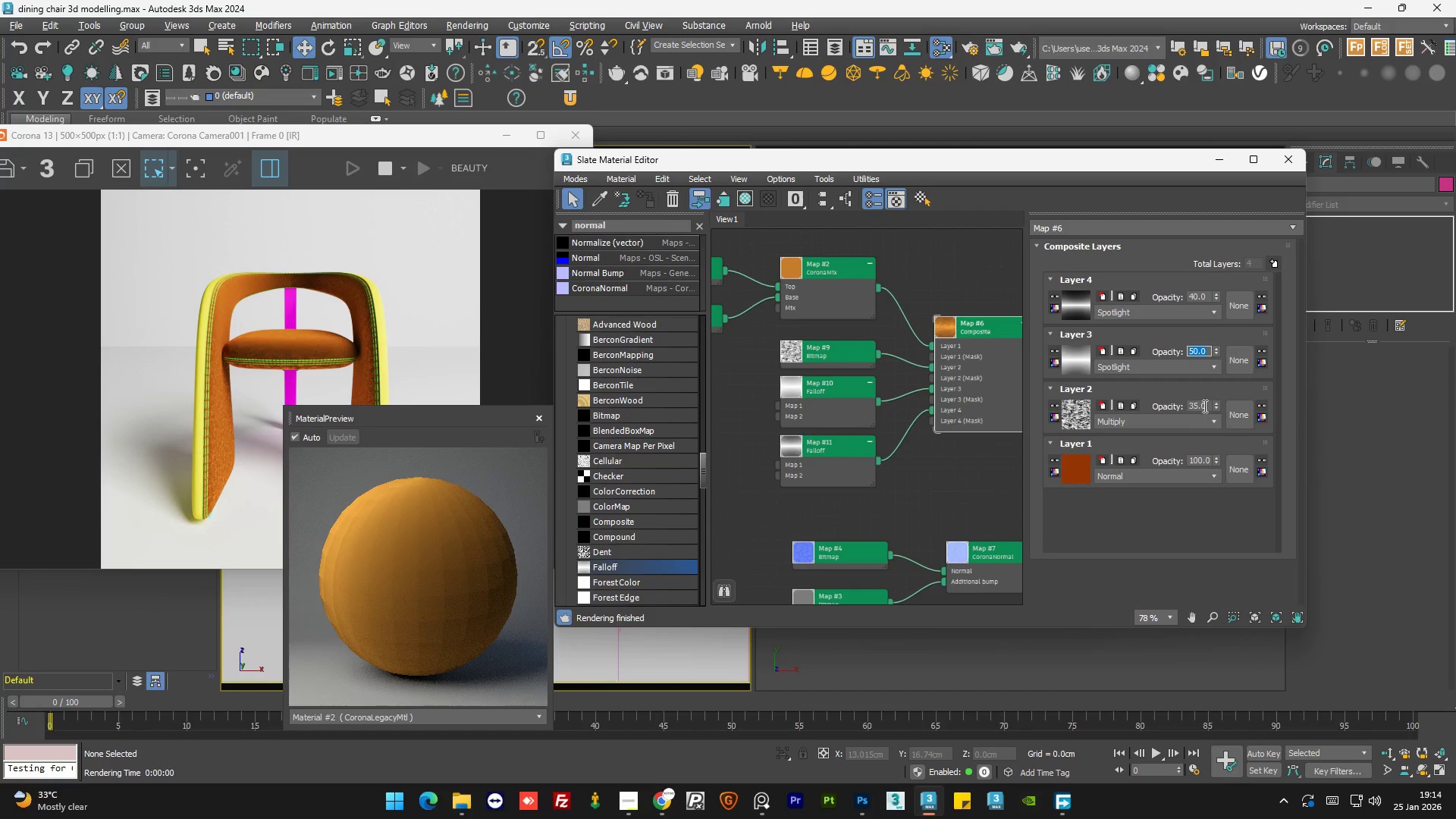 
double_click([1203, 404])
 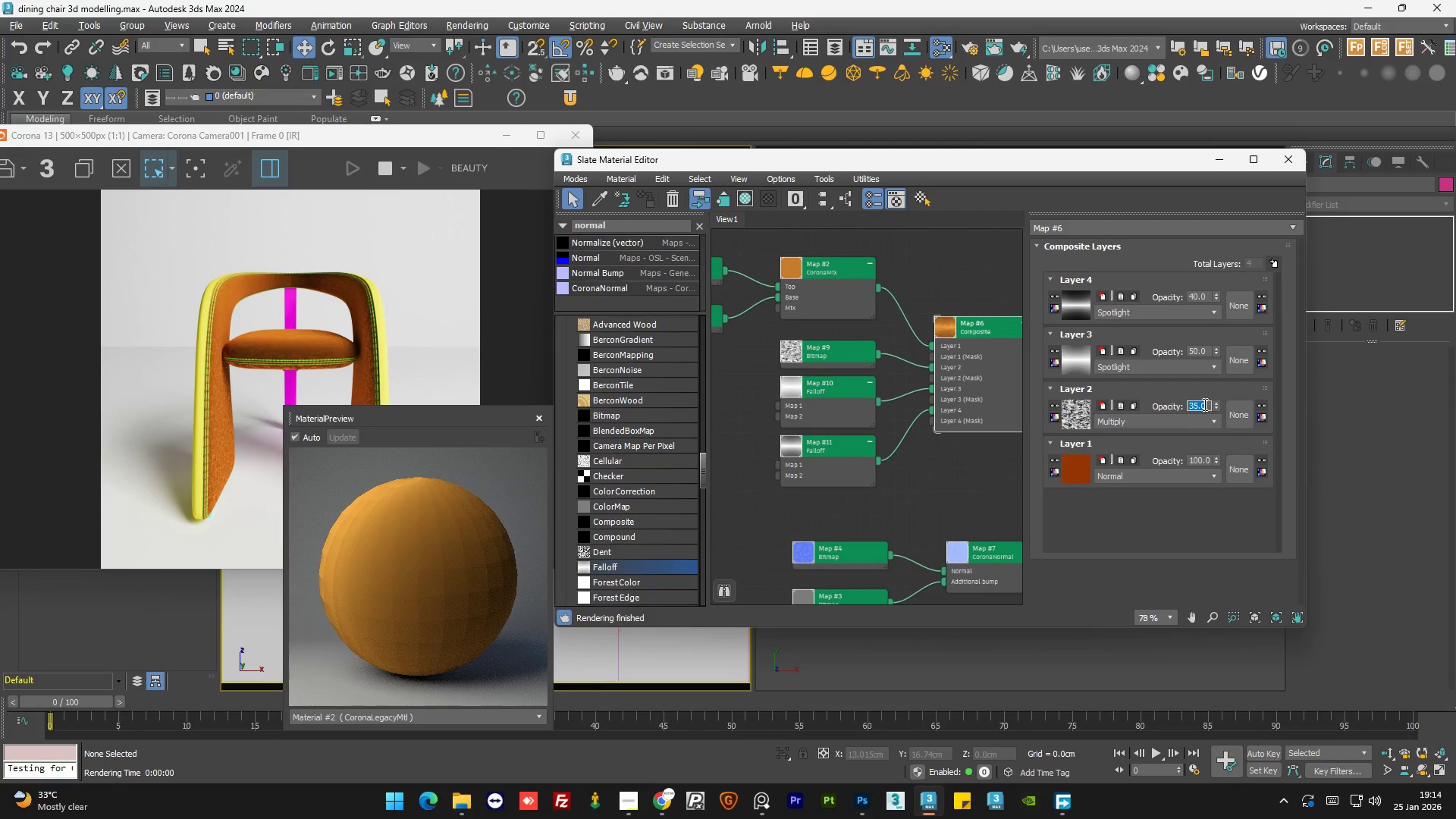 
key(Numpad5)
 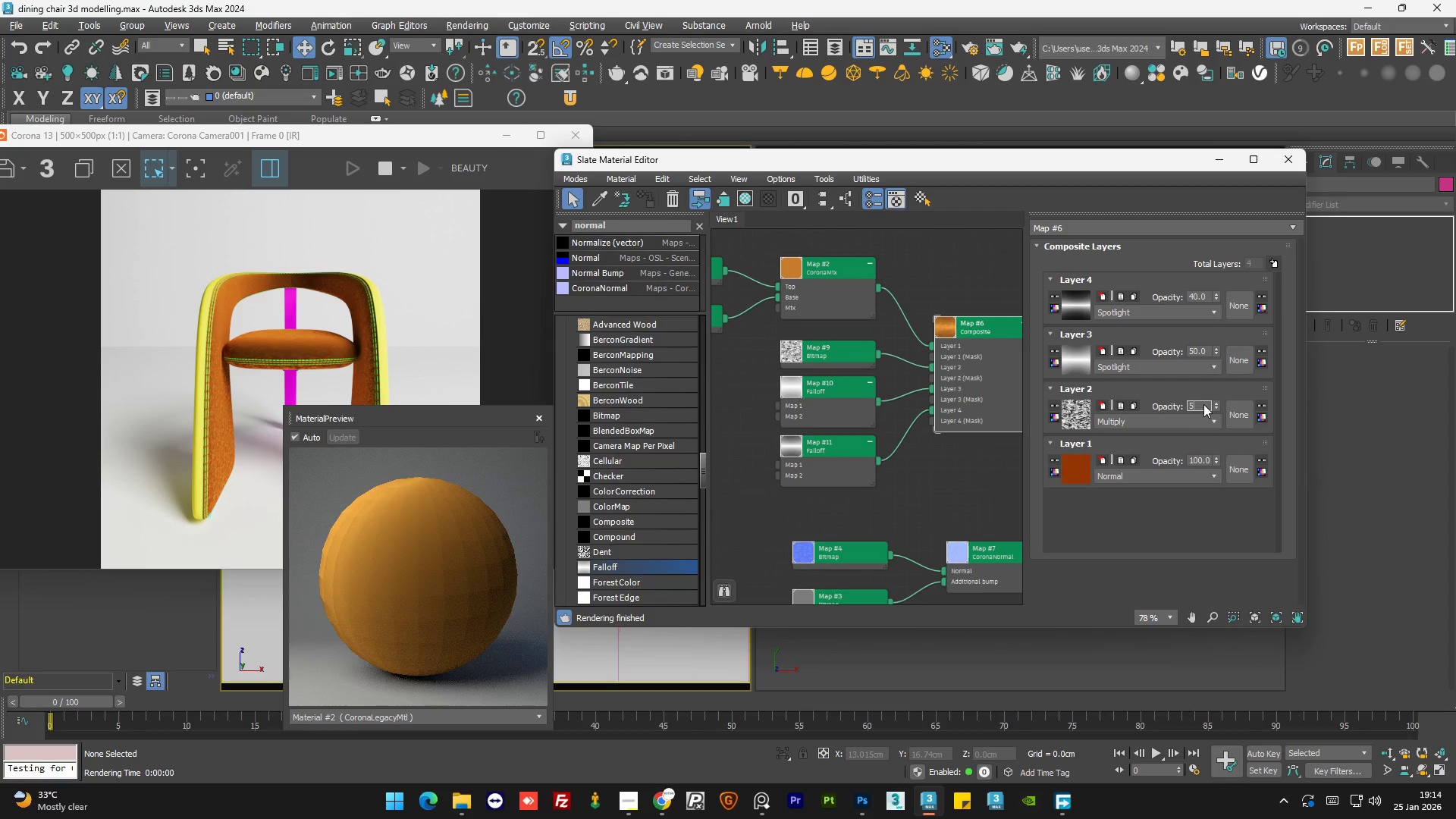 
key(Numpad0)
 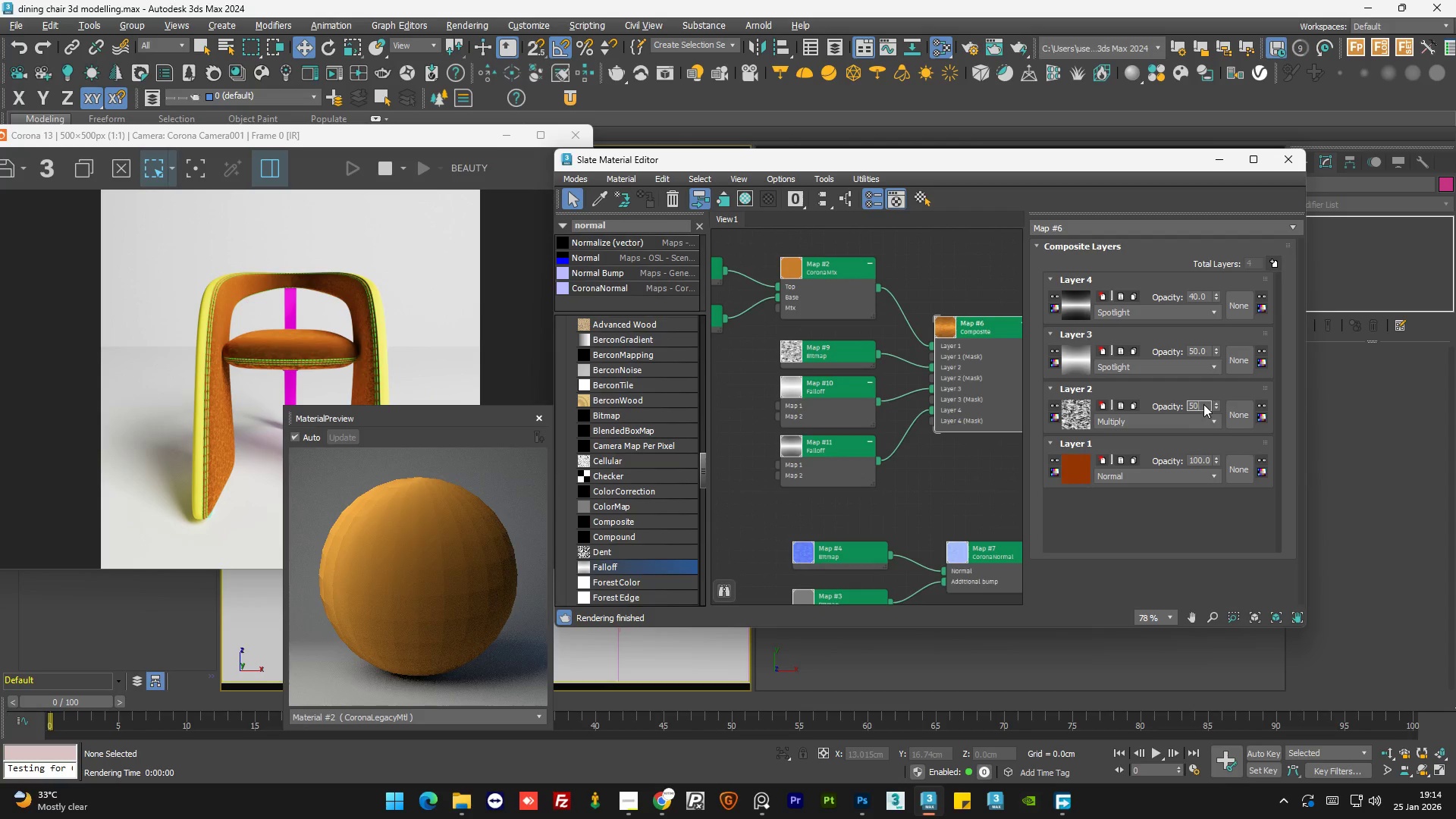 
key(NumpadEnter)
 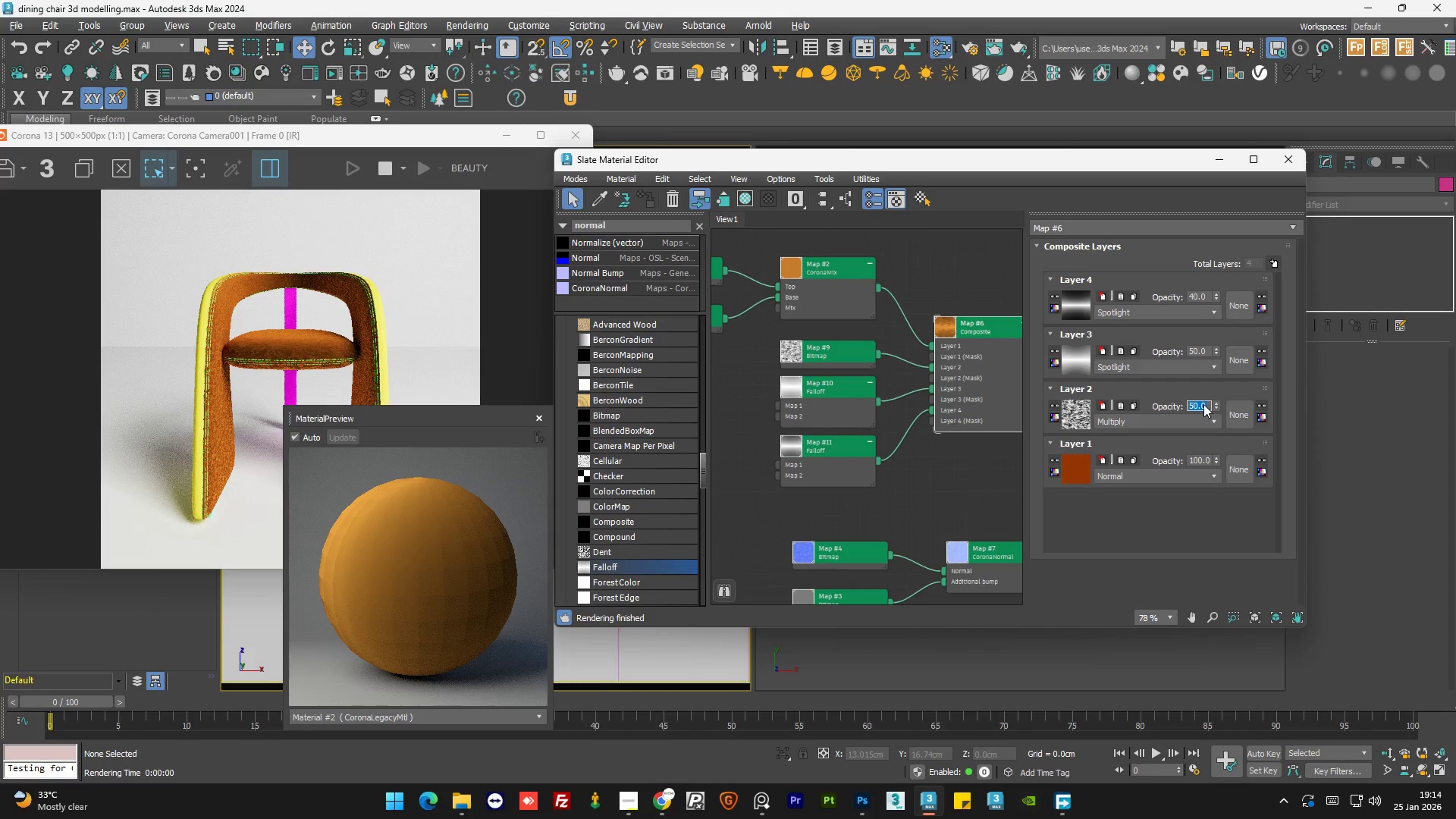 
key(Numpad4)
 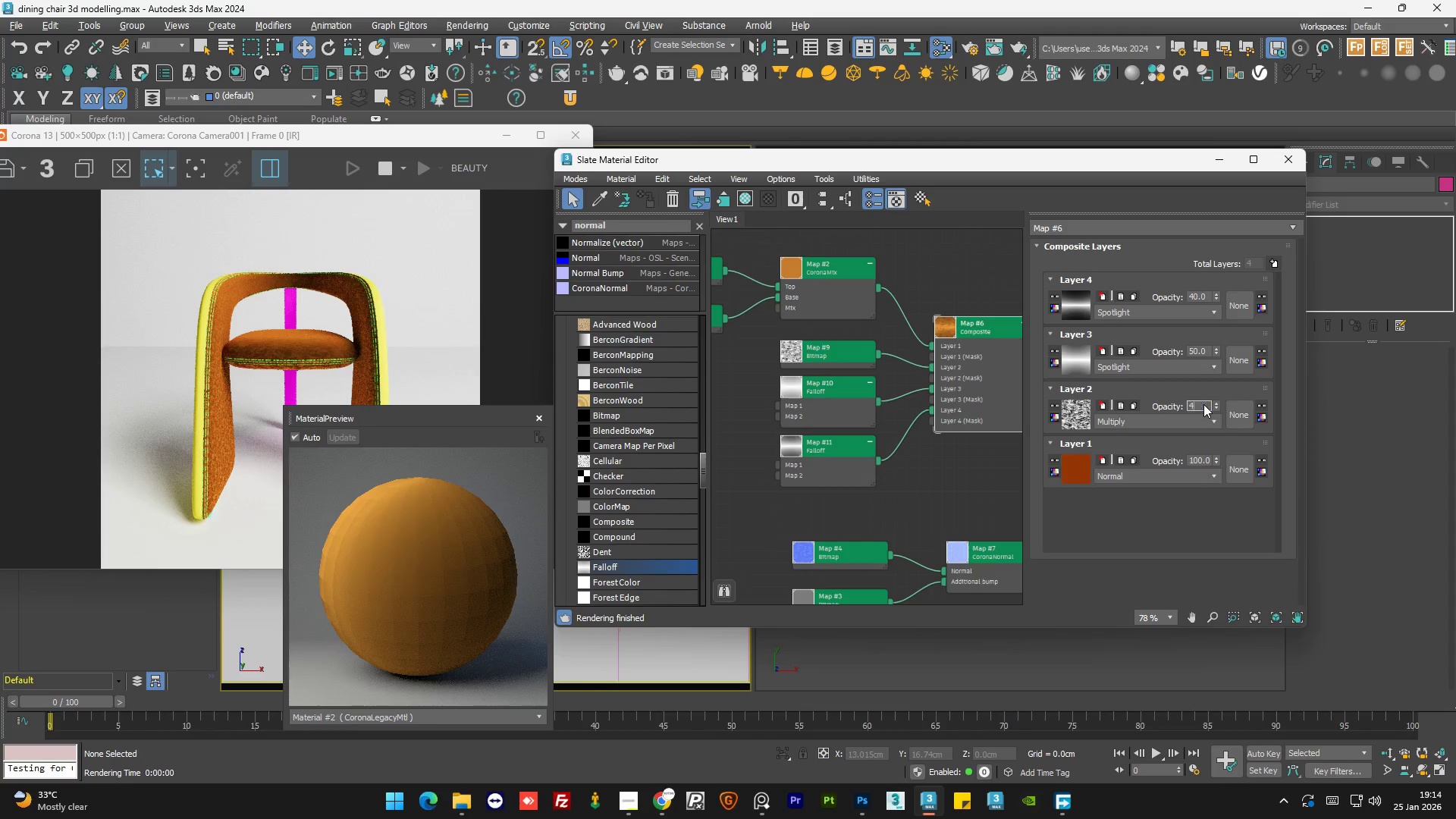 
key(Numpad0)
 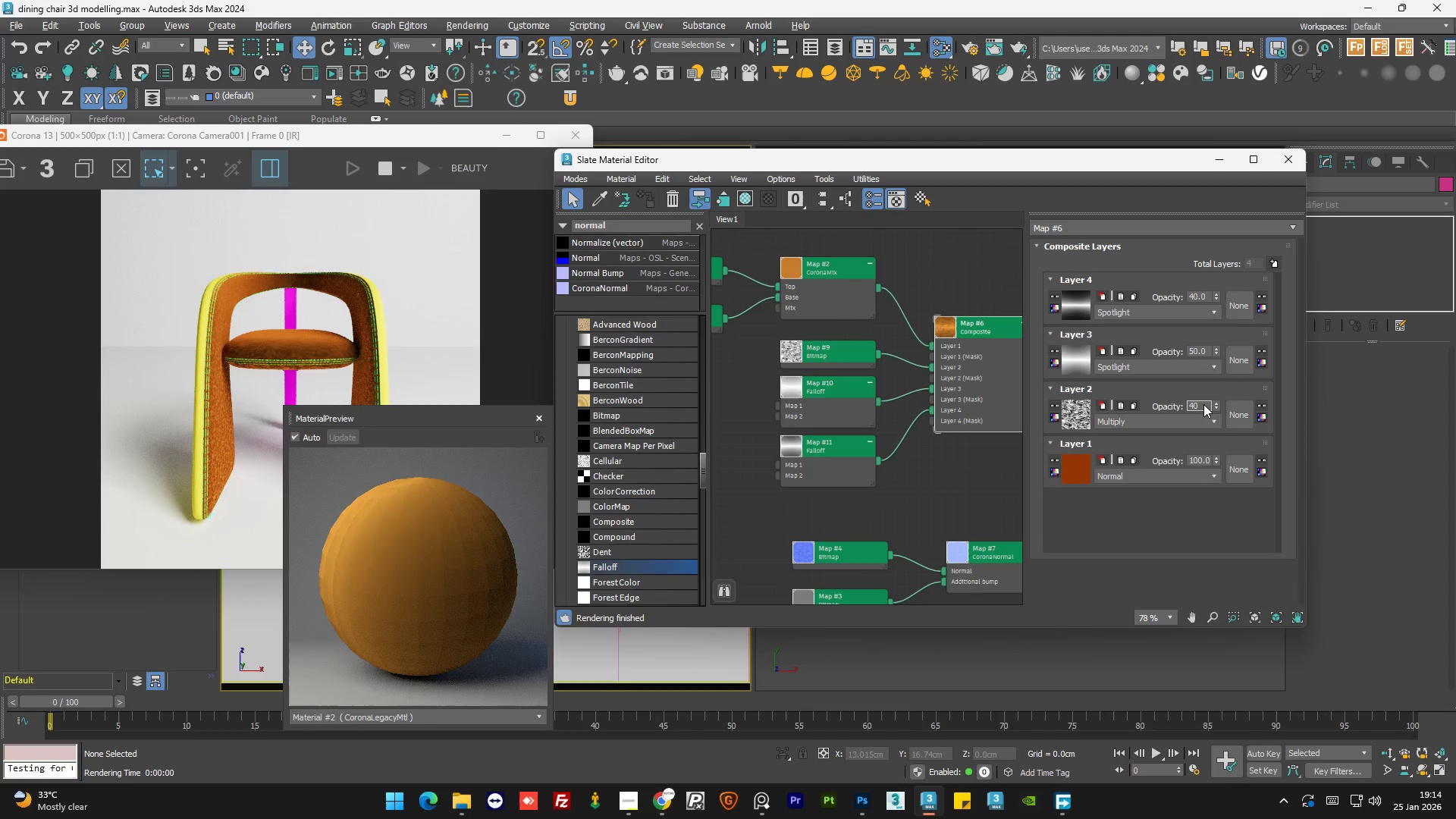 
key(NumpadEnter)
 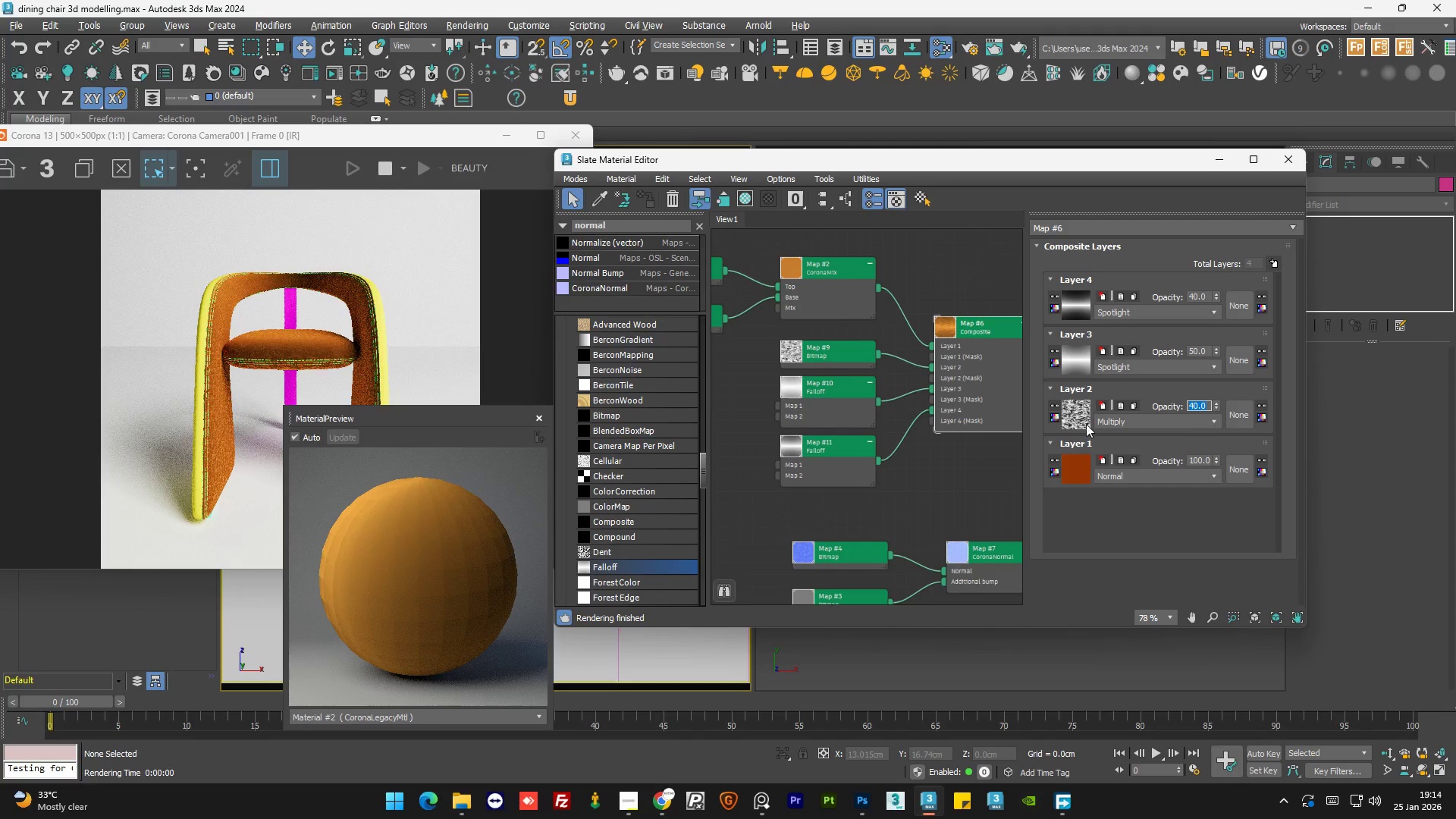 
double_click([916, 474])
 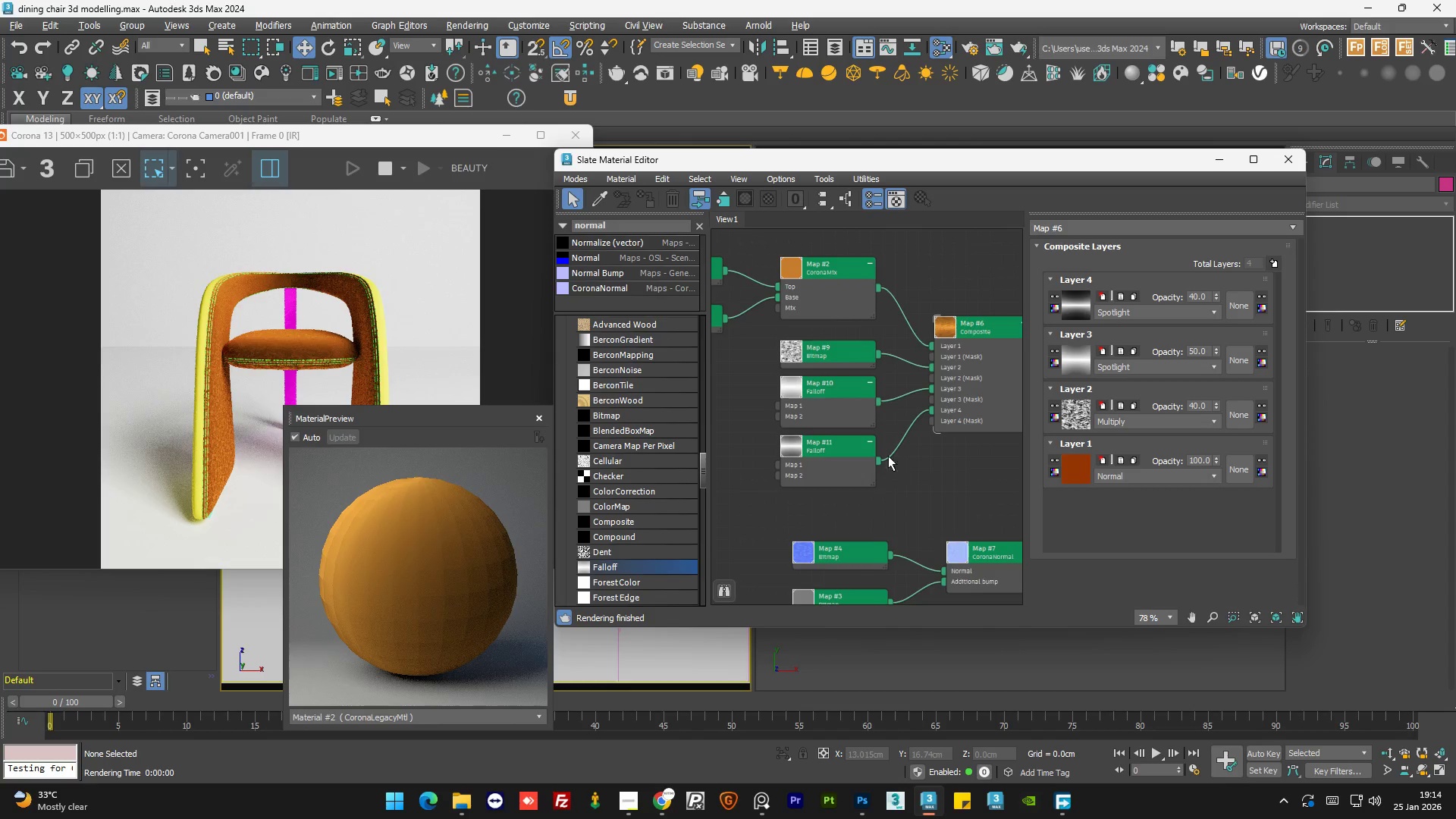 
left_click_drag(start_coordinate=[842, 338], to_coordinate=[843, 355])
 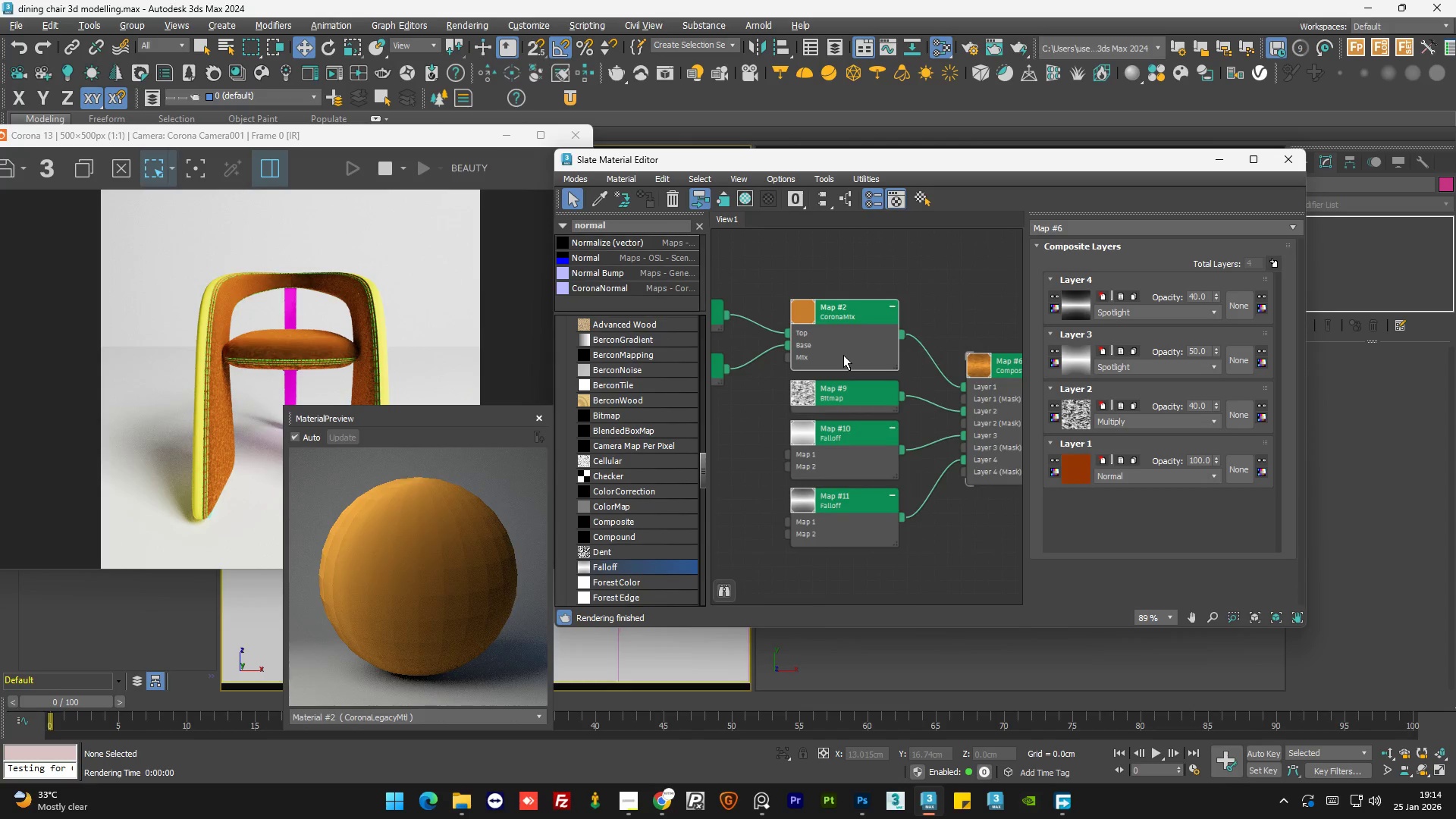 
scroll: coordinate [832, 349], scroll_direction: up, amount: 1.0
 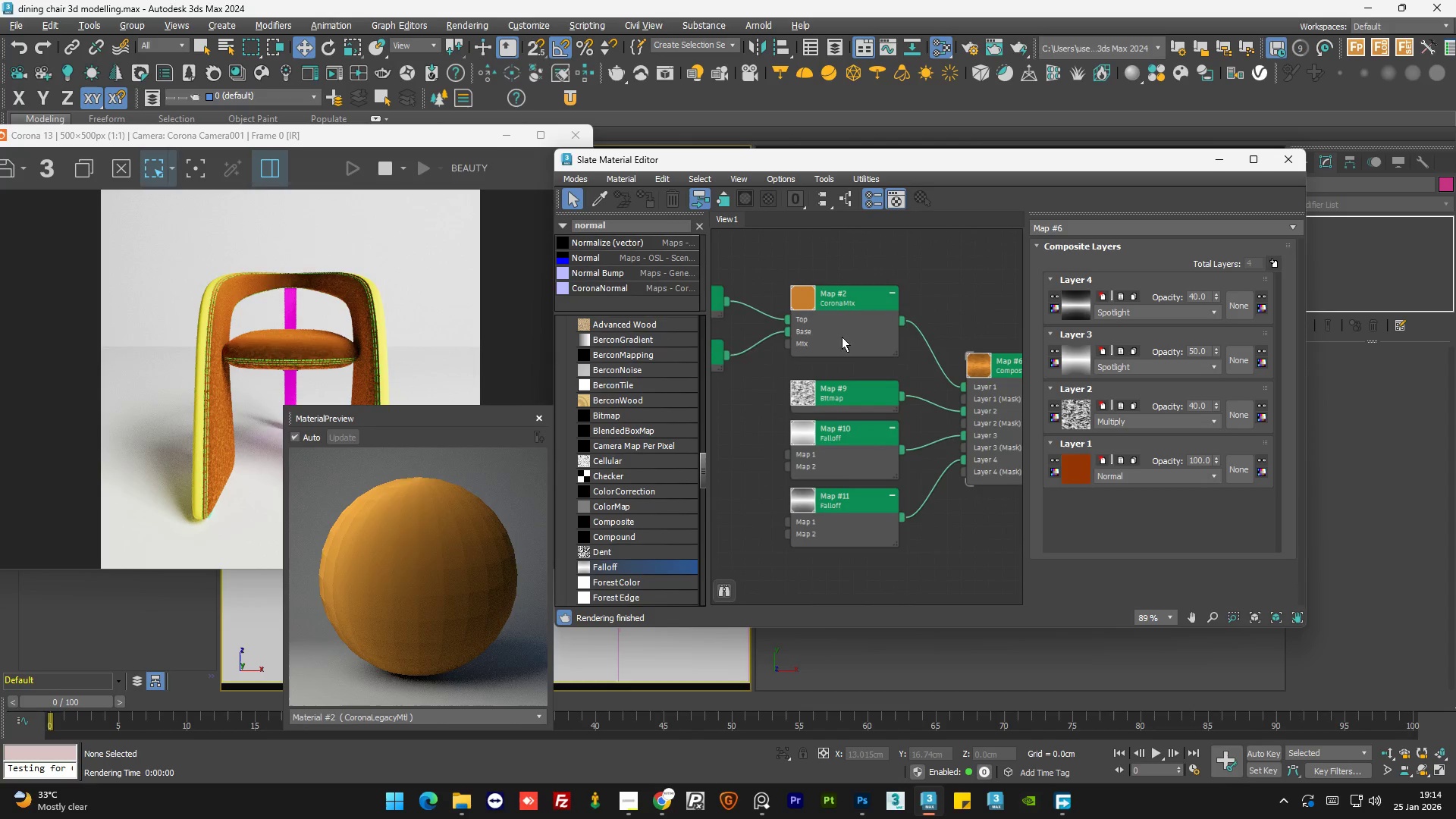 
left_click([870, 309])
 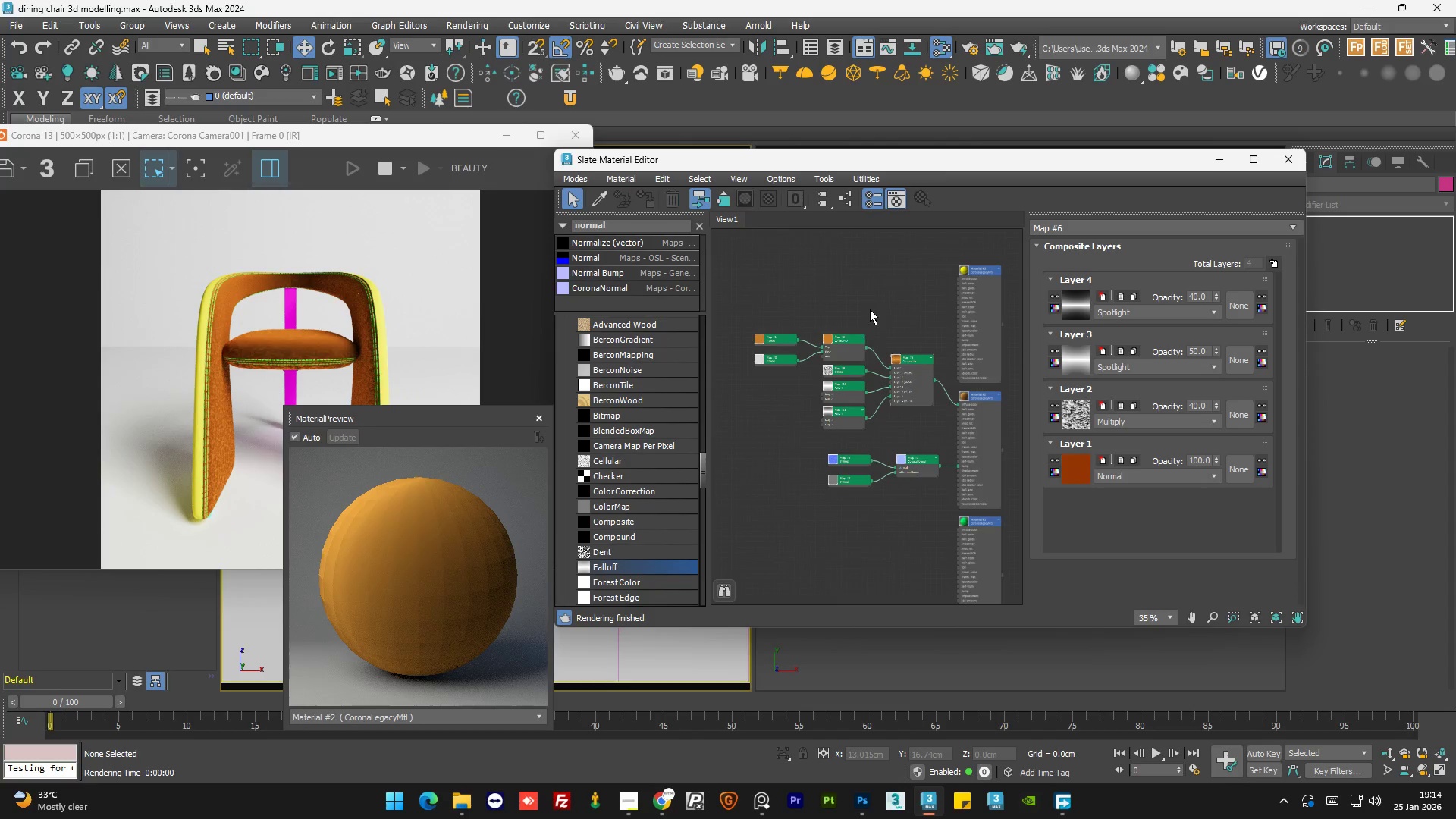 
scroll: coordinate [843, 355], scroll_direction: down, amount: 5.0
 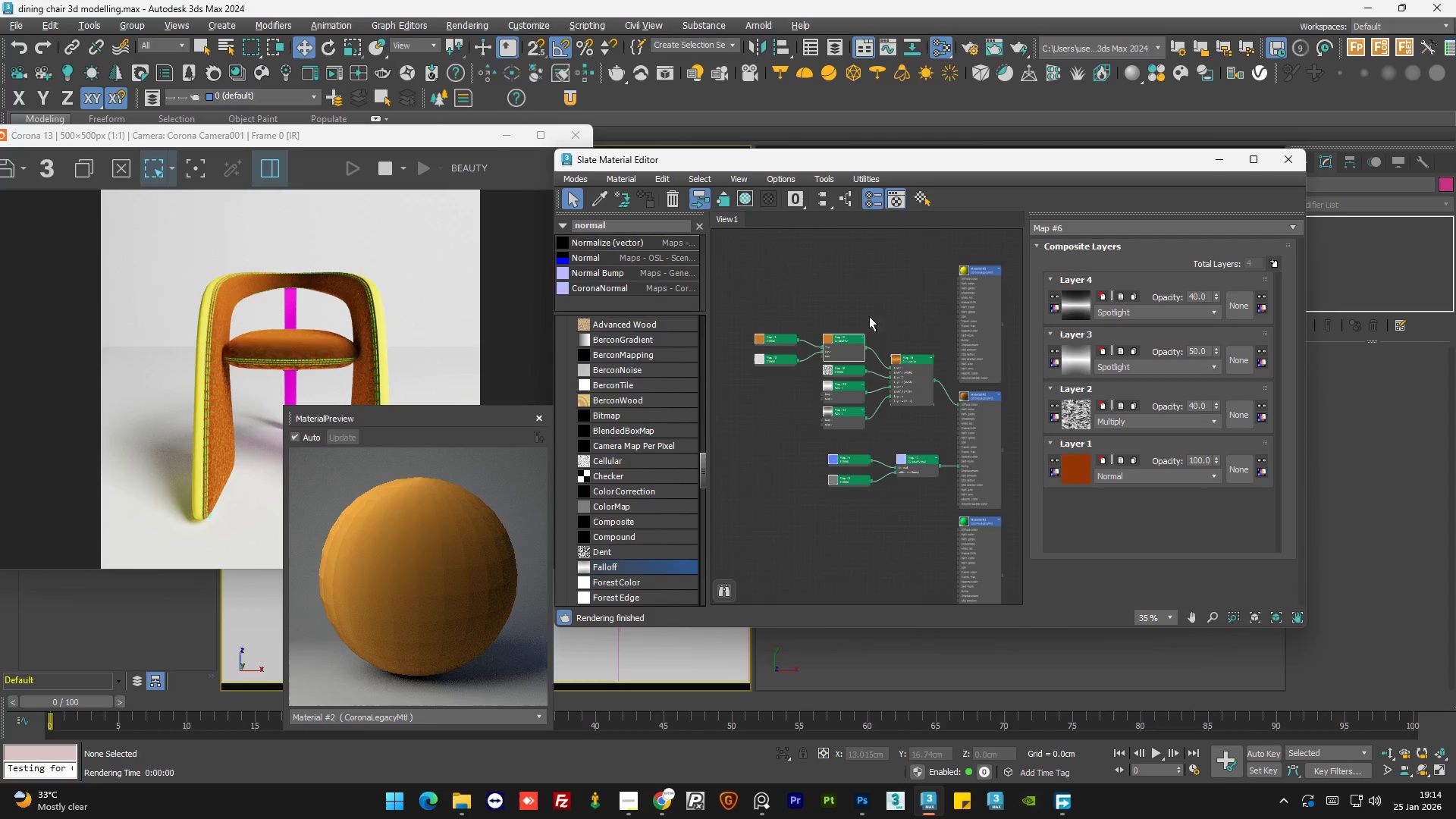 
double_click([870, 309])
 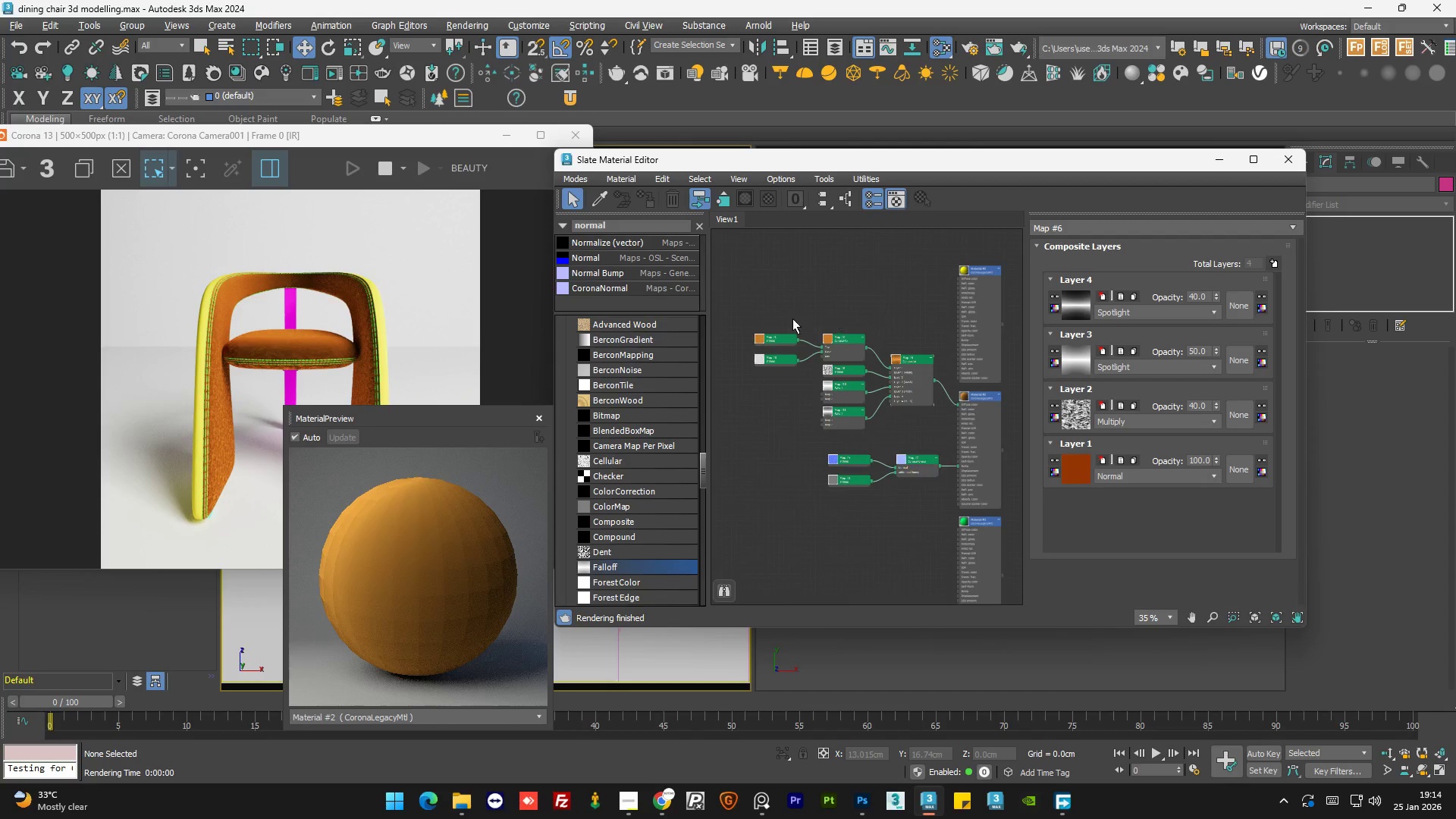 
left_click_drag(start_coordinate=[799, 294], to_coordinate=[791, 500])
 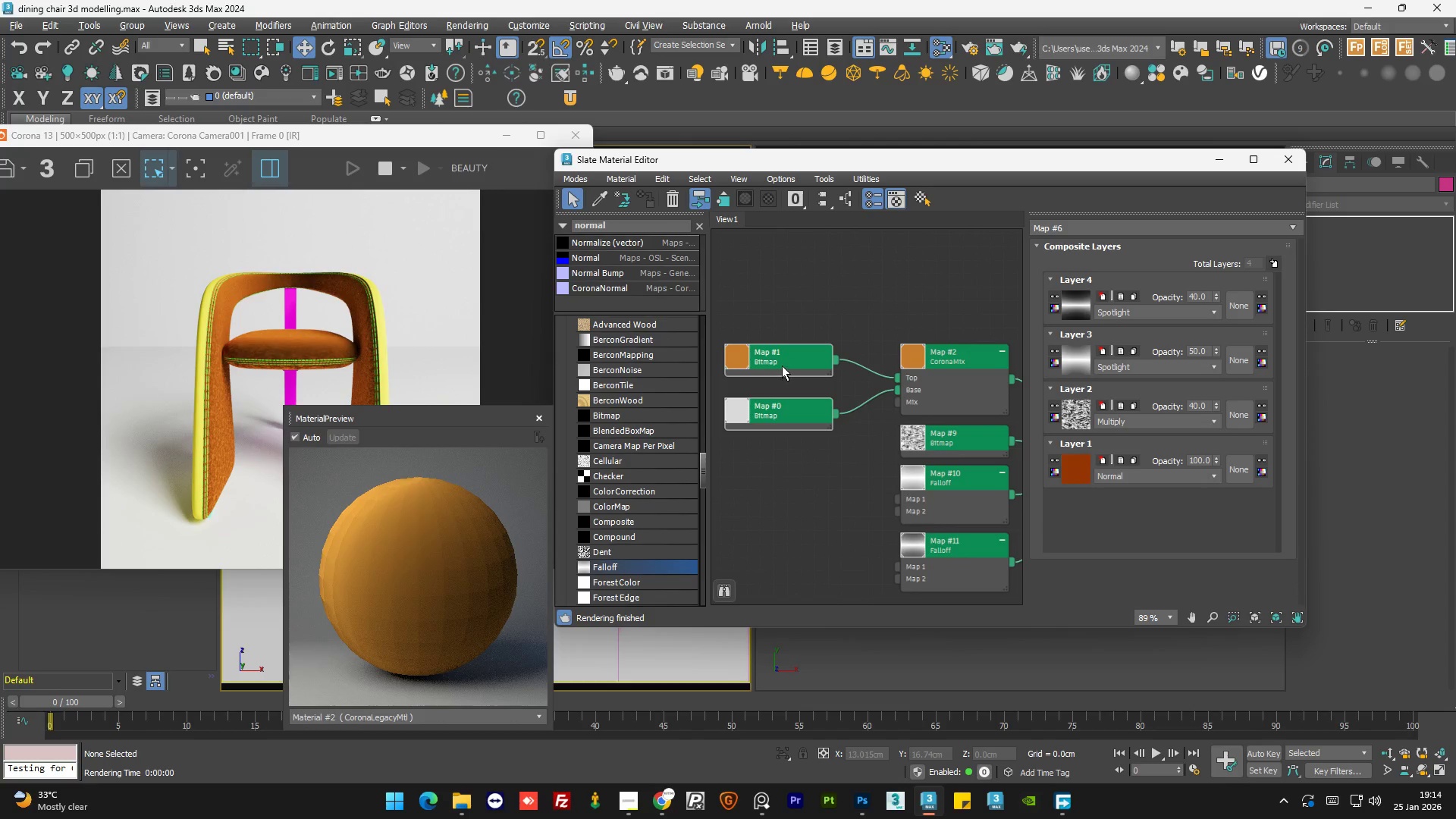 
scroll: coordinate [773, 328], scroll_direction: up, amount: 5.0
 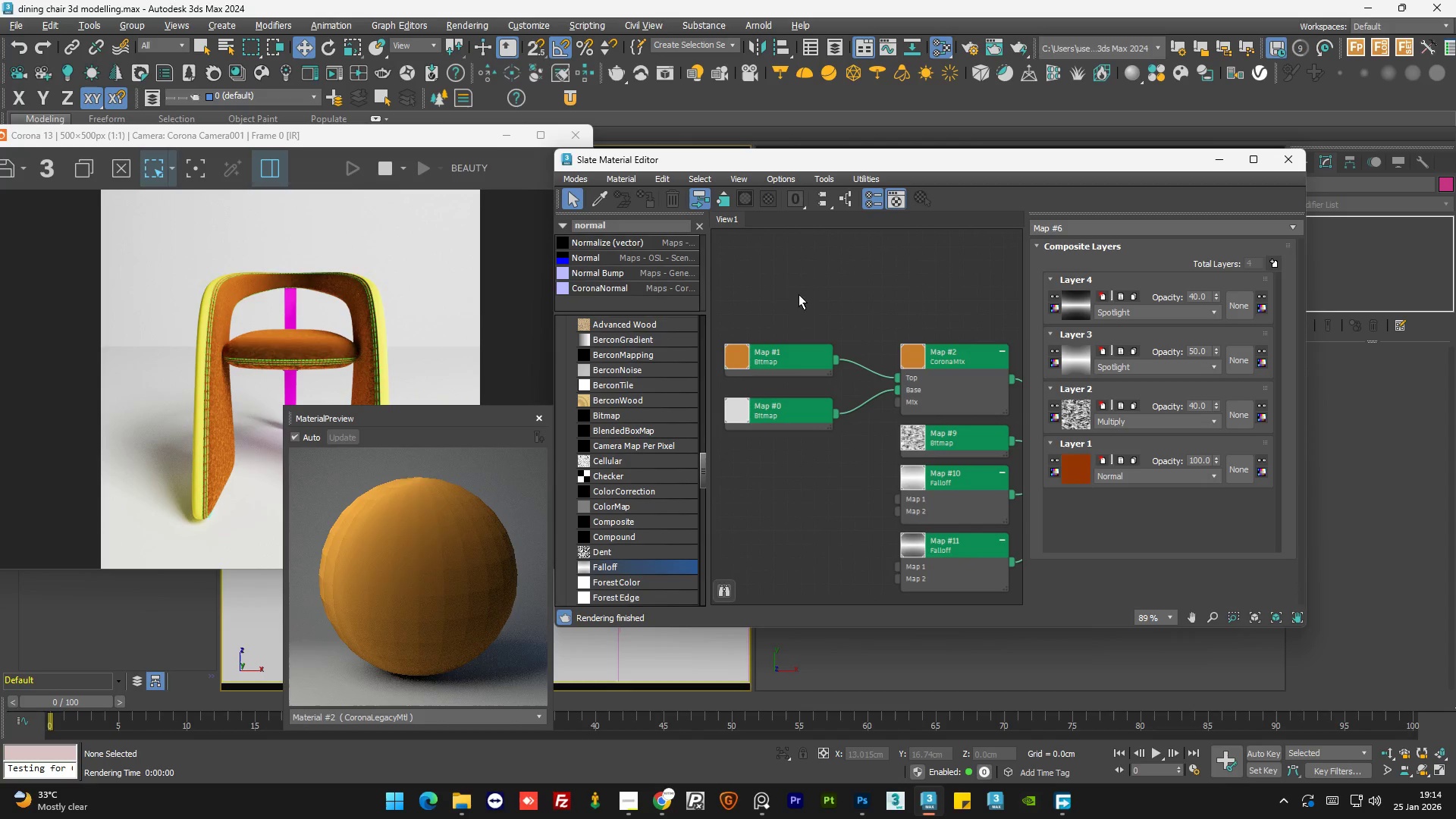 
left_click_drag(start_coordinate=[782, 366], to_coordinate=[807, 367])
 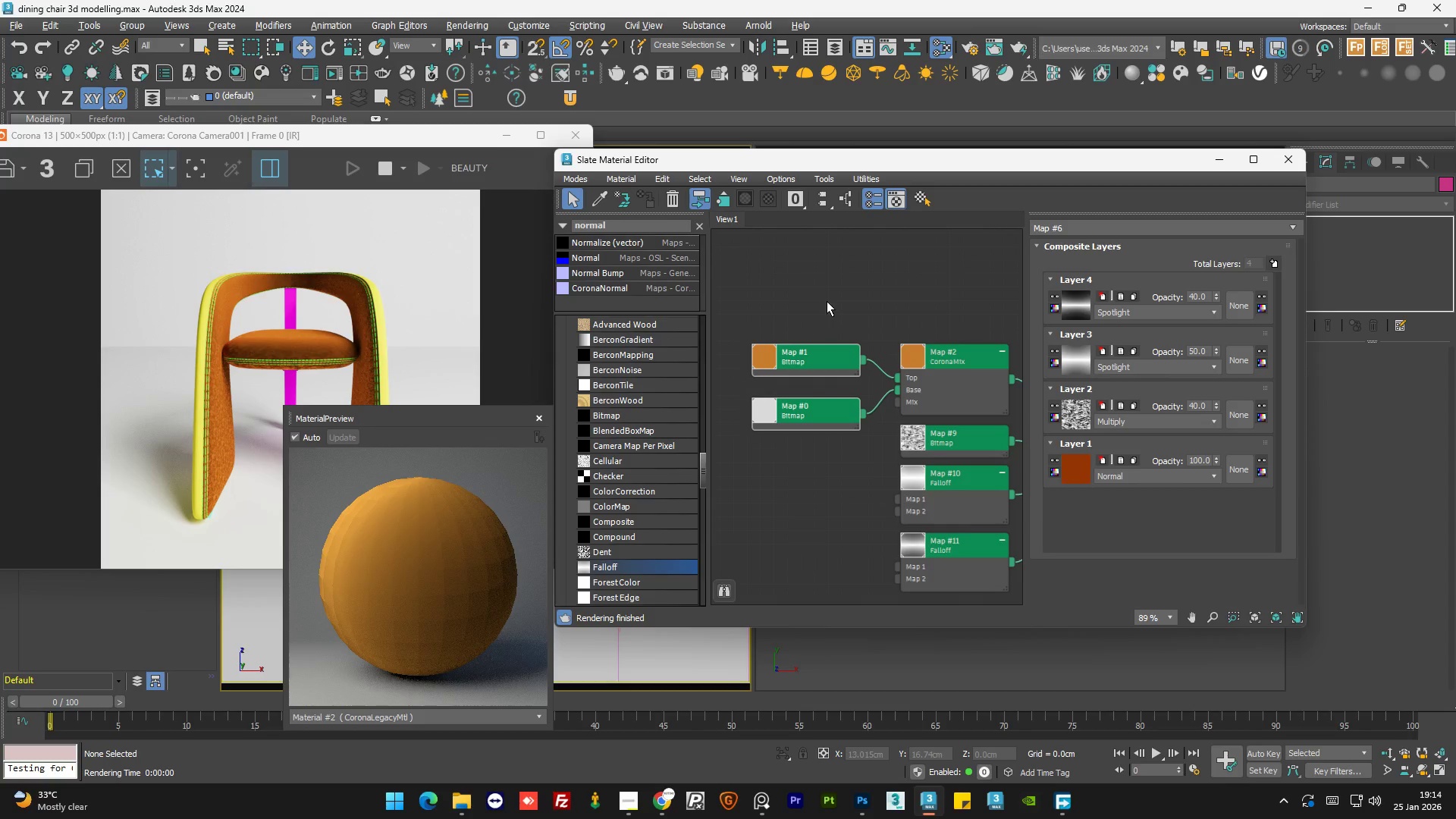 
left_click([827, 300])
 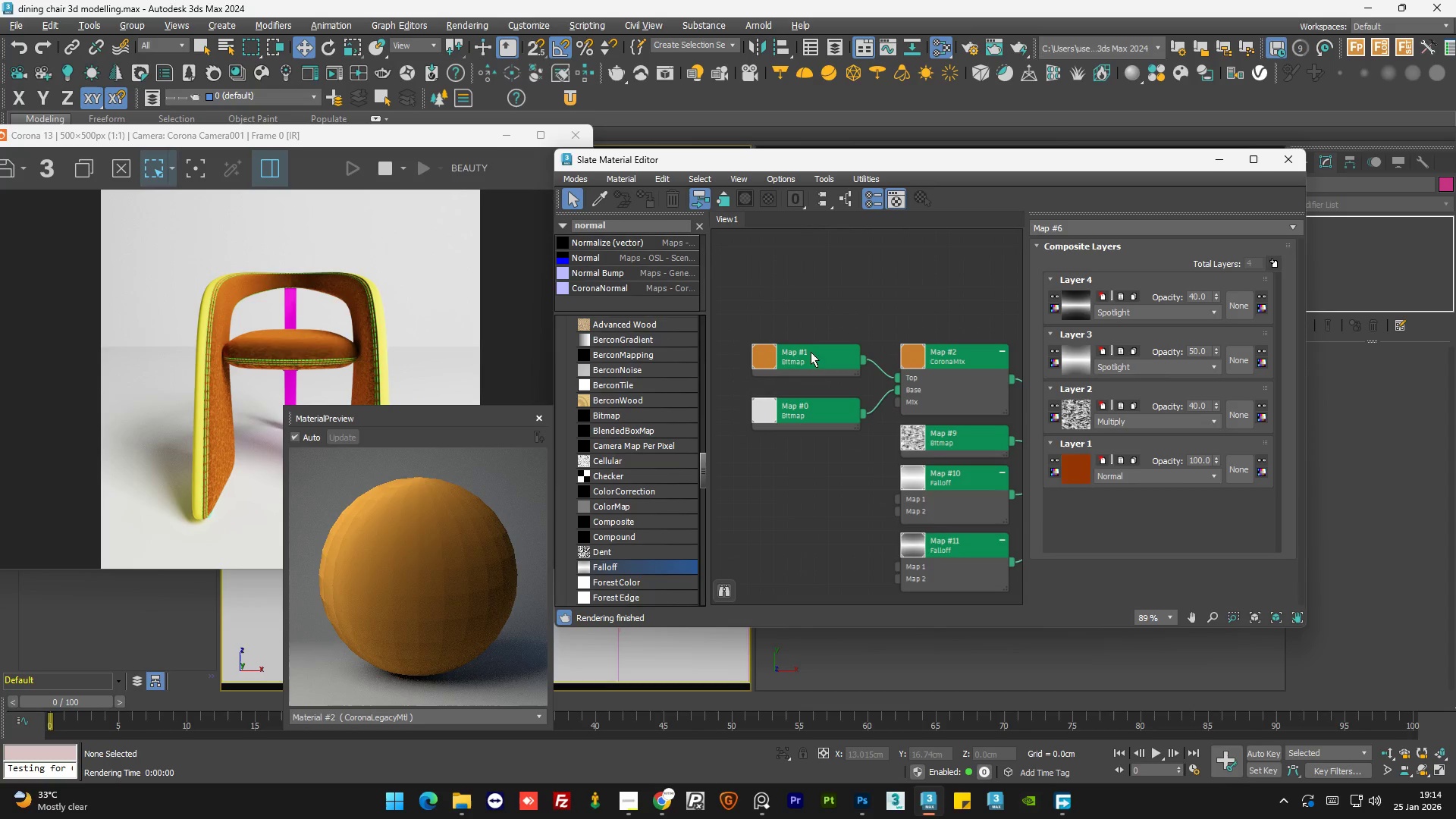 
left_click_drag(start_coordinate=[811, 355], to_coordinate=[811, 363])
 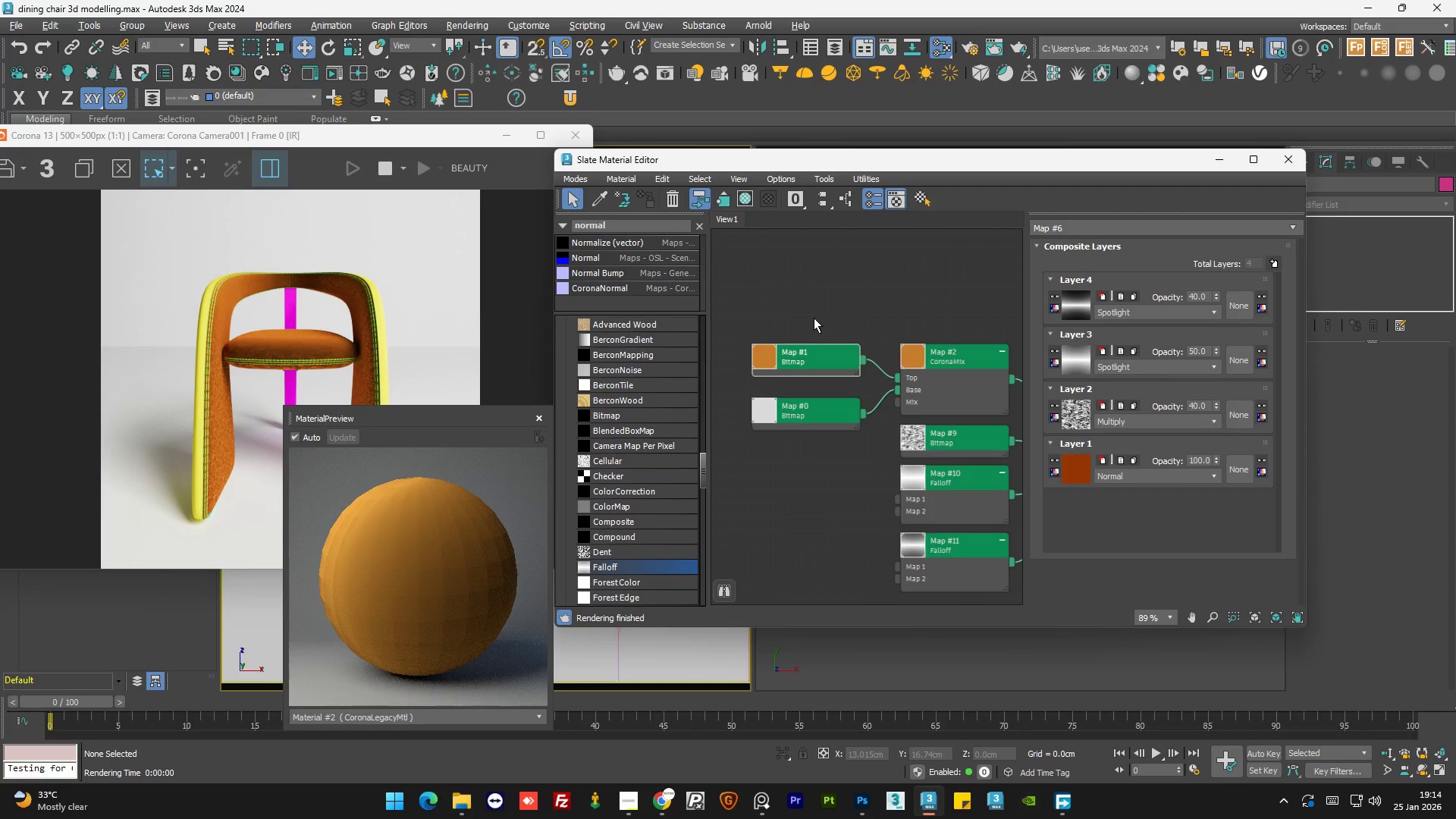 
double_click([814, 318])
 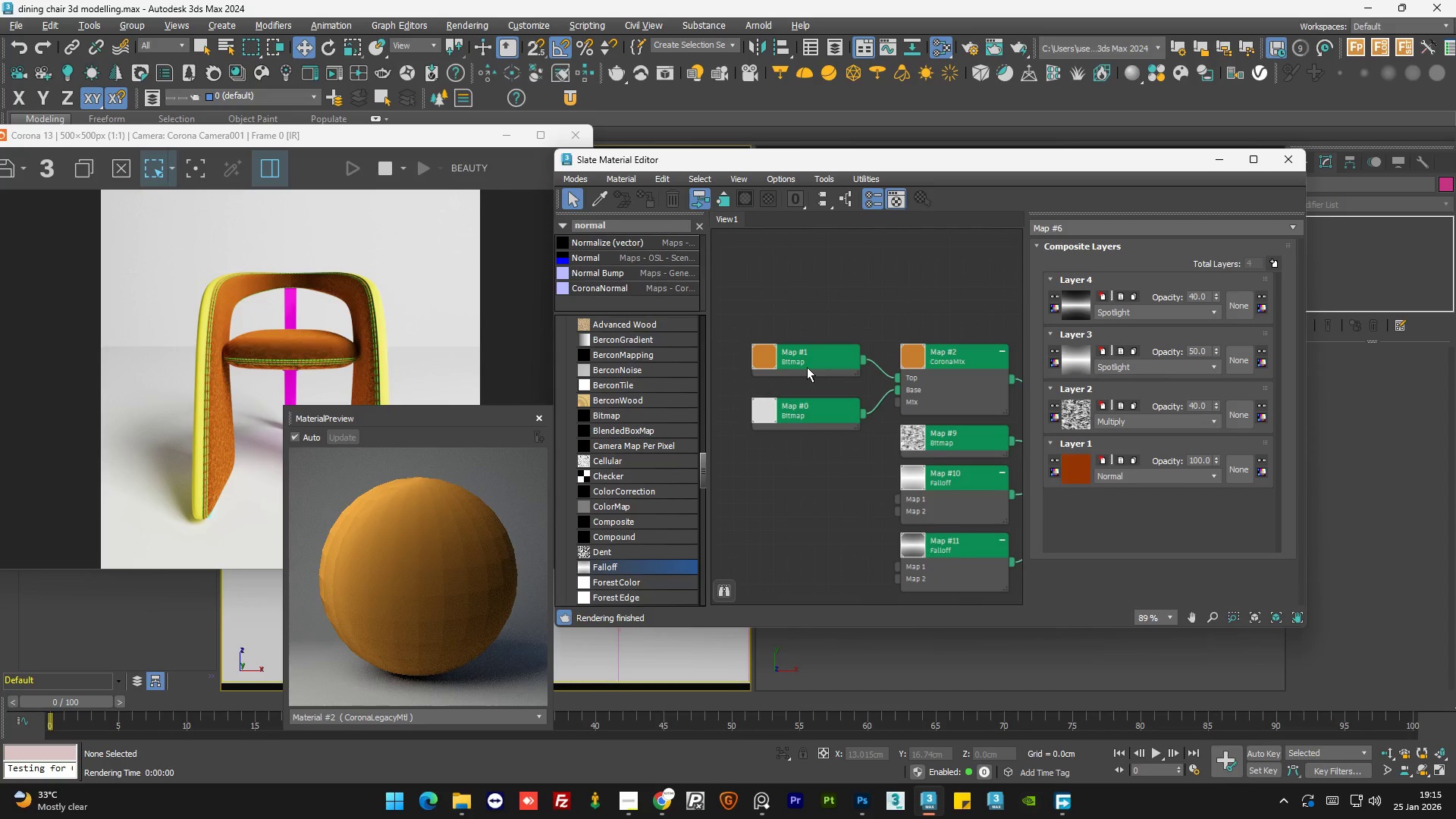 
left_click_drag(start_coordinate=[810, 365], to_coordinate=[811, 376])
 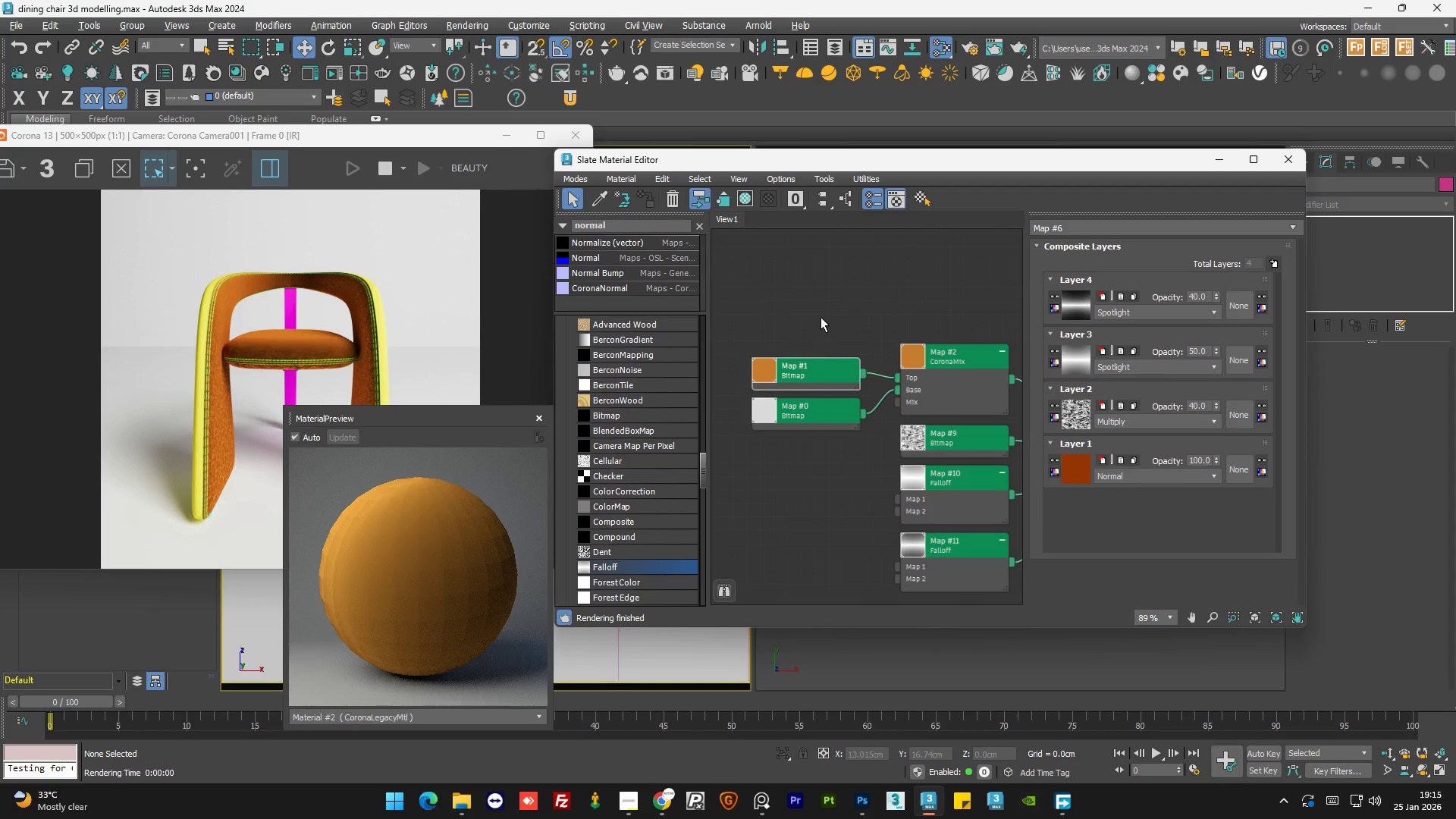 
left_click([821, 317])
 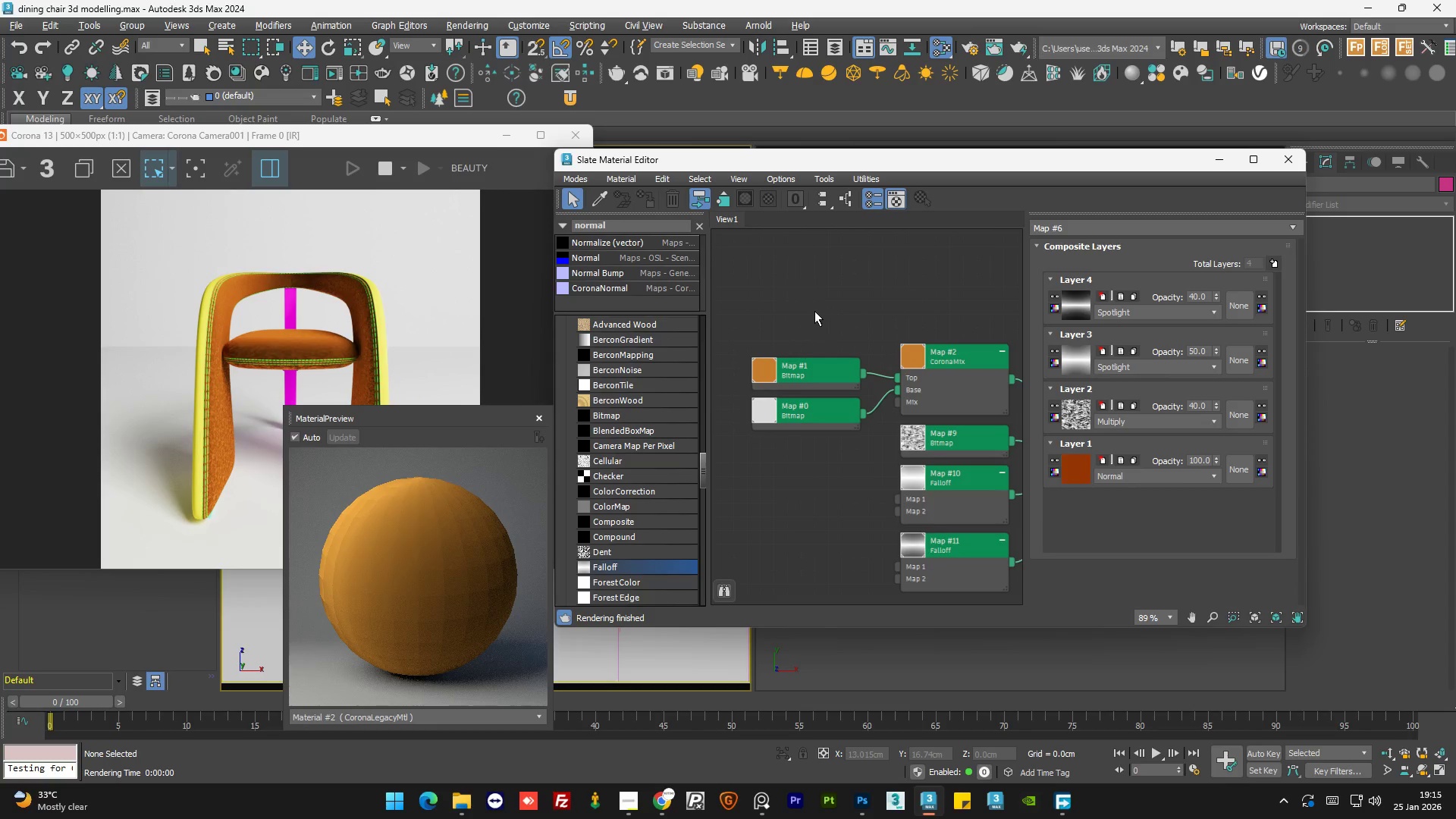 
left_click_drag(start_coordinate=[814, 311], to_coordinate=[808, 472])
 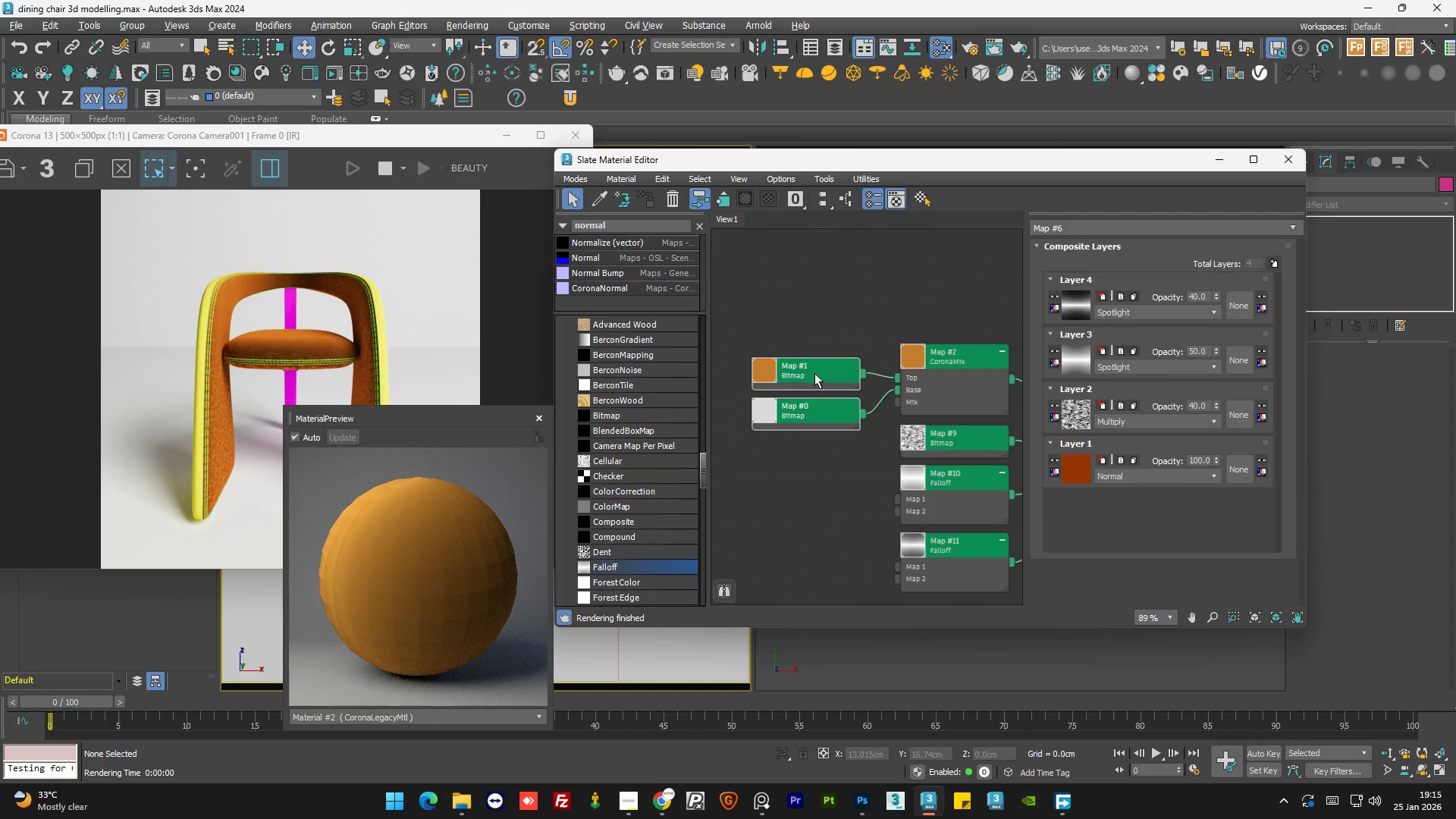 
left_click_drag(start_coordinate=[814, 372], to_coordinate=[814, 365])
 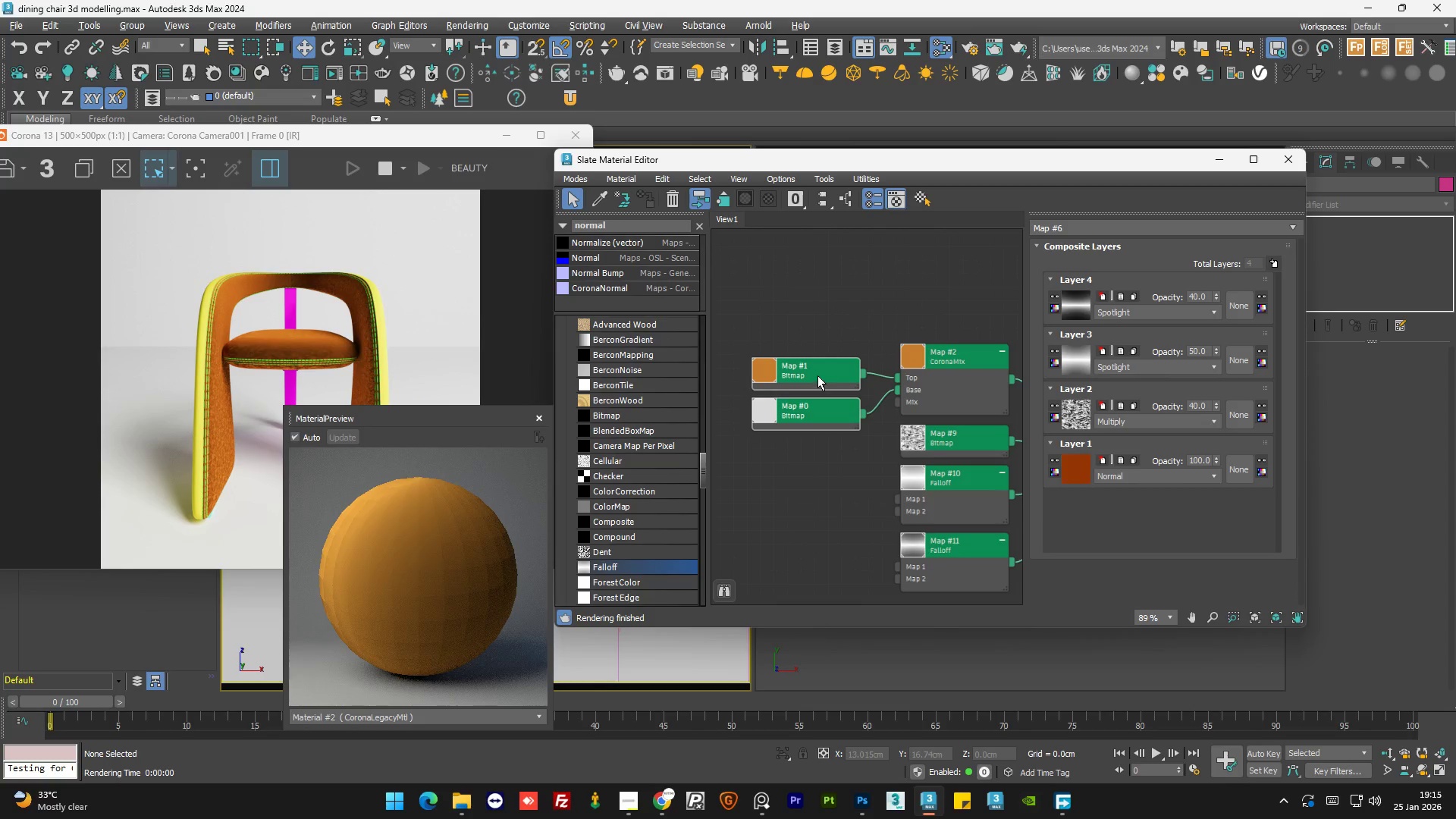 
left_click_drag(start_coordinate=[817, 372], to_coordinate=[817, 359])
 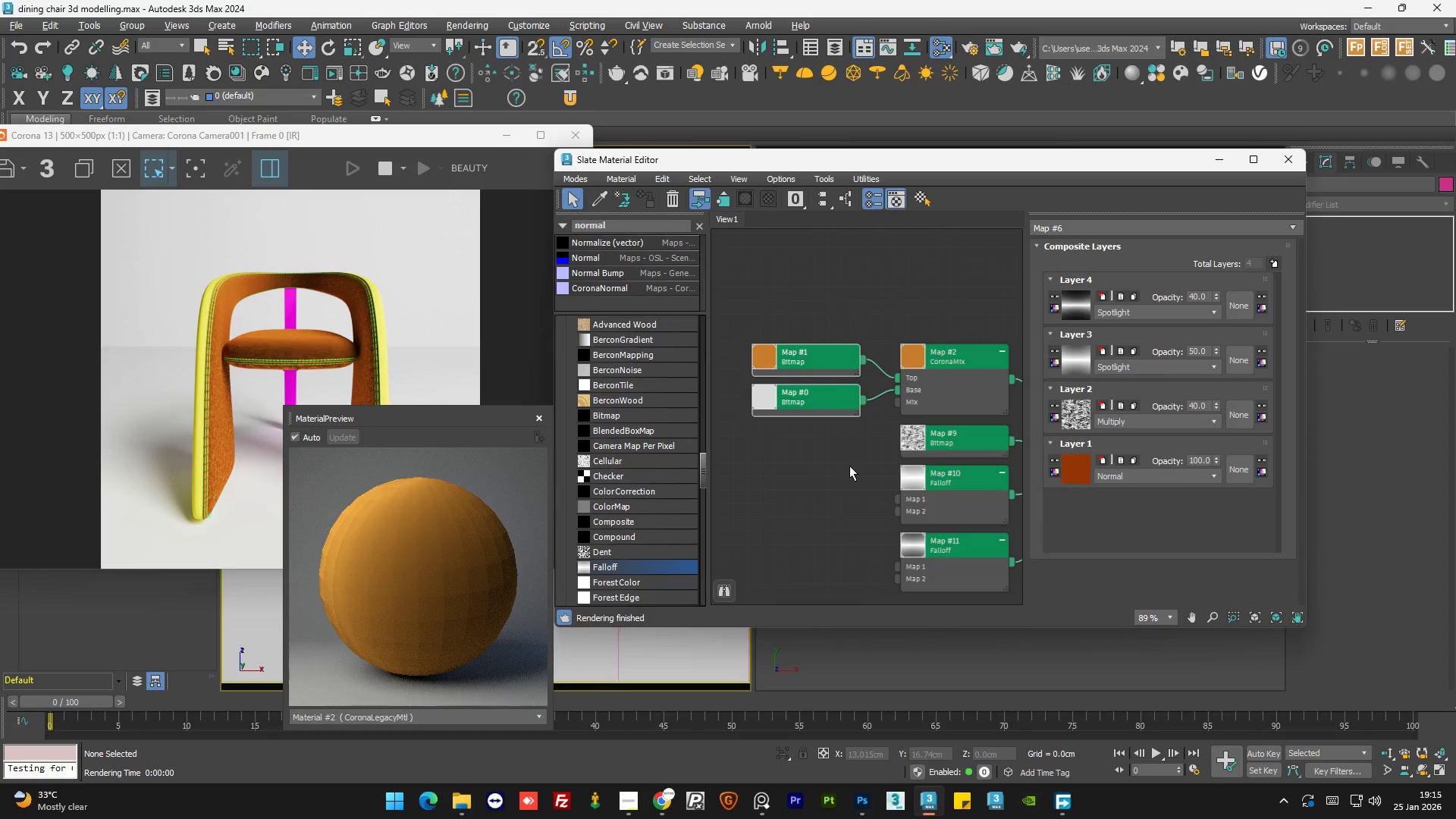 
left_click([849, 473])
 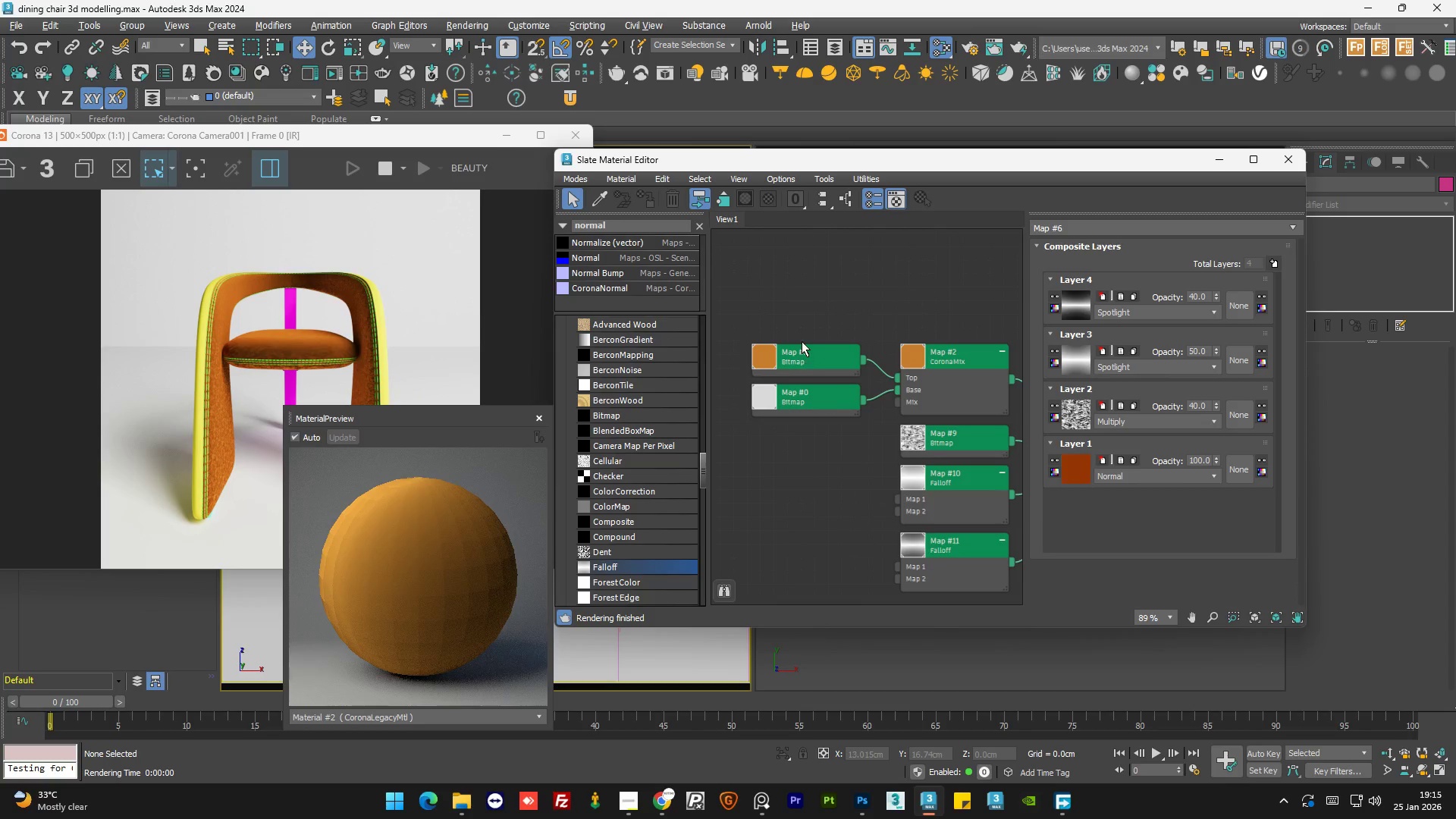 
scroll: coordinate [802, 341], scroll_direction: down, amount: 5.0
 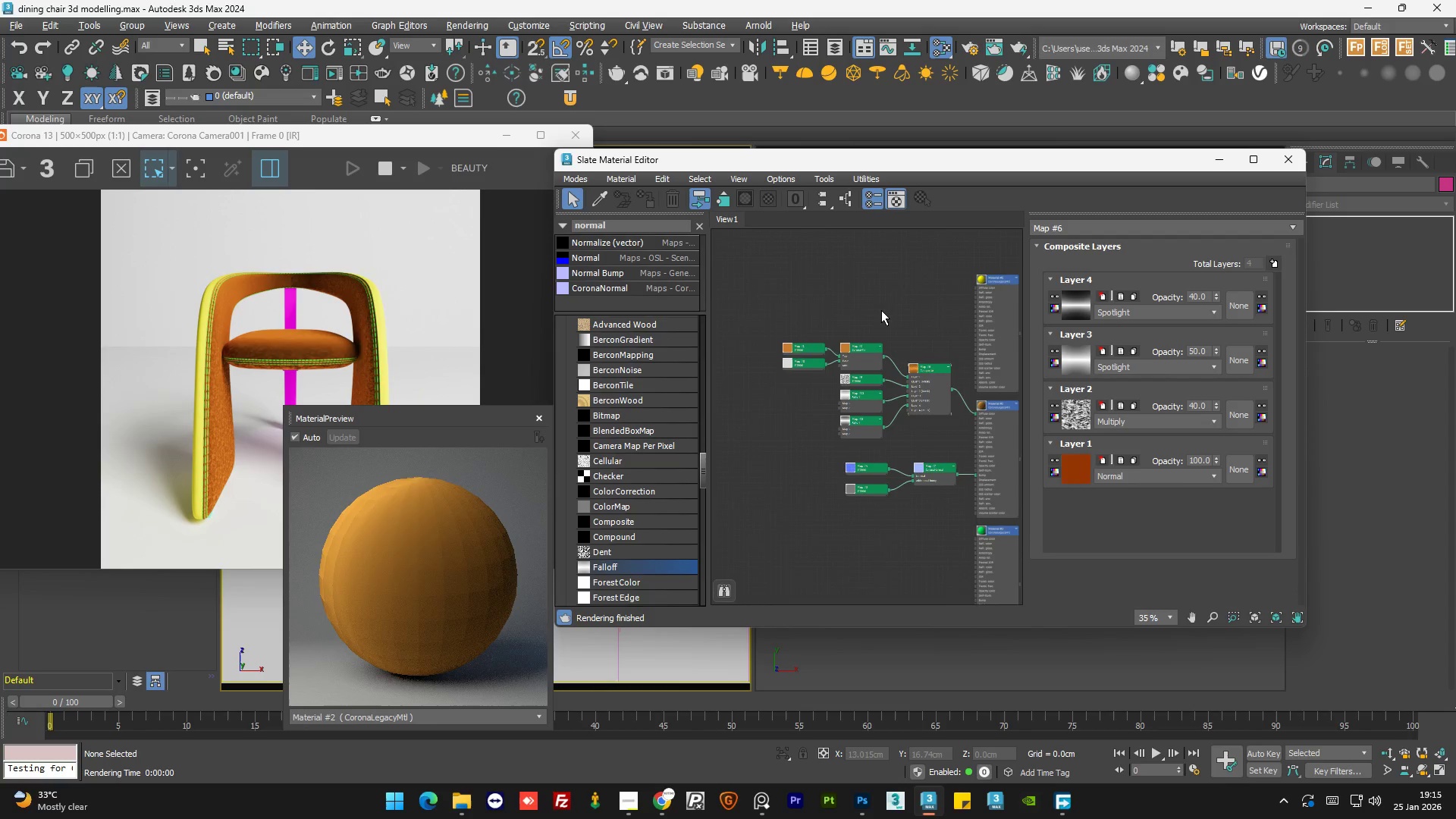 
double_click([881, 310])
 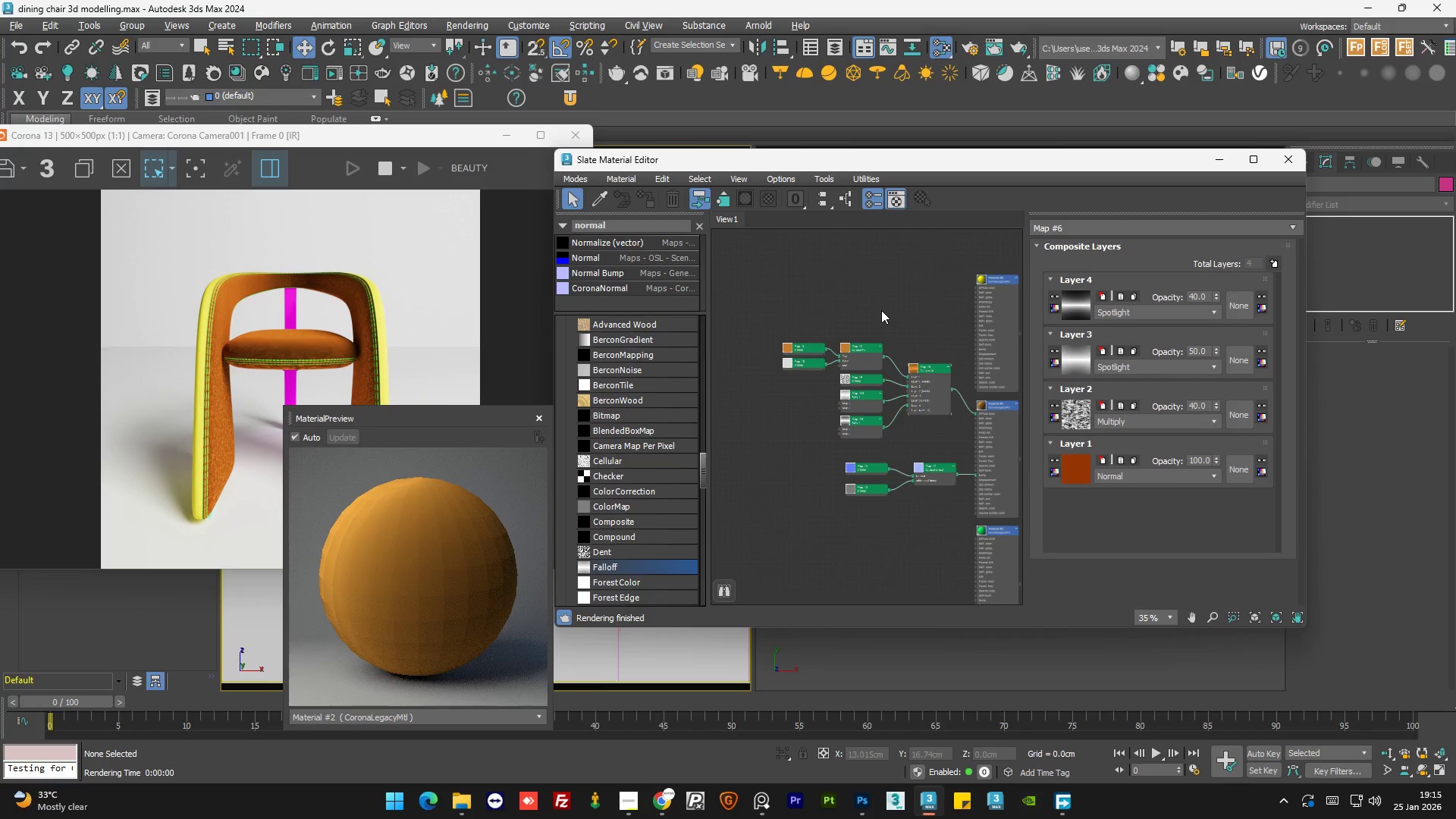 
left_click([881, 310])
 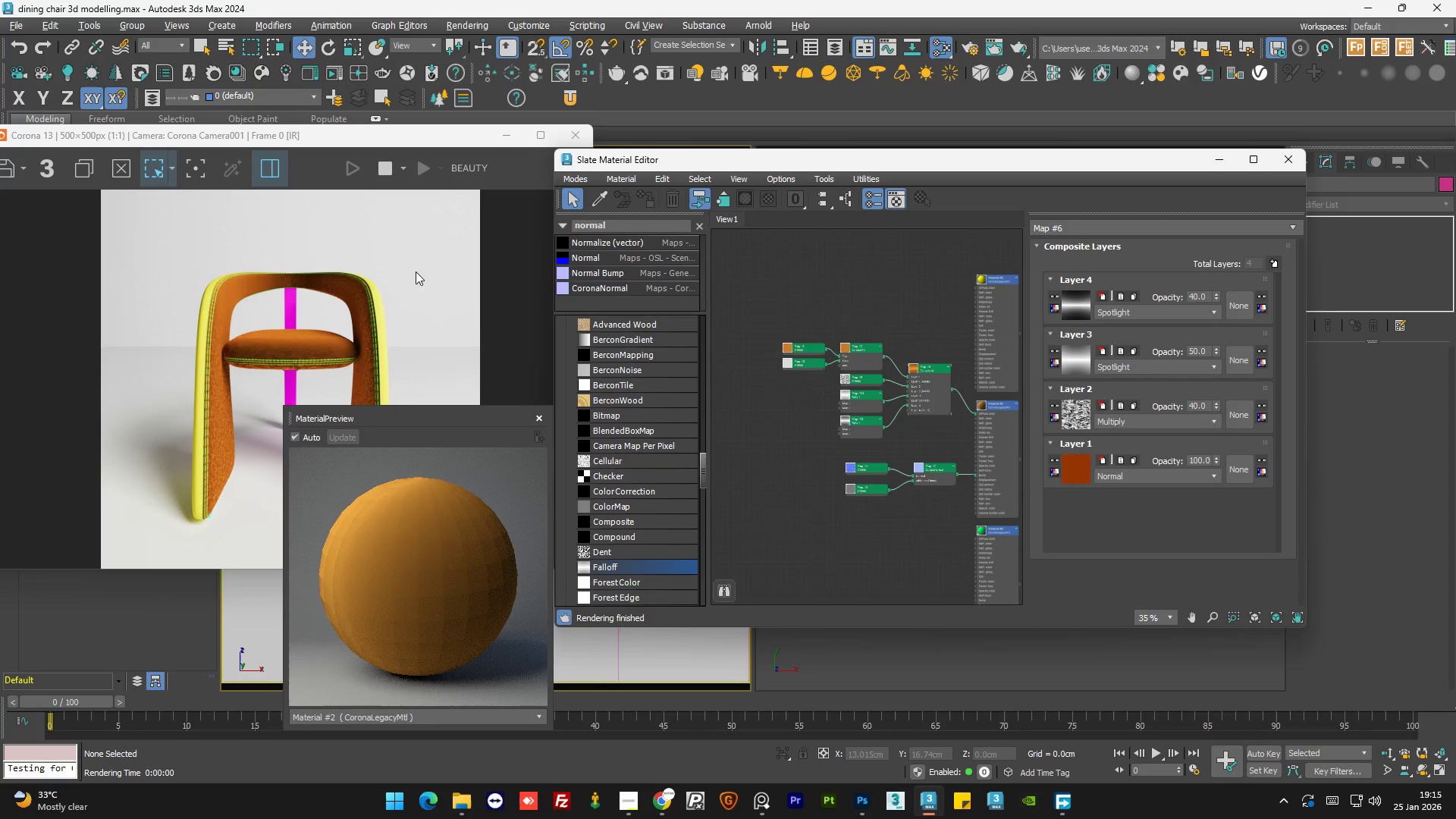 
scroll: coordinate [318, 279], scroll_direction: up, amount: 2.0
 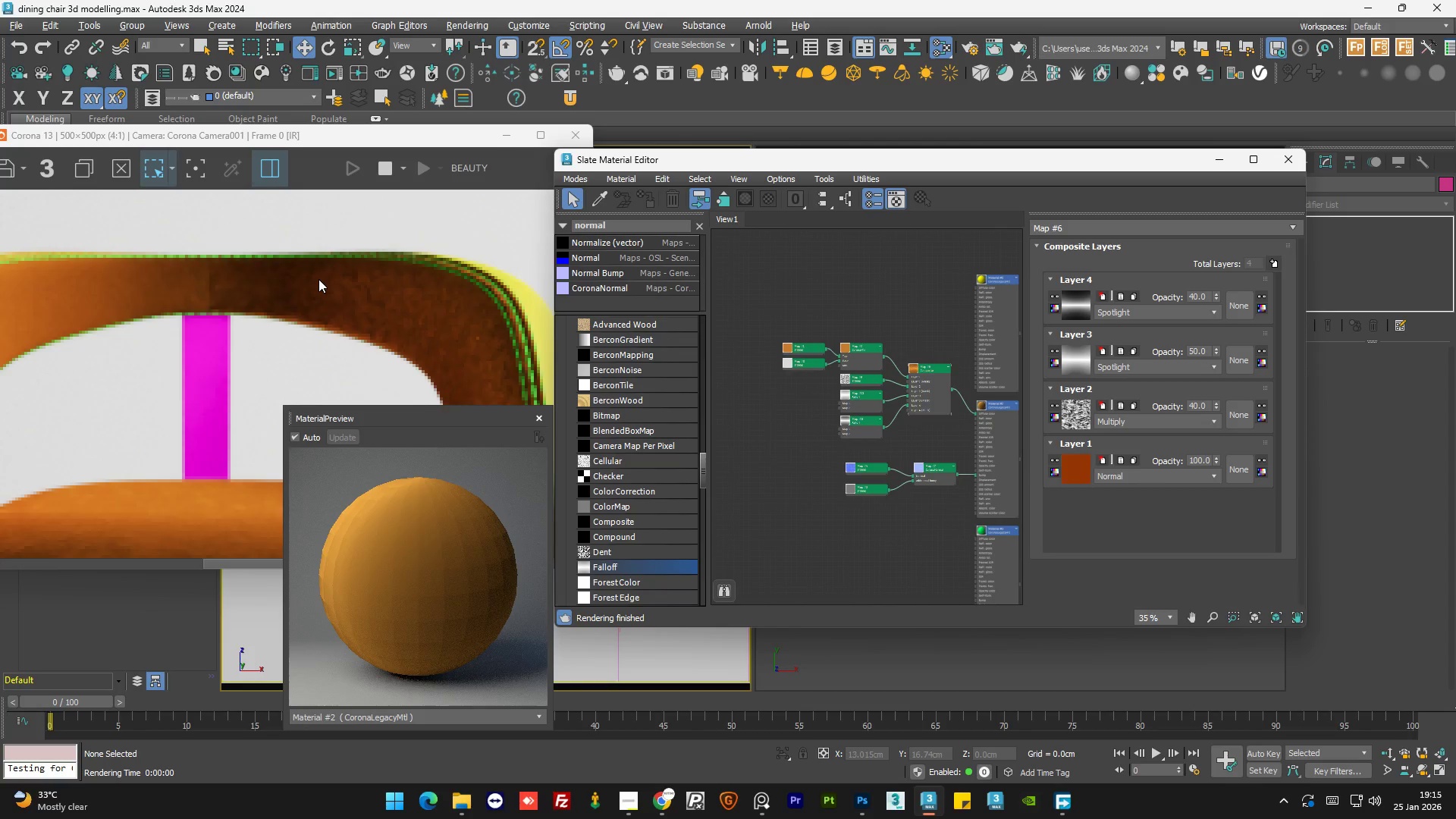 
scroll: coordinate [318, 279], scroll_direction: down, amount: 2.0
 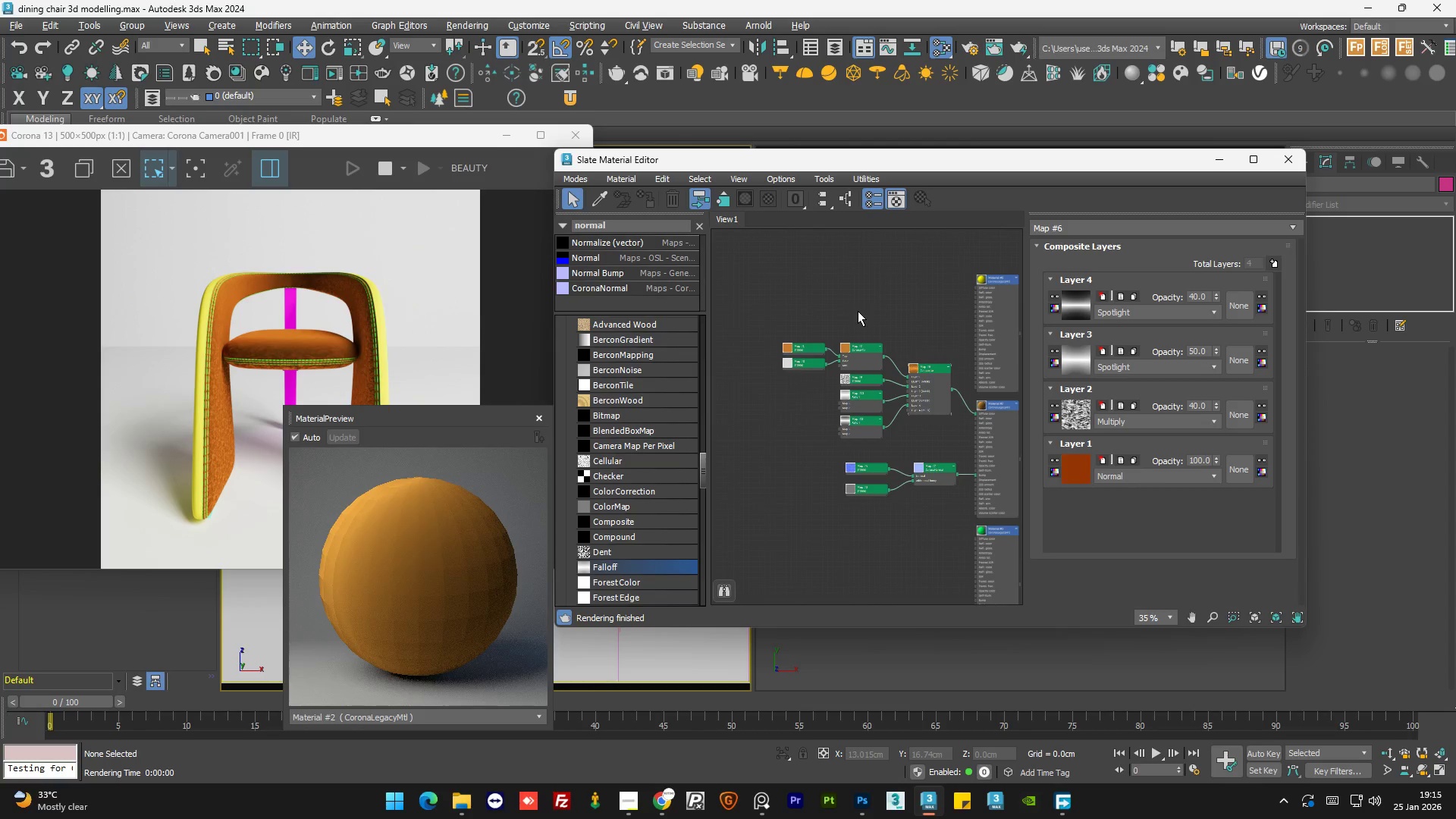 
double_click([858, 311])
 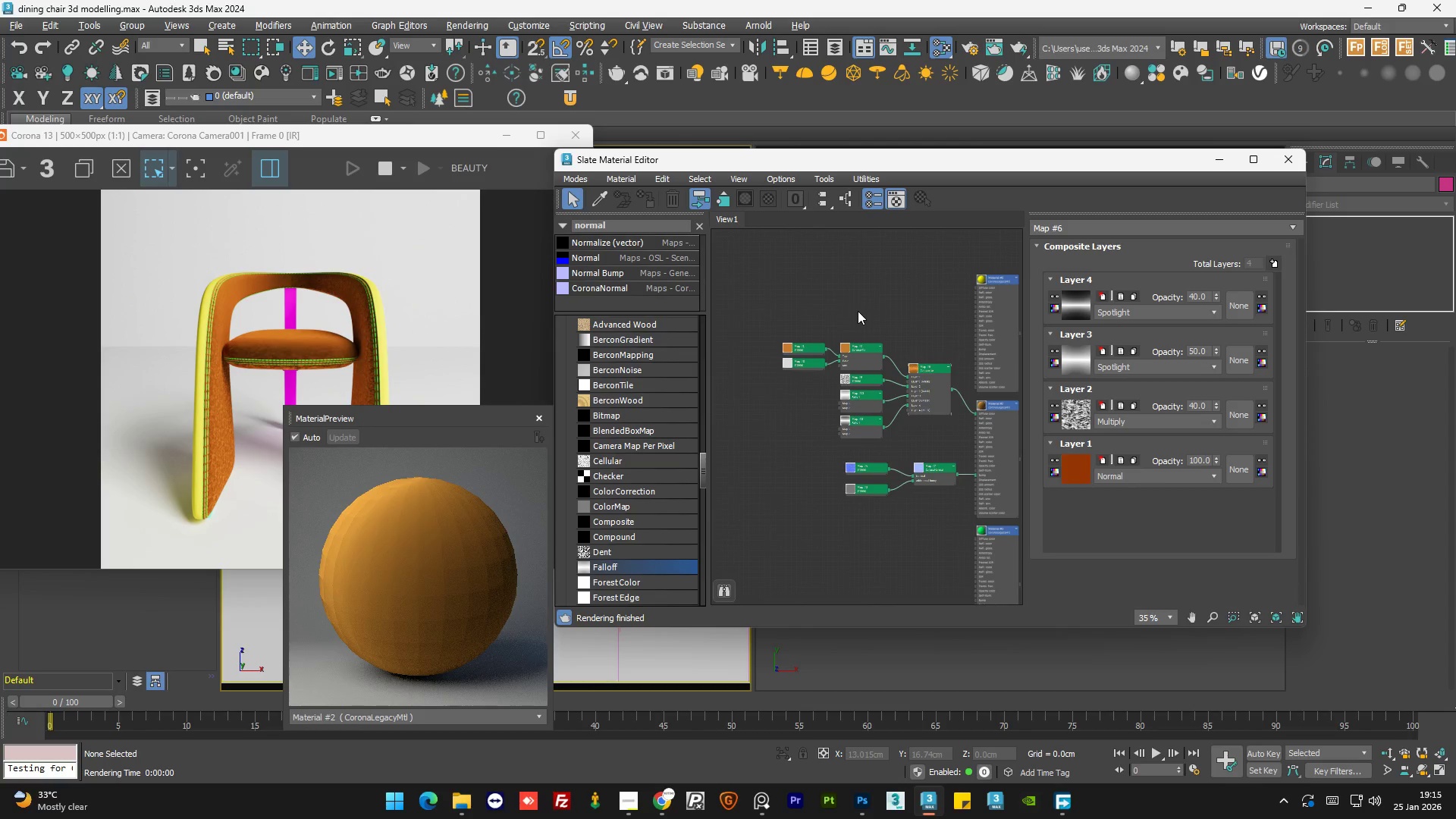 
triple_click([858, 311])
 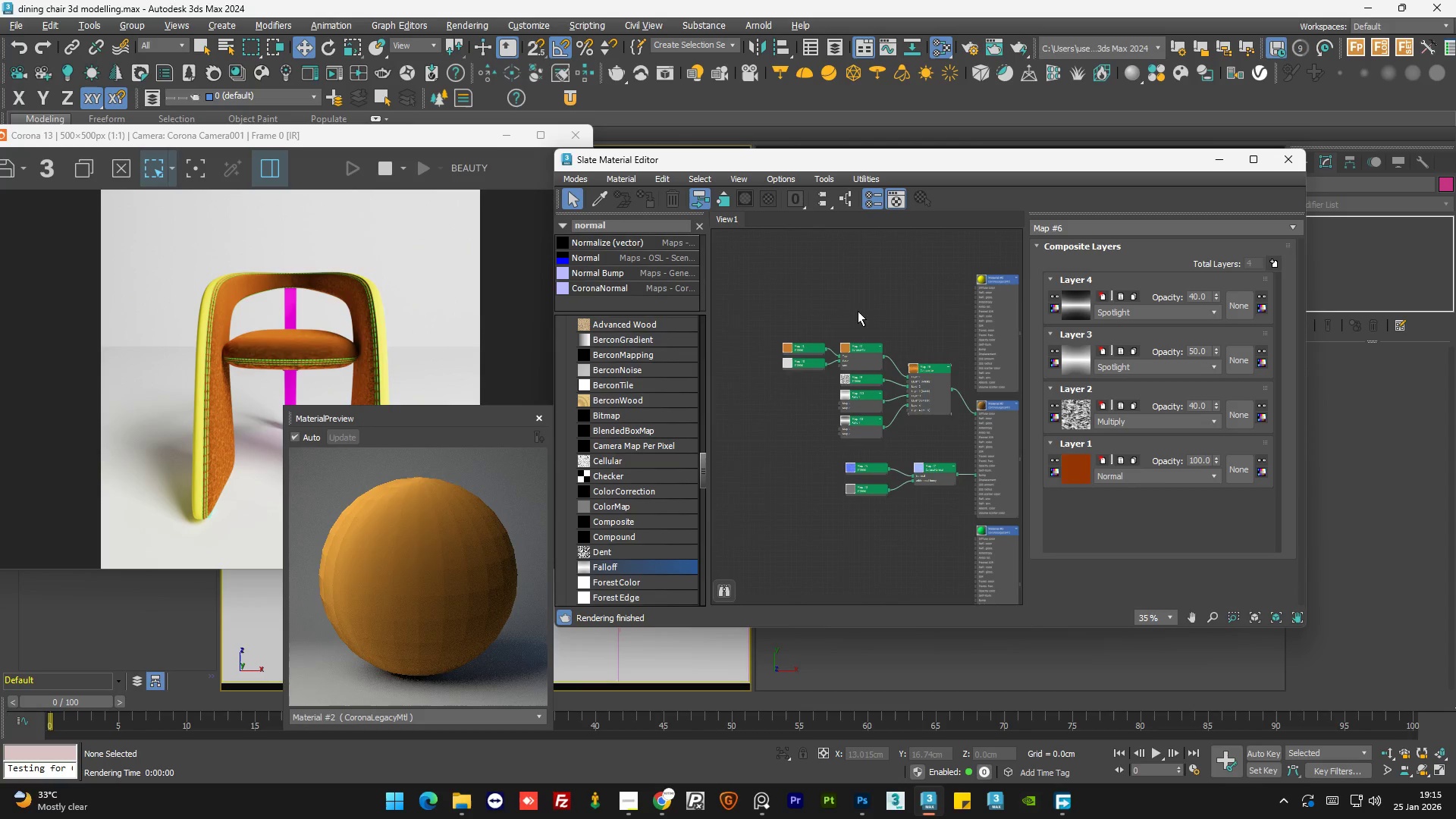 
triple_click([858, 311])
 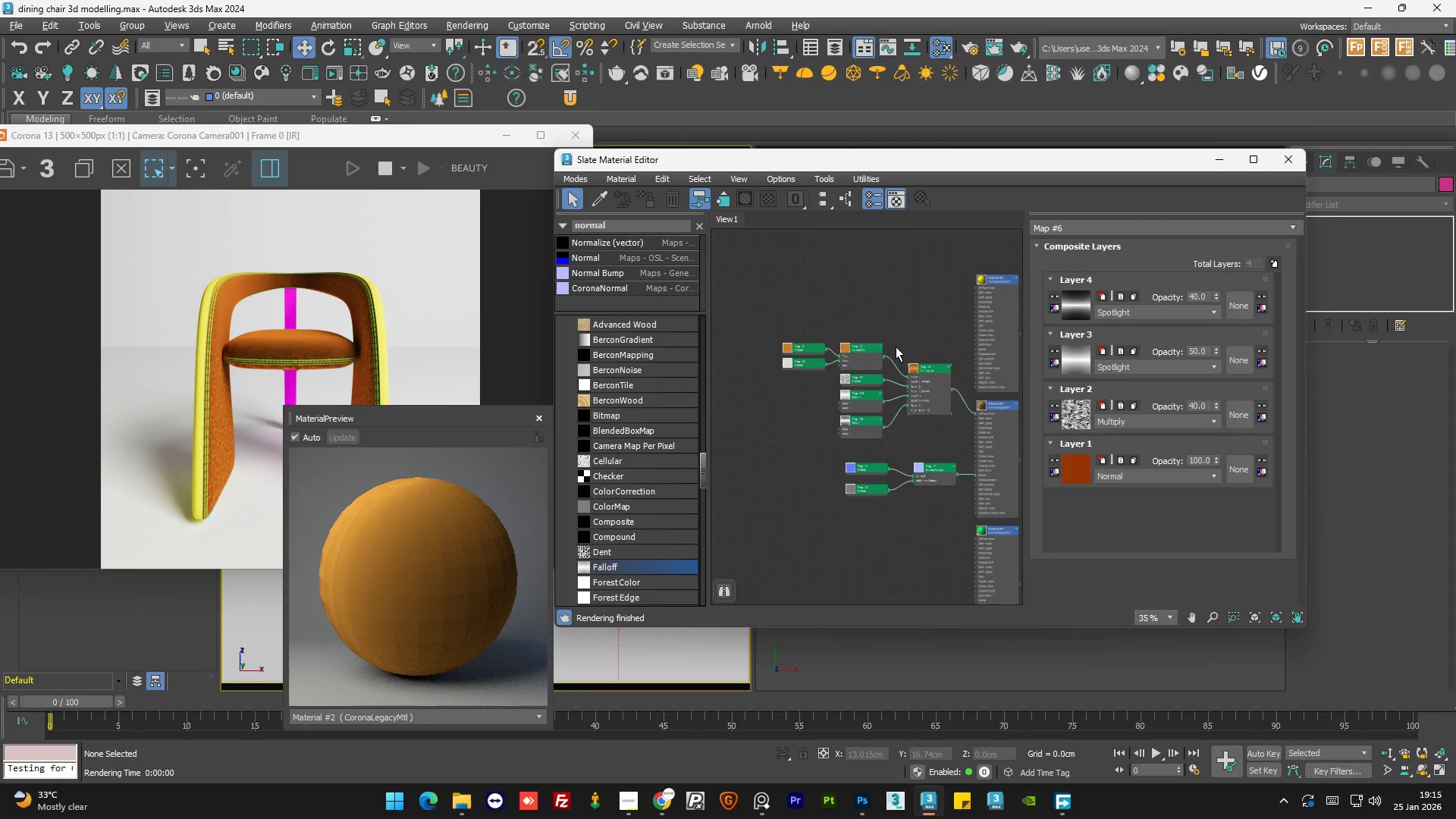 
scroll: coordinate [896, 347], scroll_direction: up, amount: 3.0
 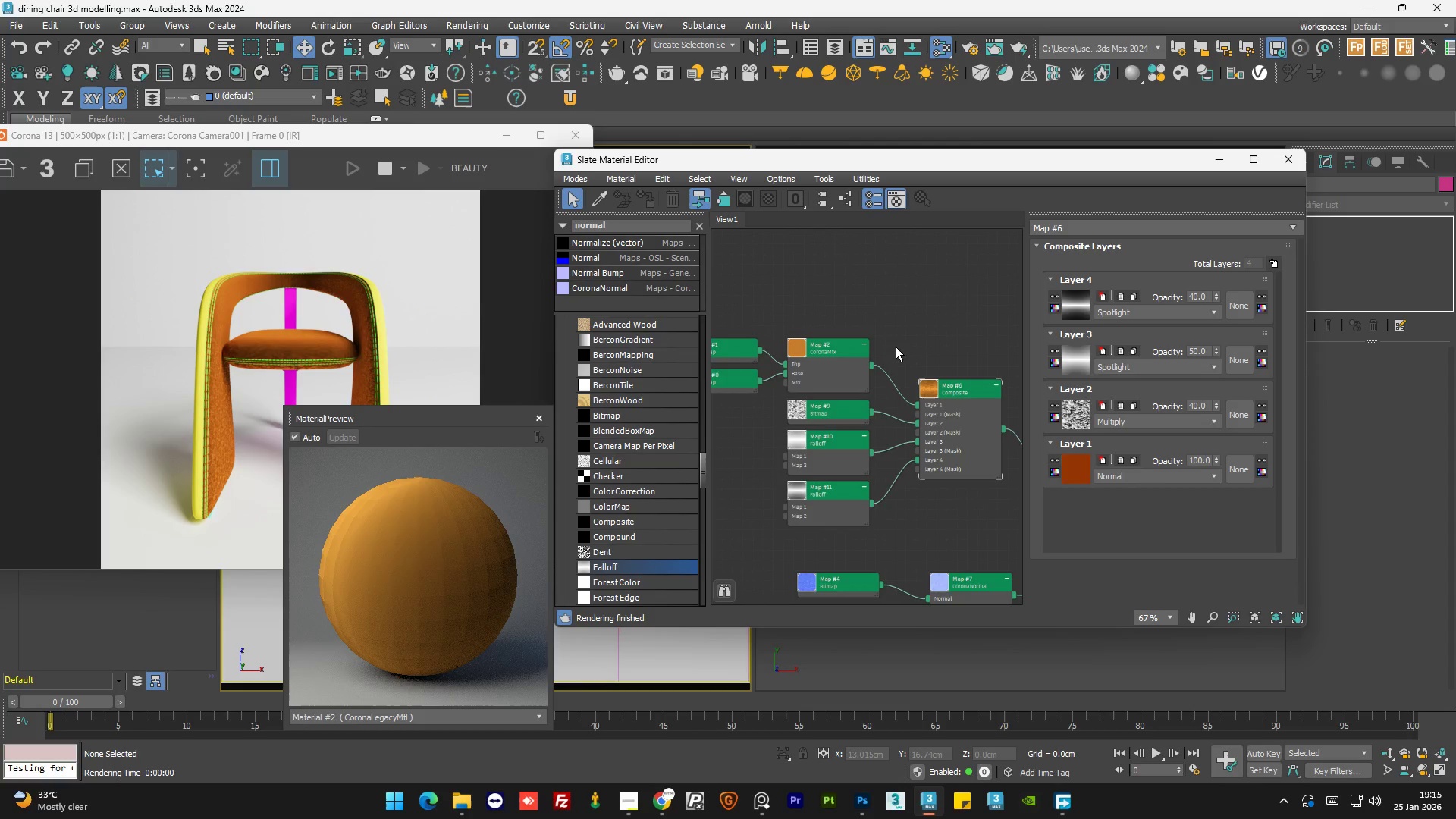 
left_click([896, 347])
 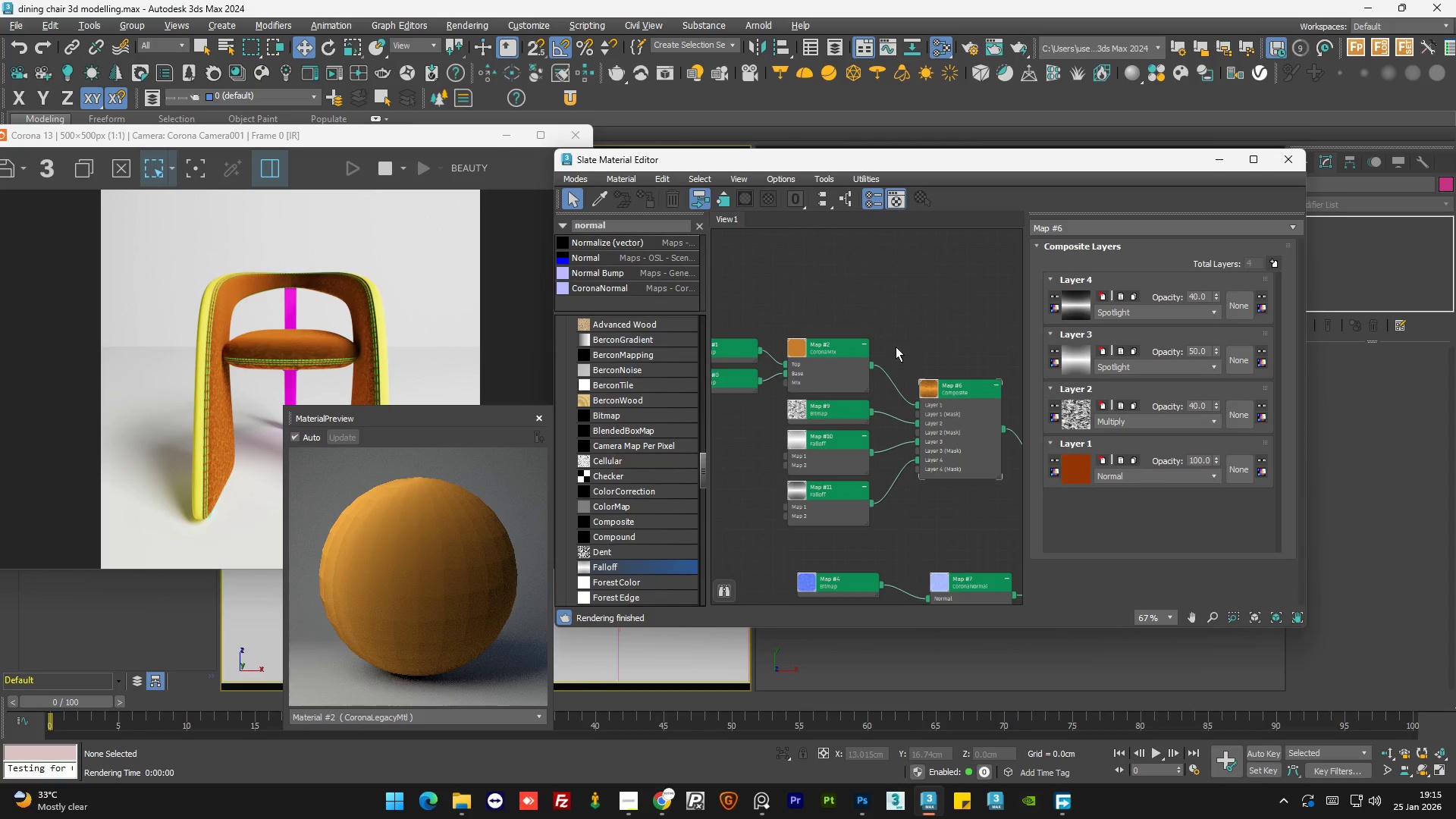 
double_click([896, 347])
 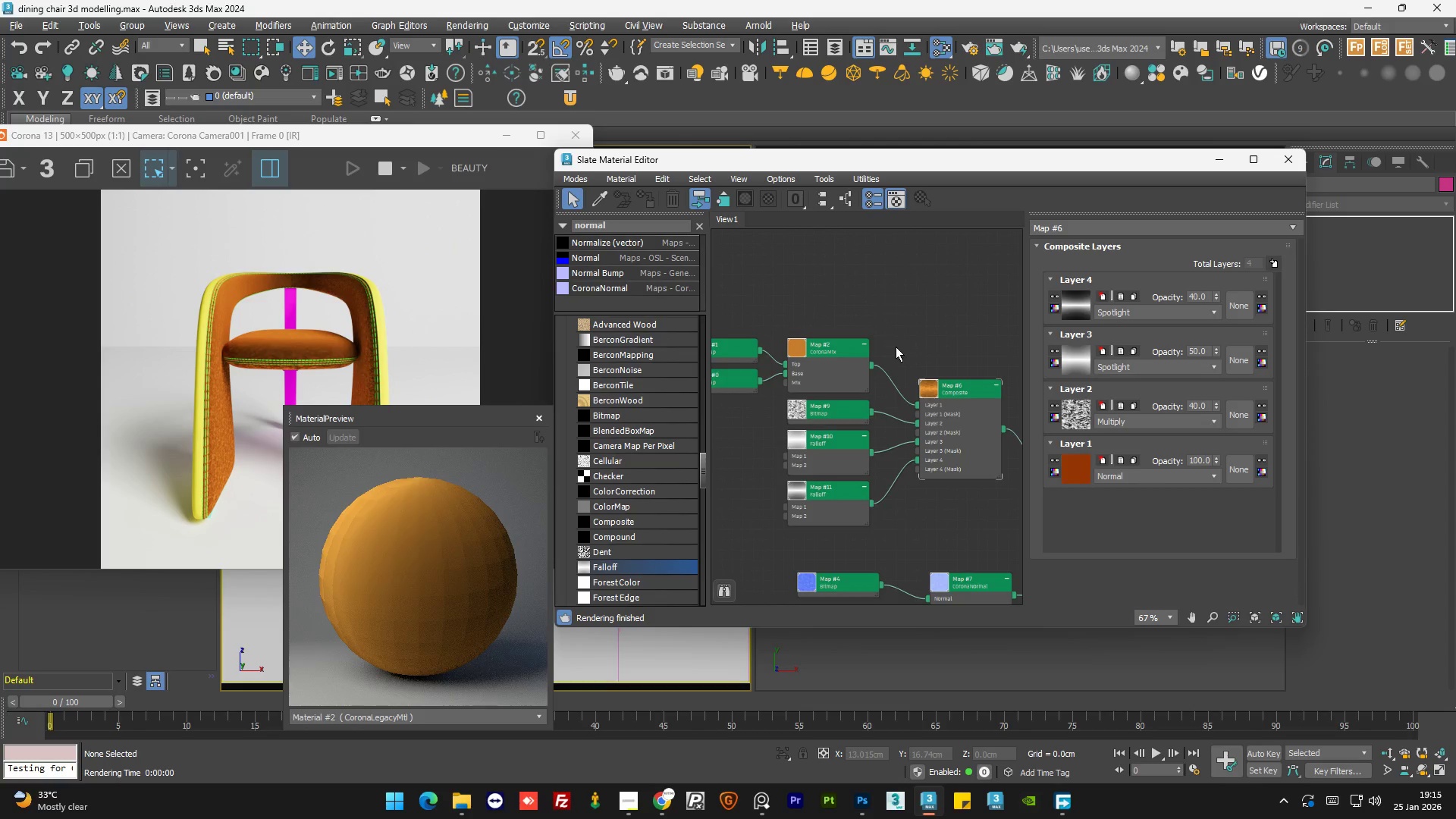 
triple_click([896, 347])
 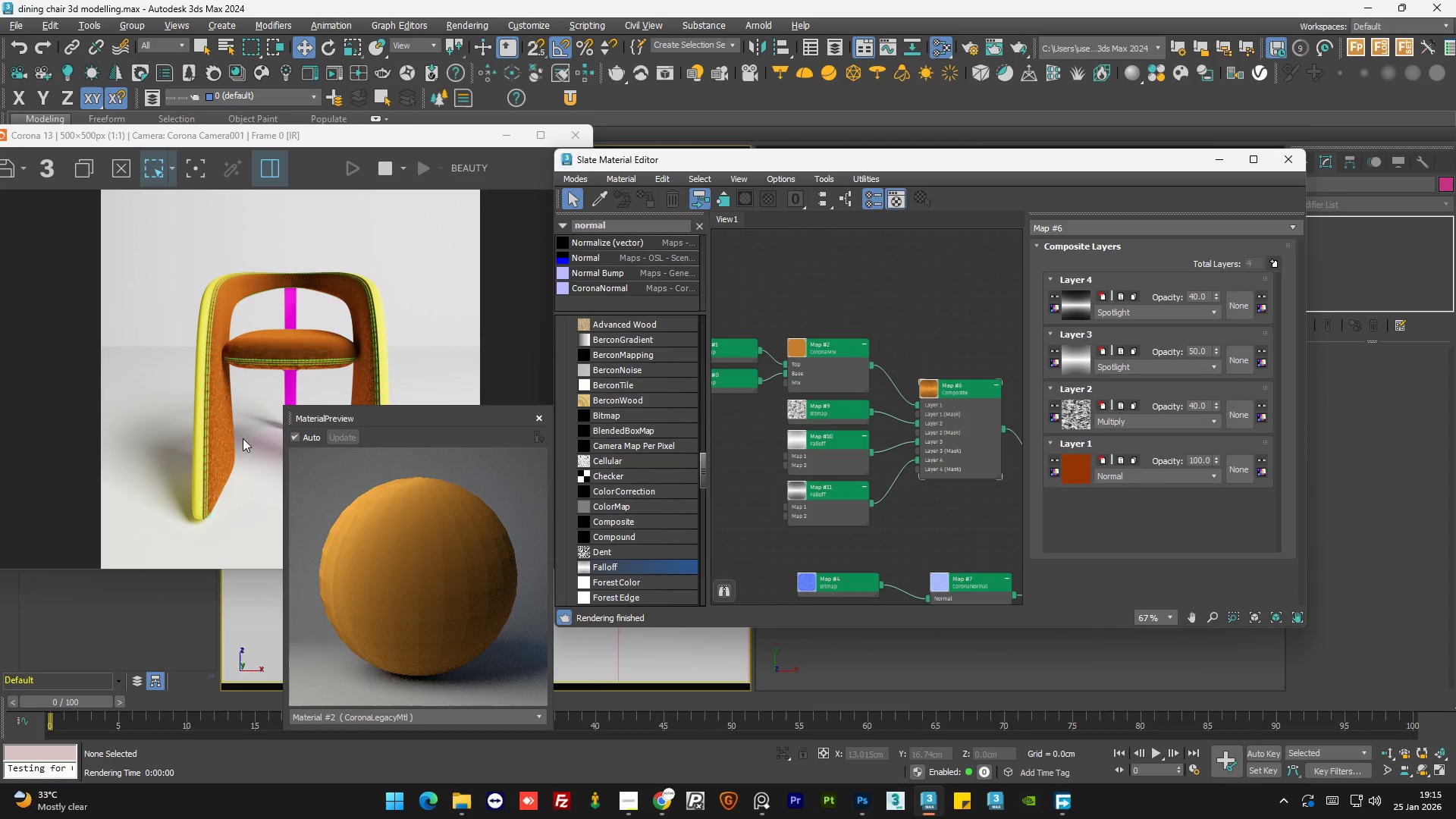 
scroll: coordinate [231, 468], scroll_direction: up, amount: 2.0
 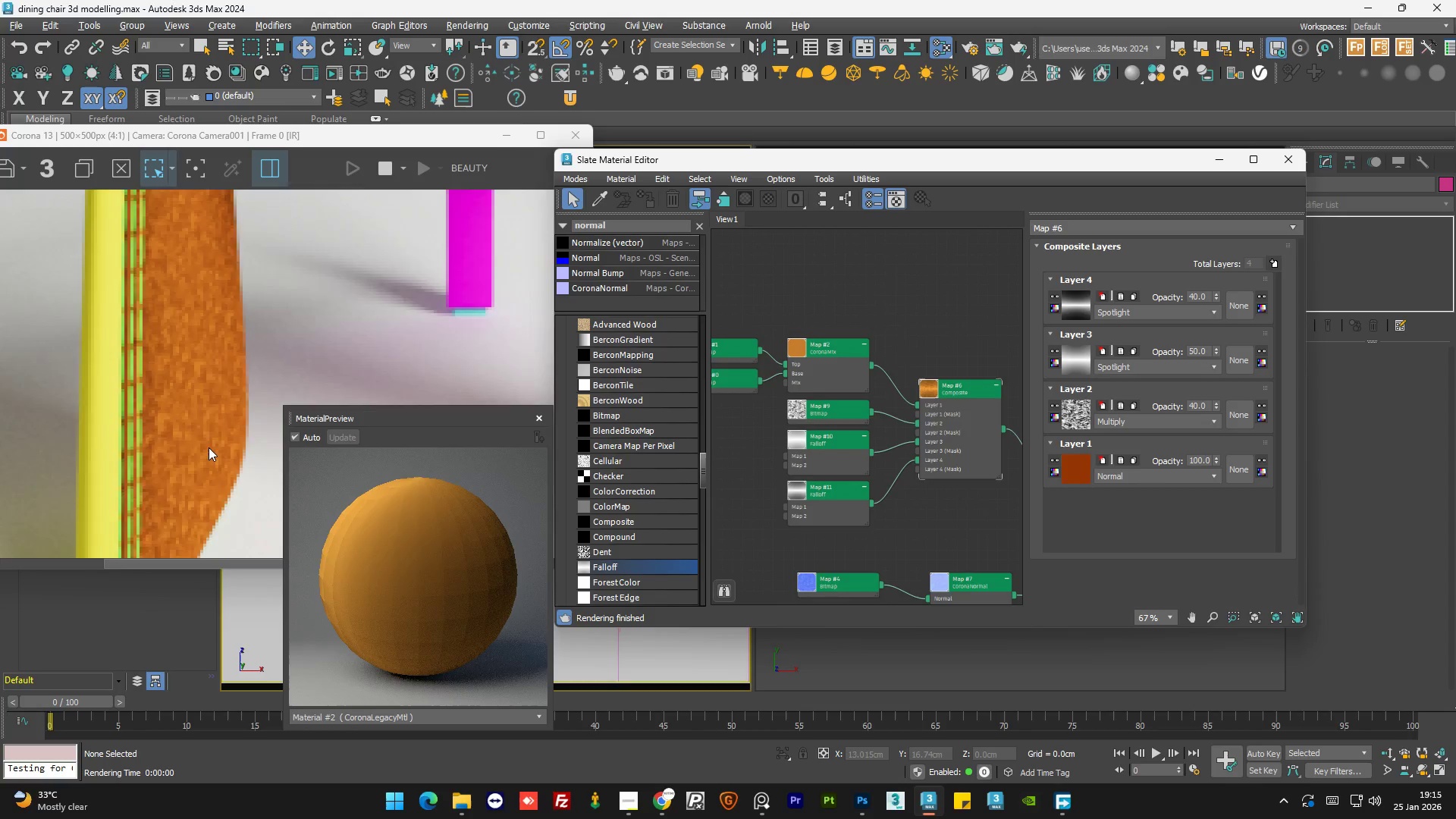 
scroll: coordinate [209, 447], scroll_direction: down, amount: 2.0
 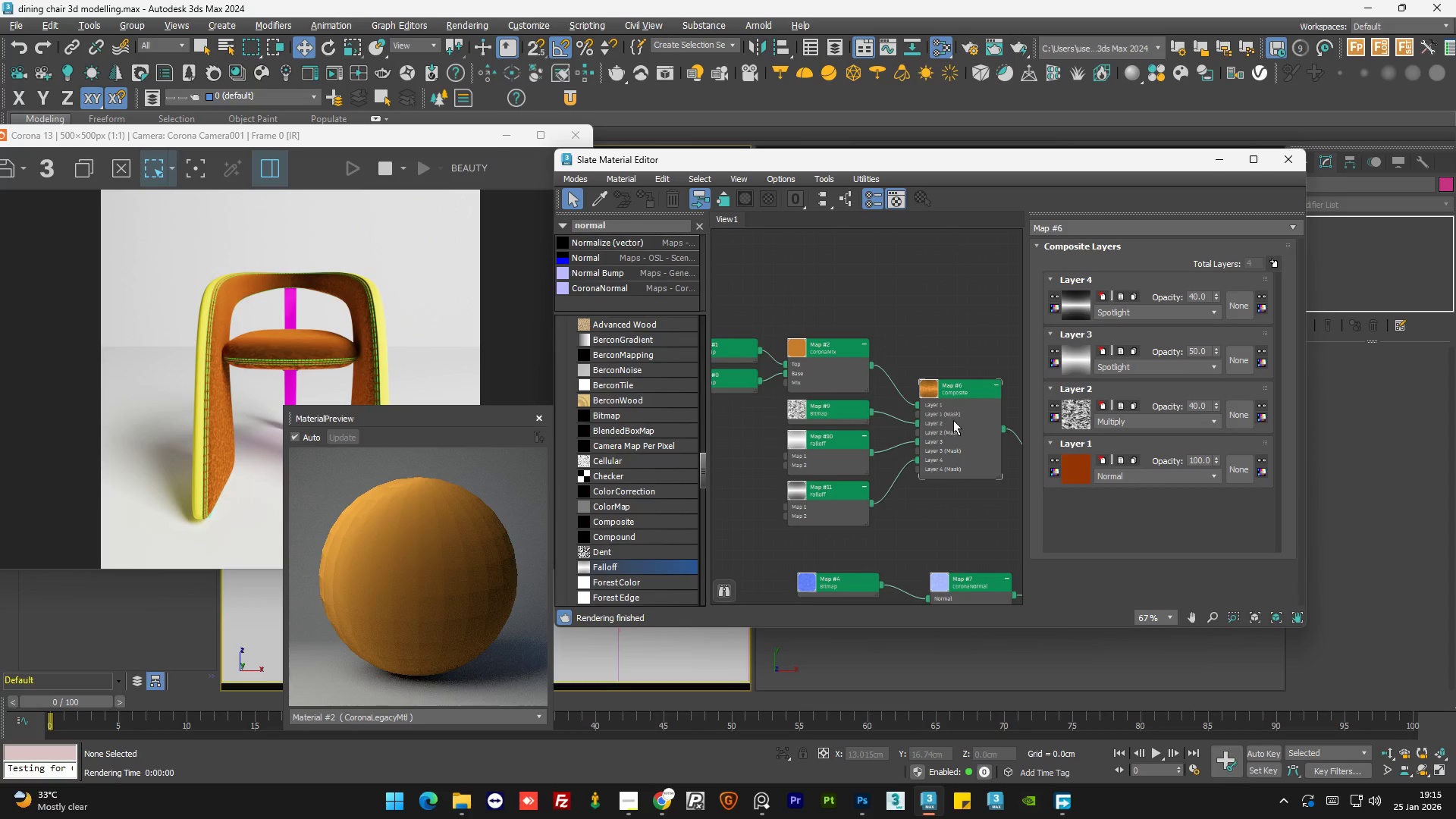 
left_click([953, 420])
 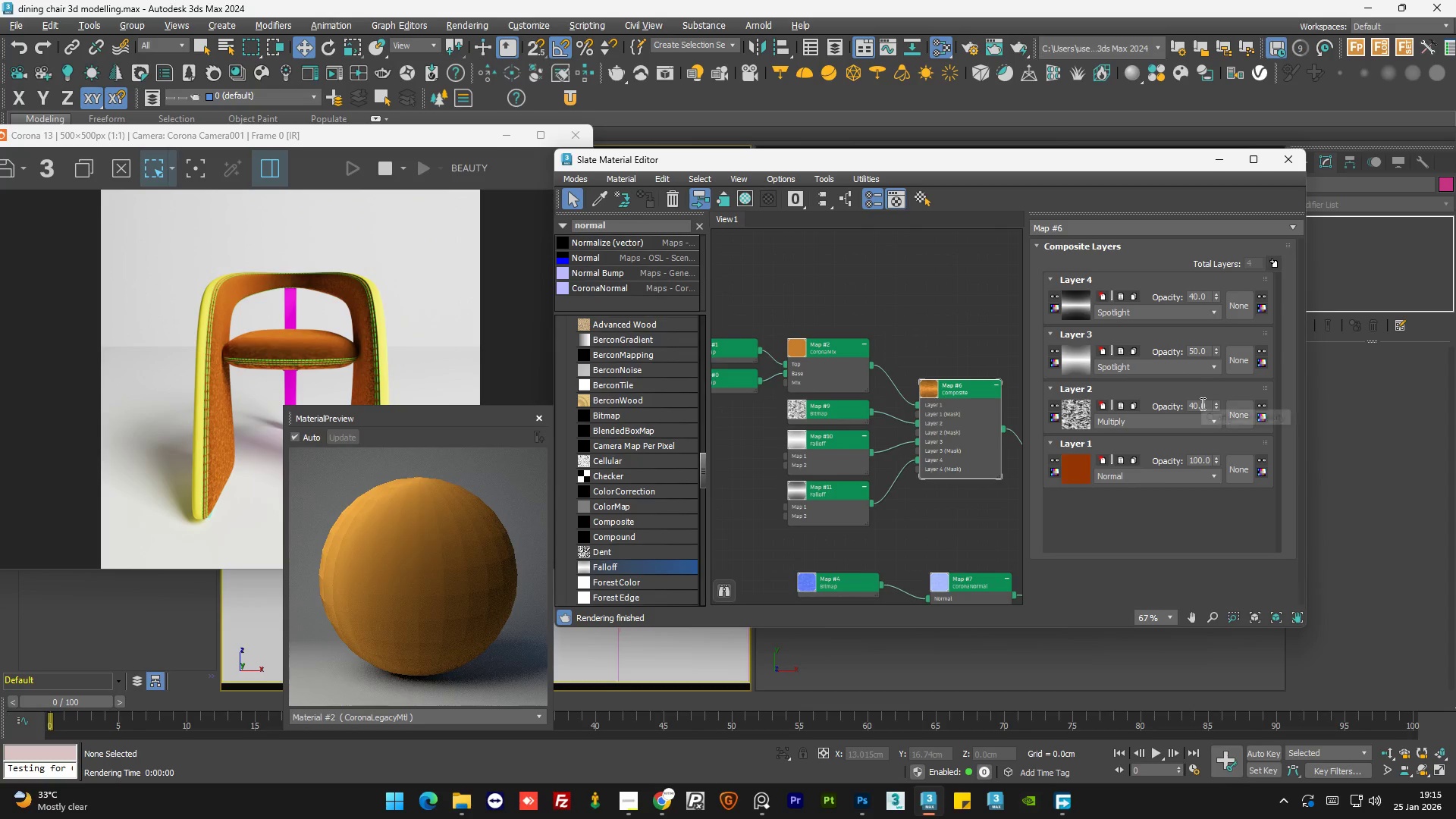 
double_click([1201, 406])
 